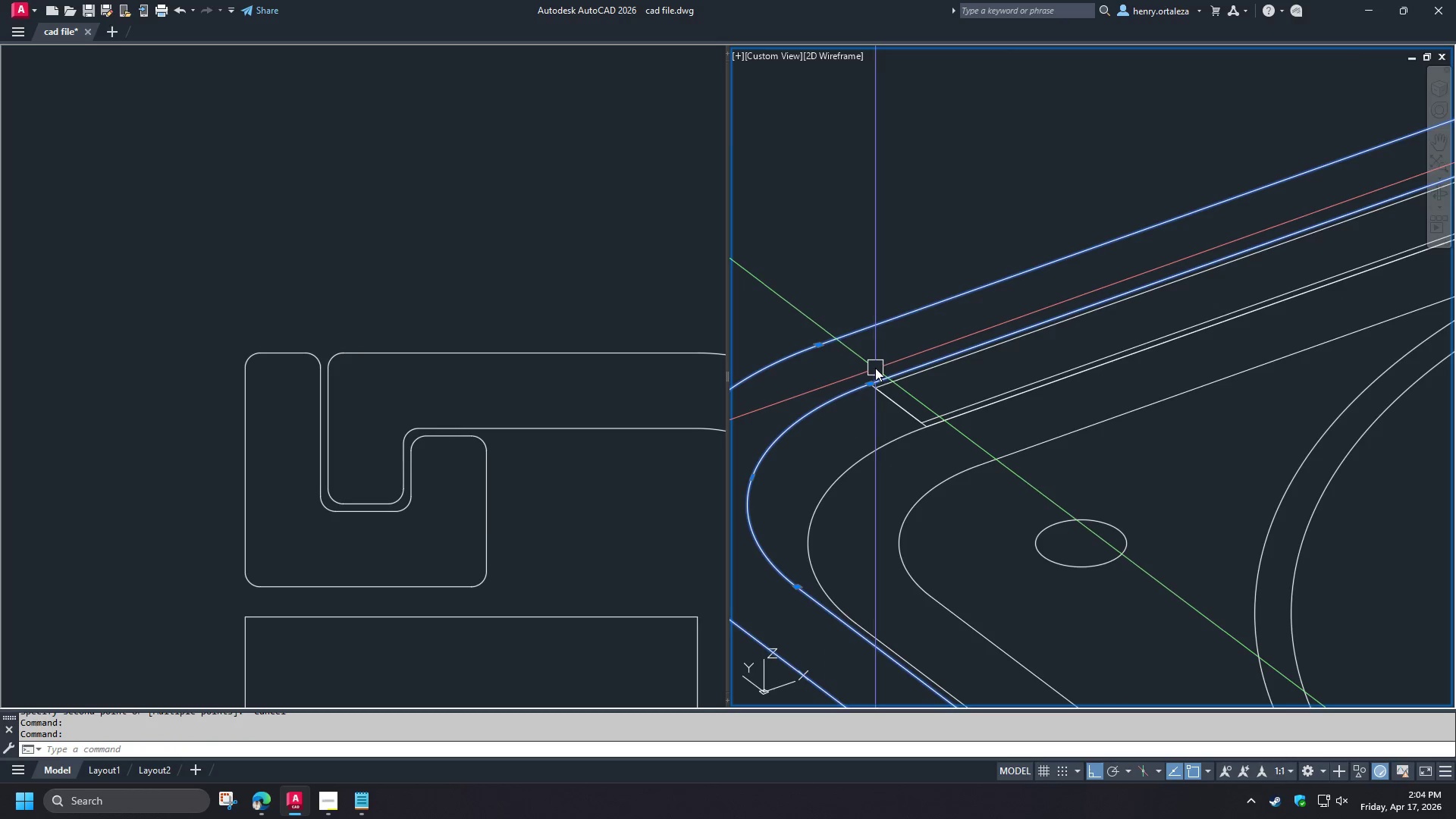 
scroll: coordinate [872, 401], scroll_direction: up, amount: 3.0
 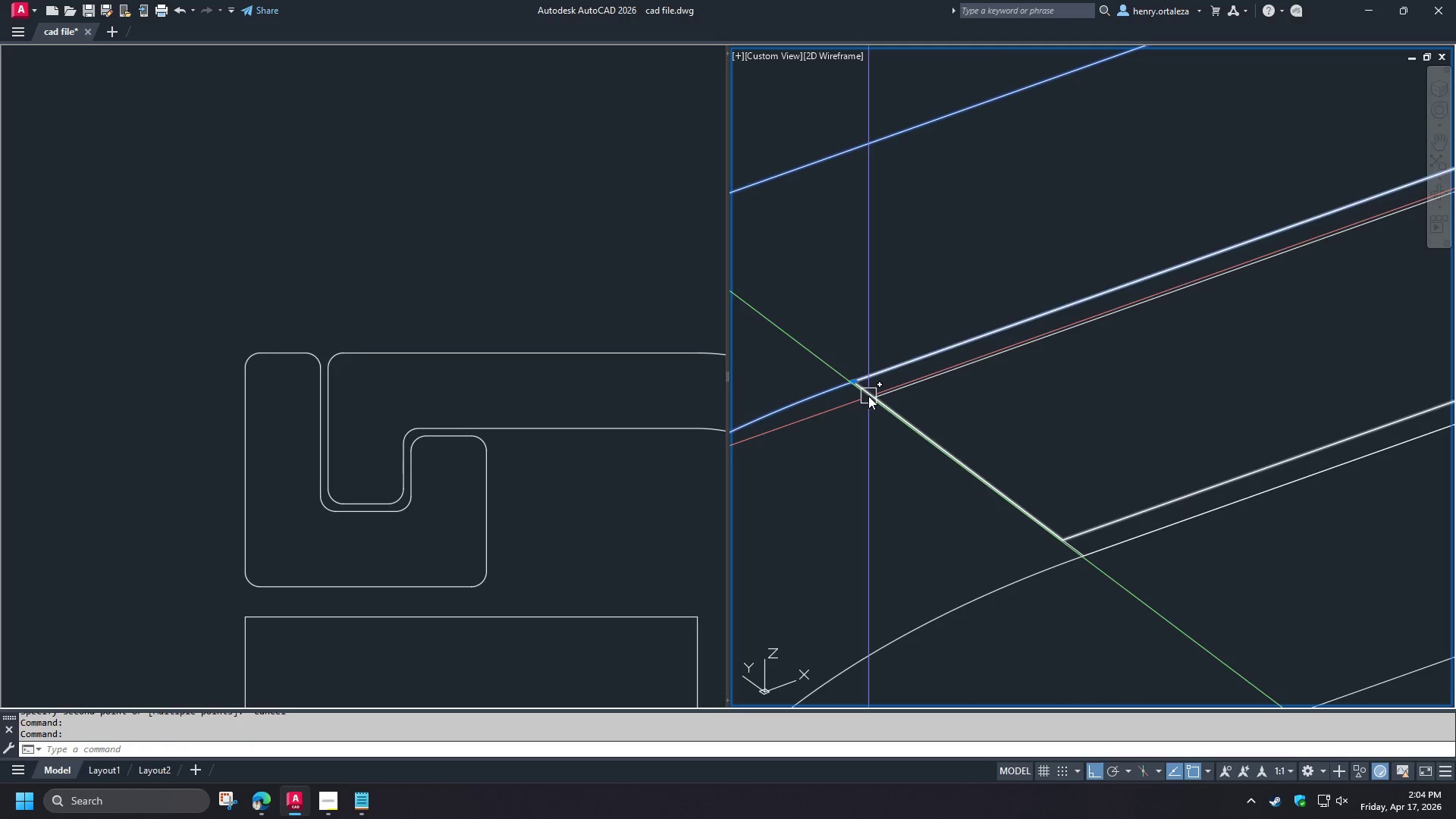 
left_click([868, 396])
 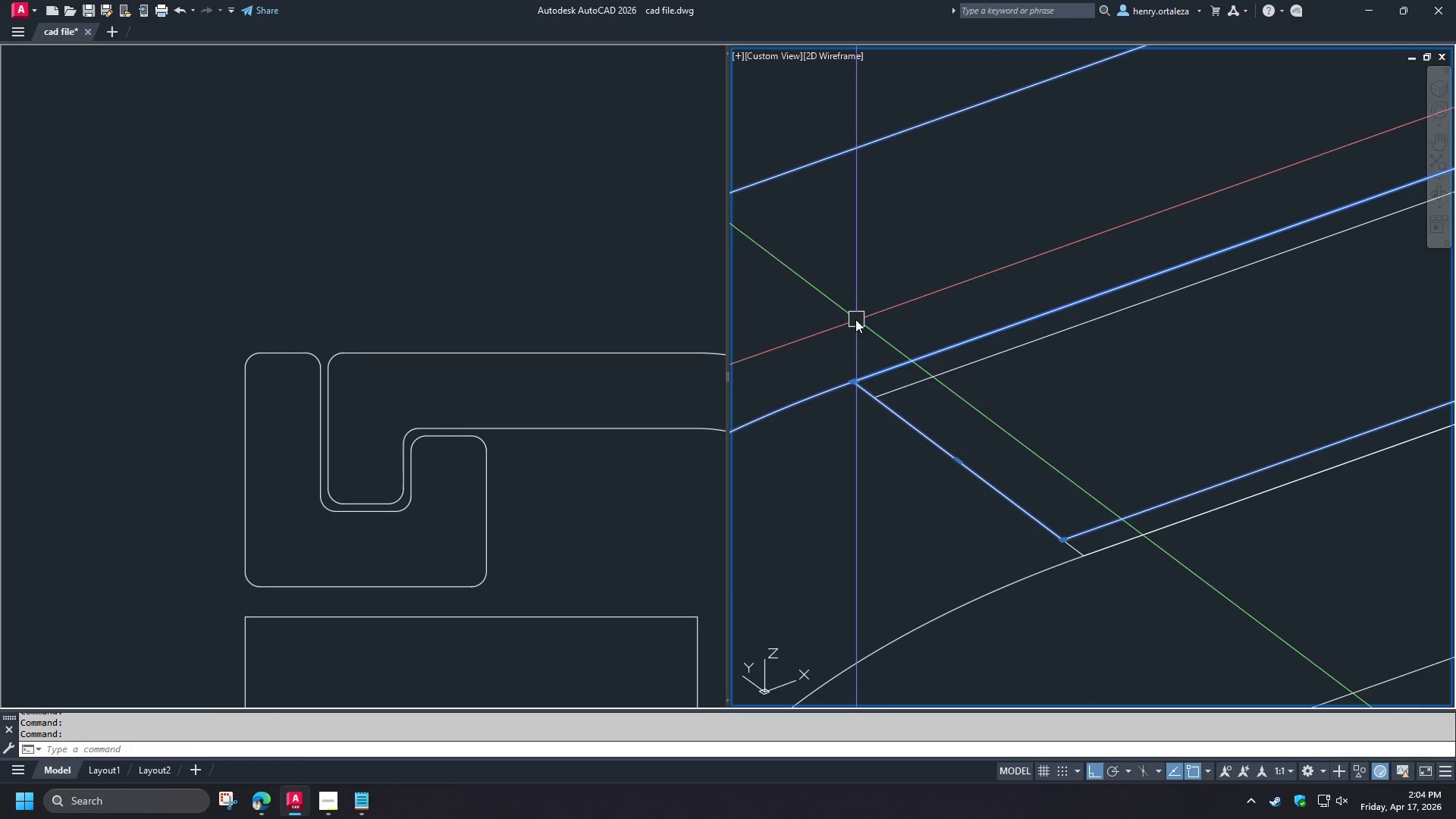 
scroll: coordinate [835, 331], scroll_direction: down, amount: 7.0
 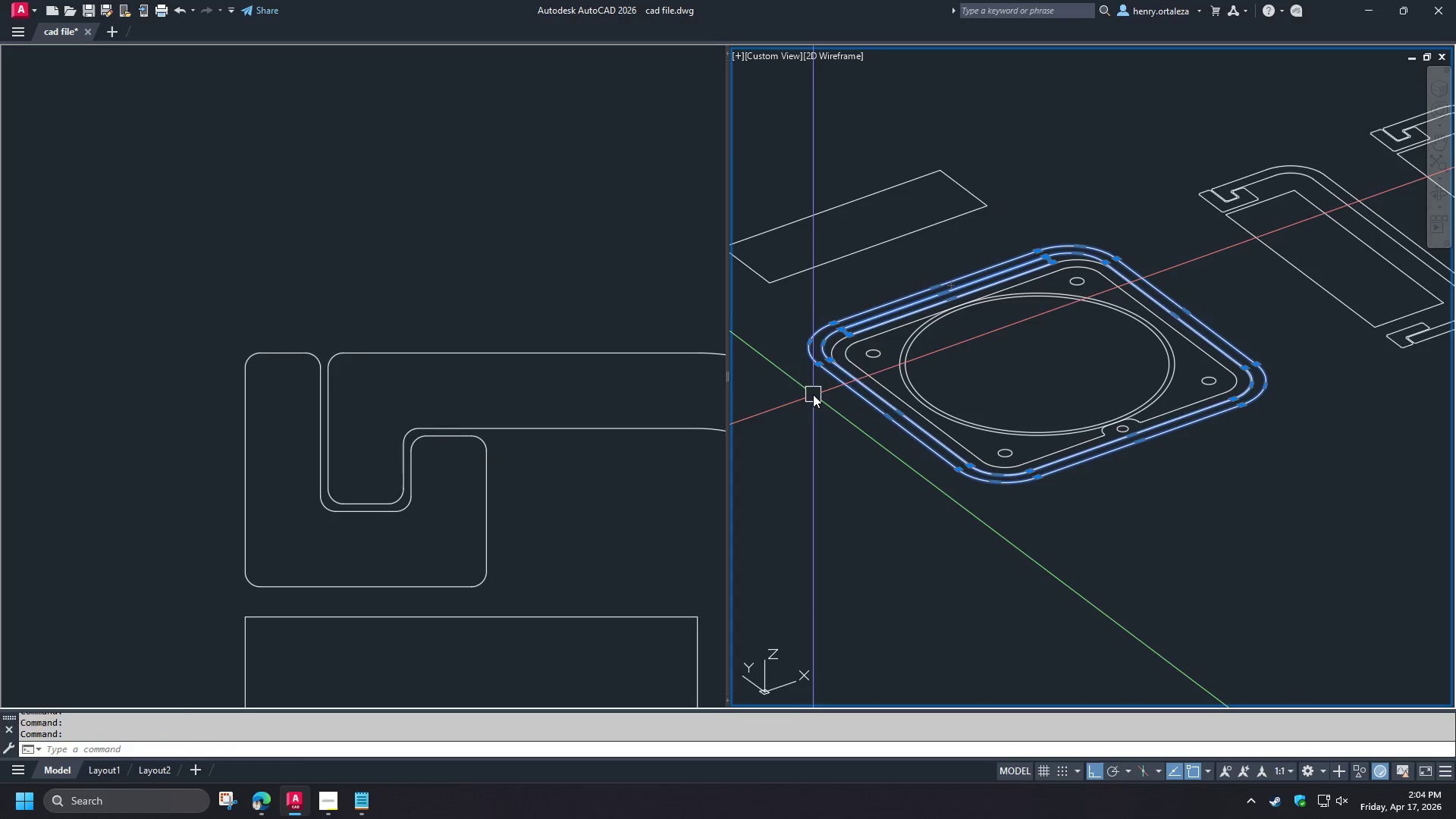 
scroll: coordinate [809, 394], scroll_direction: up, amount: 2.0
 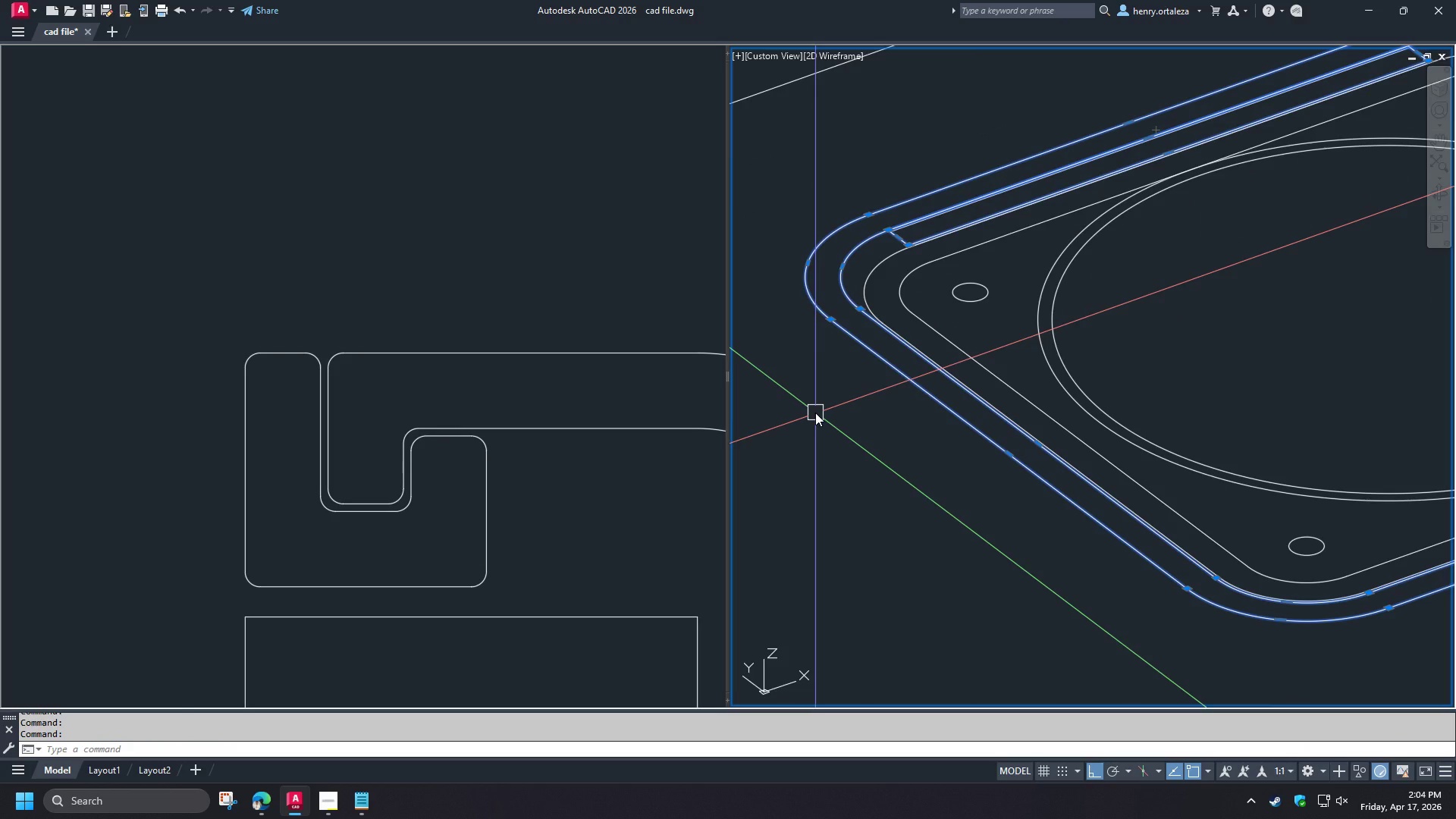 
type(co)
 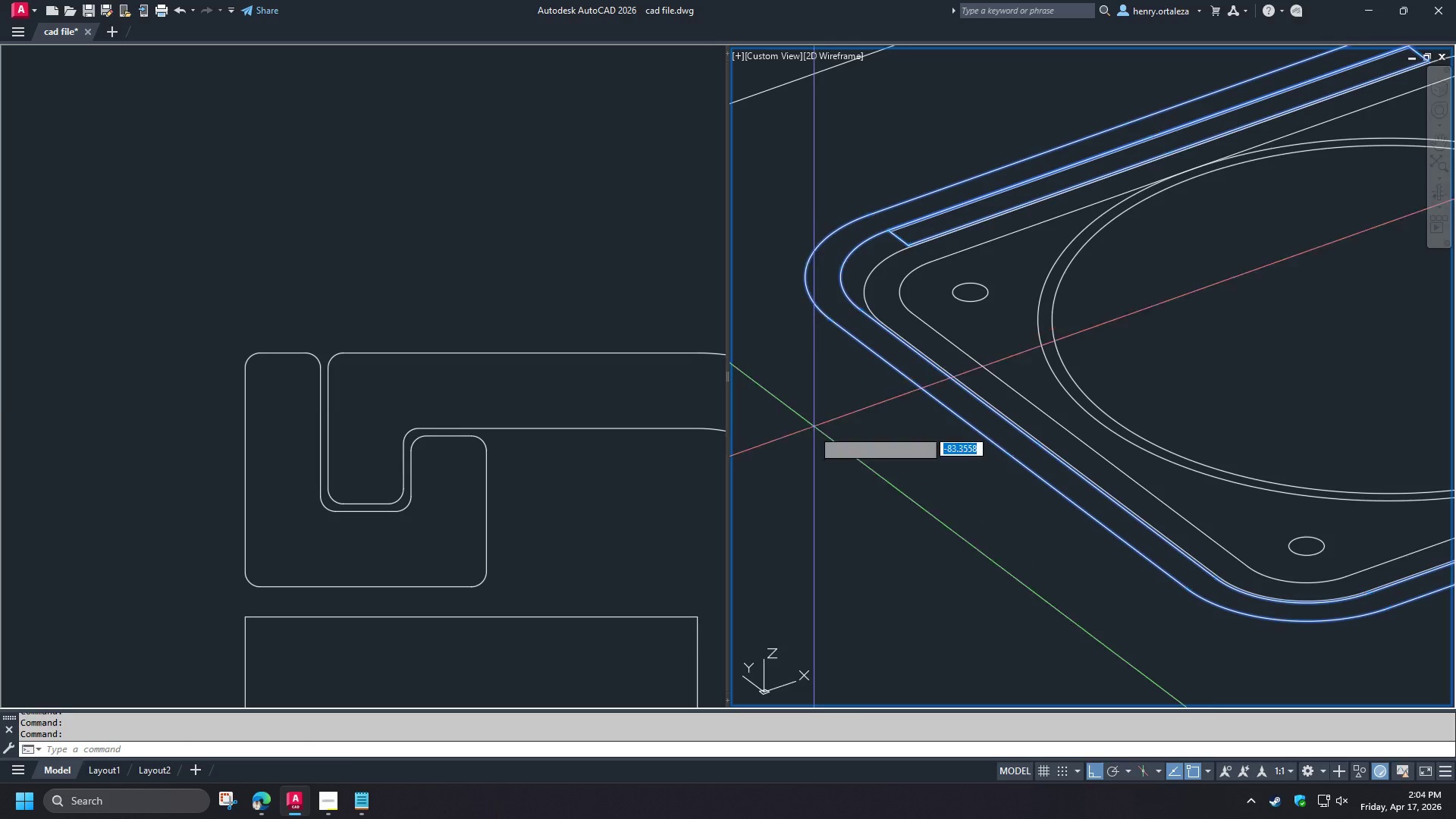 
key(Space)
 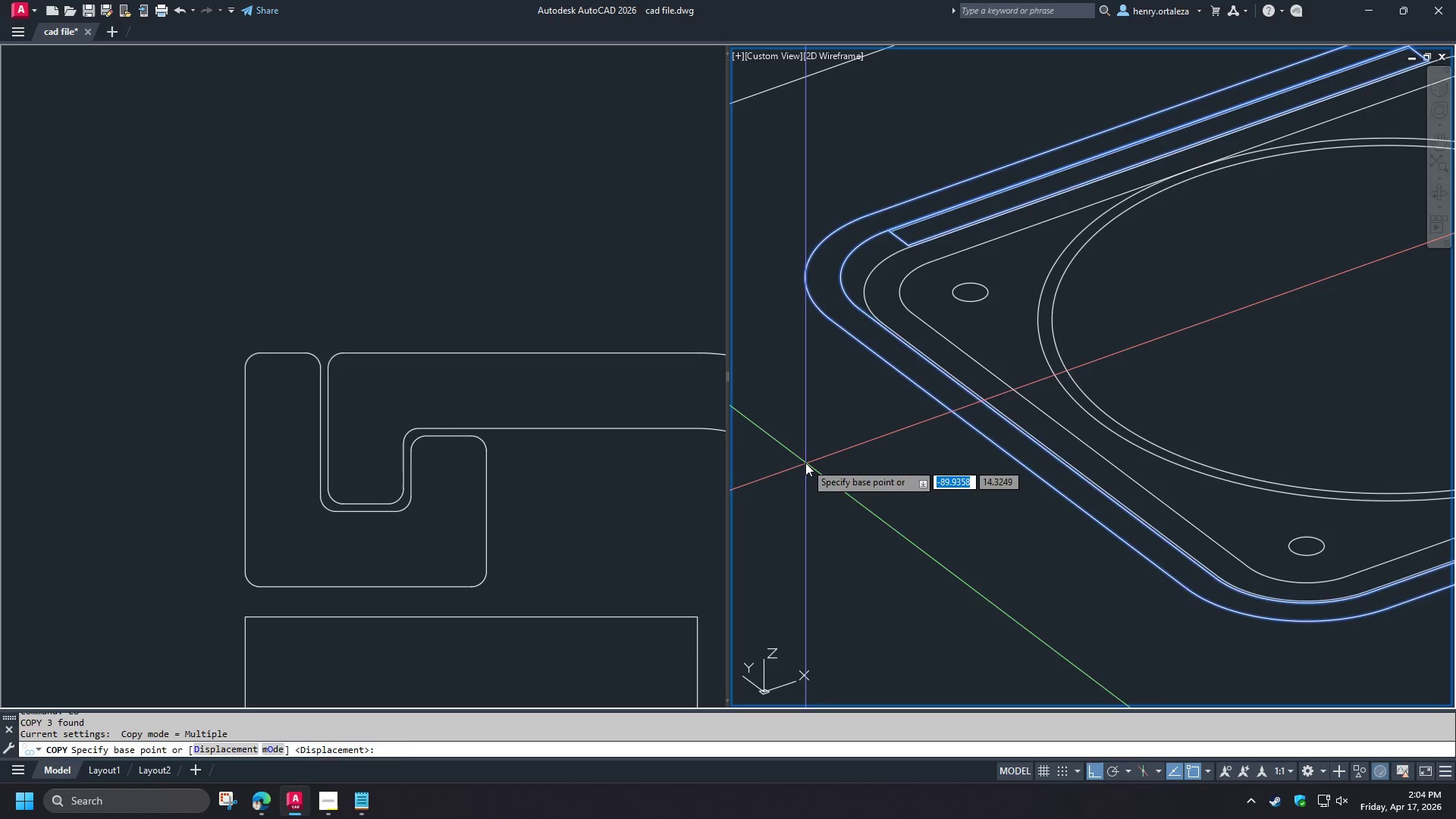 
left_click_drag(start_coordinate=[805, 463], to_coordinate=[805, 459])
 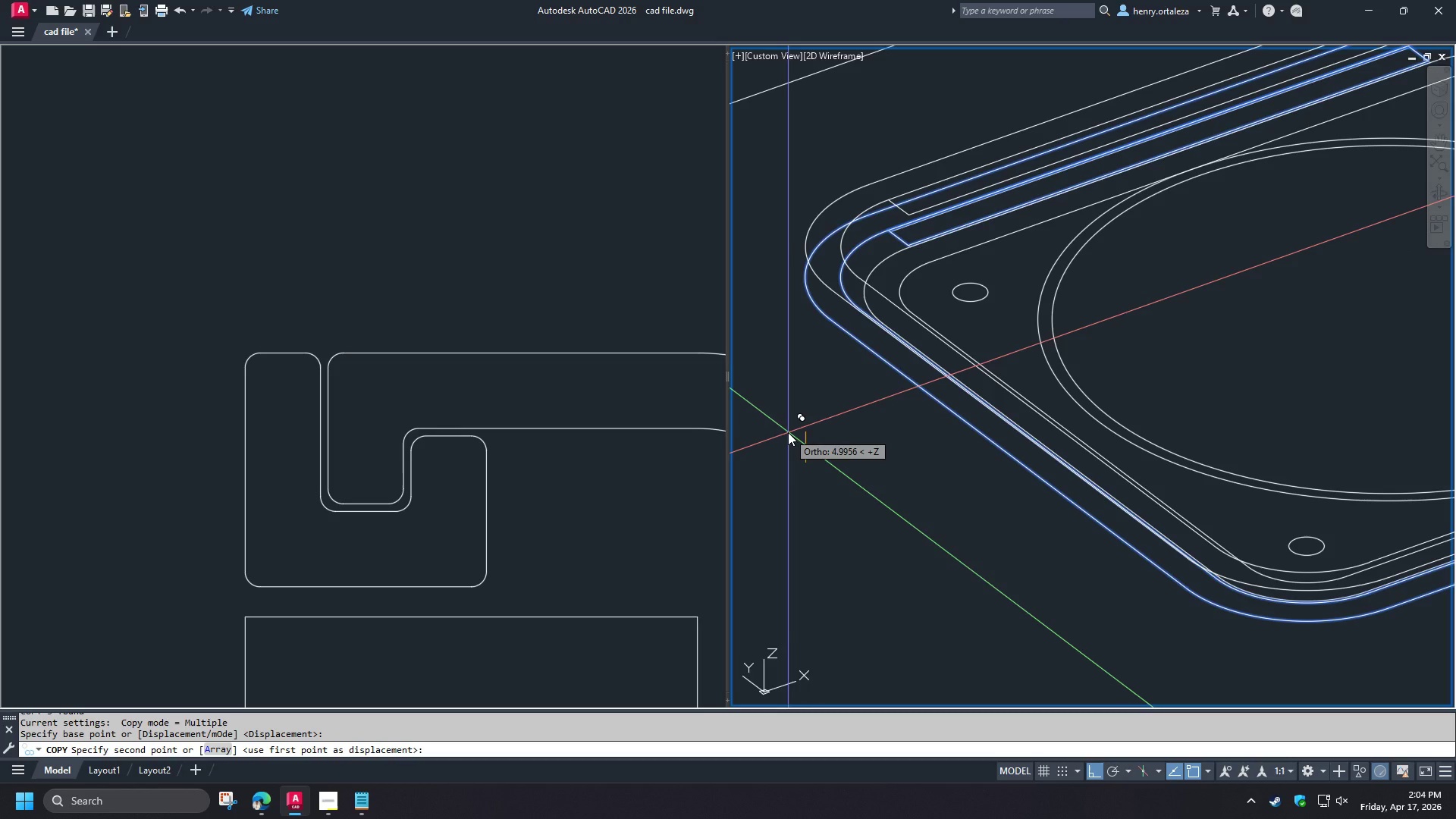 
key(Numpad5)
 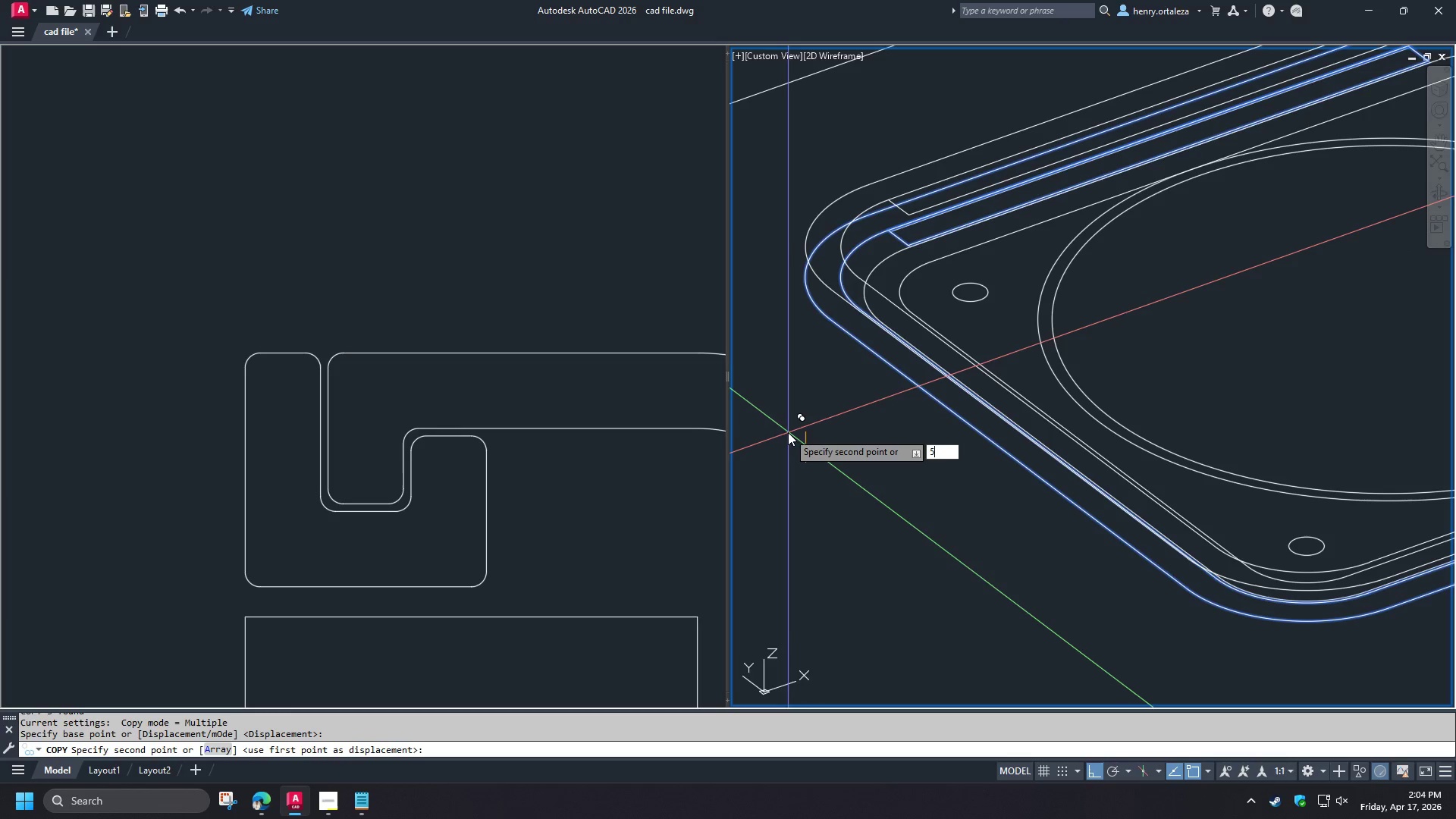 
key(NumpadDecimal)
 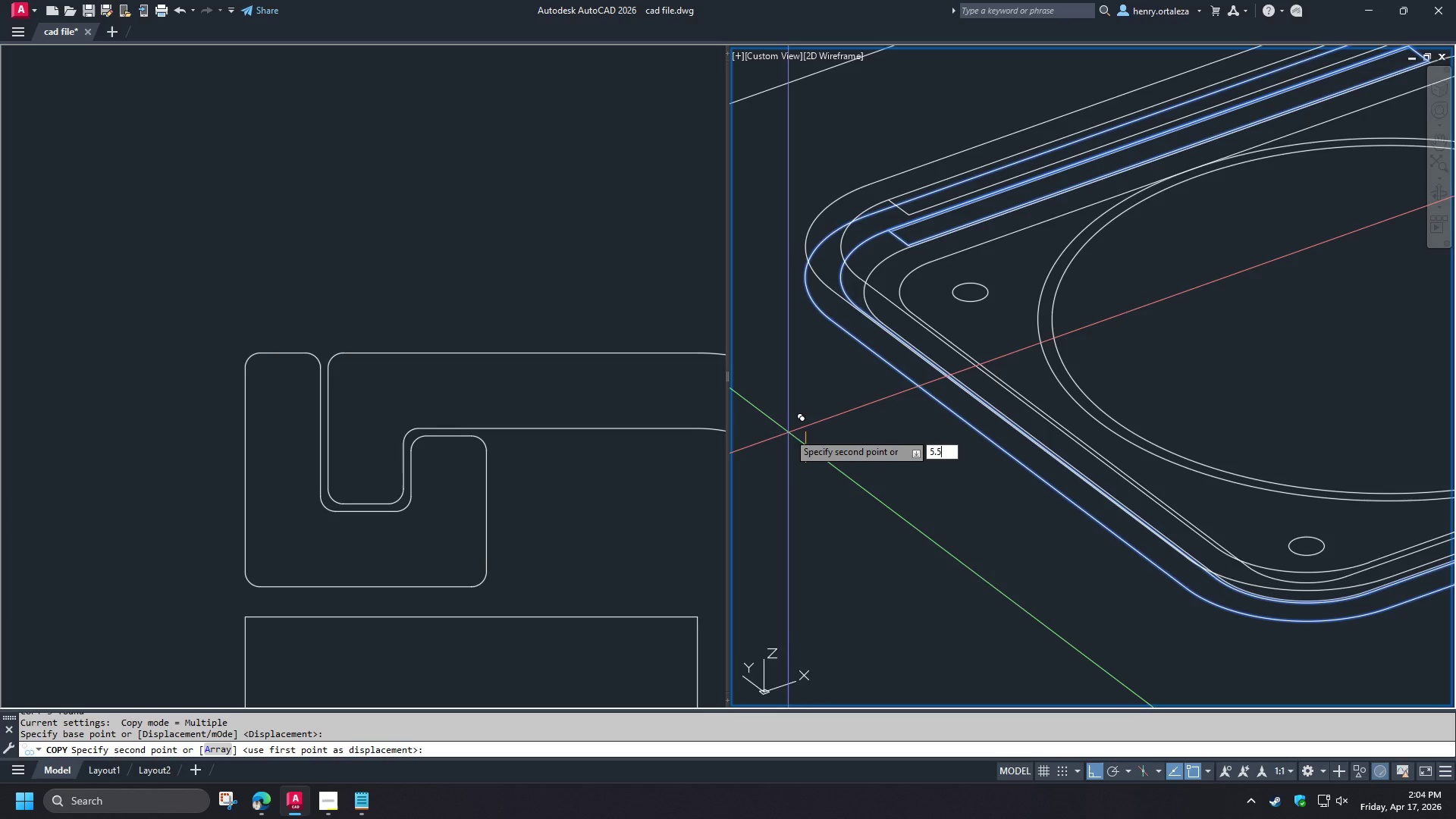 
key(Numpad5)
 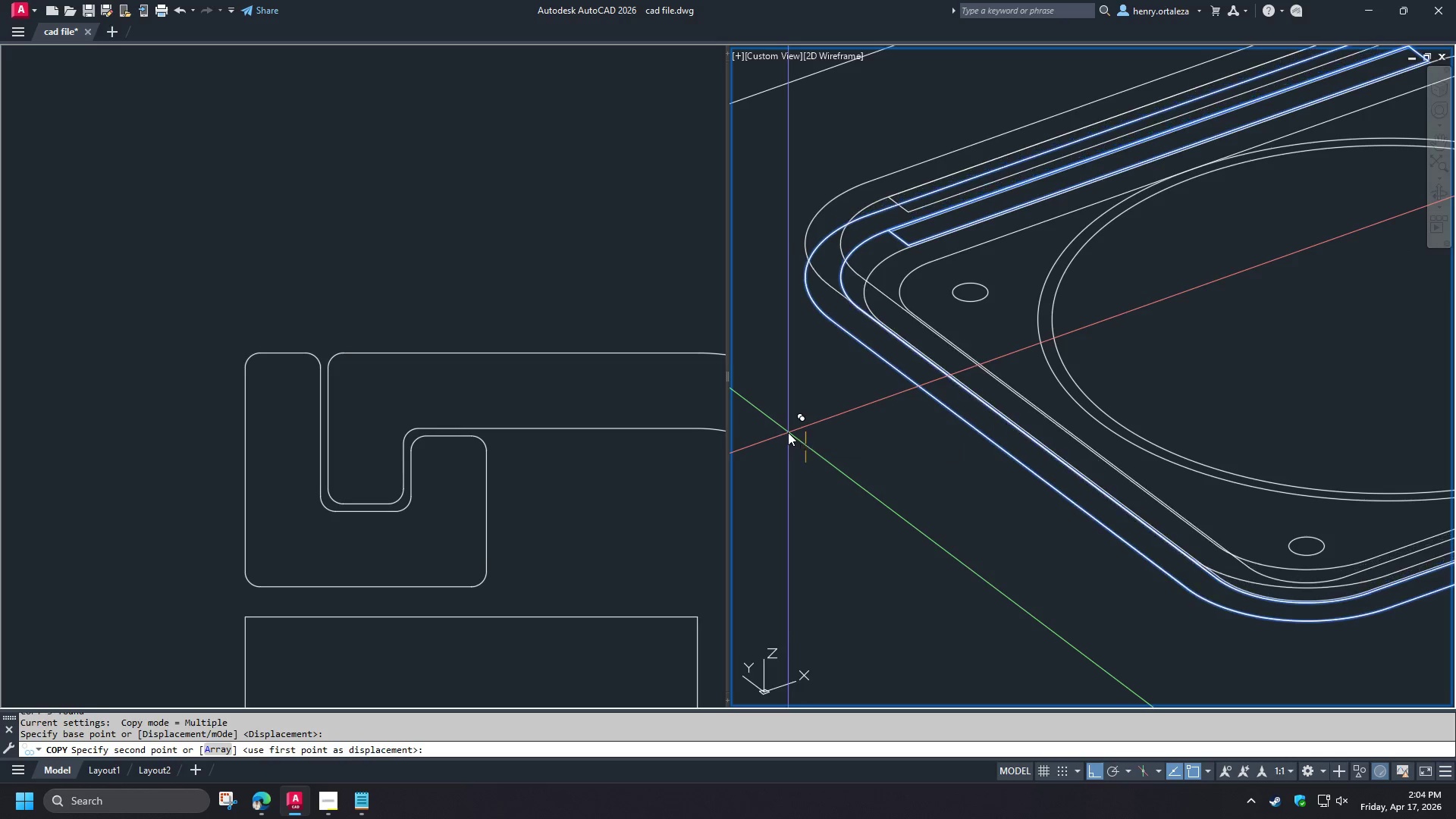 
key(NumpadEnter)
 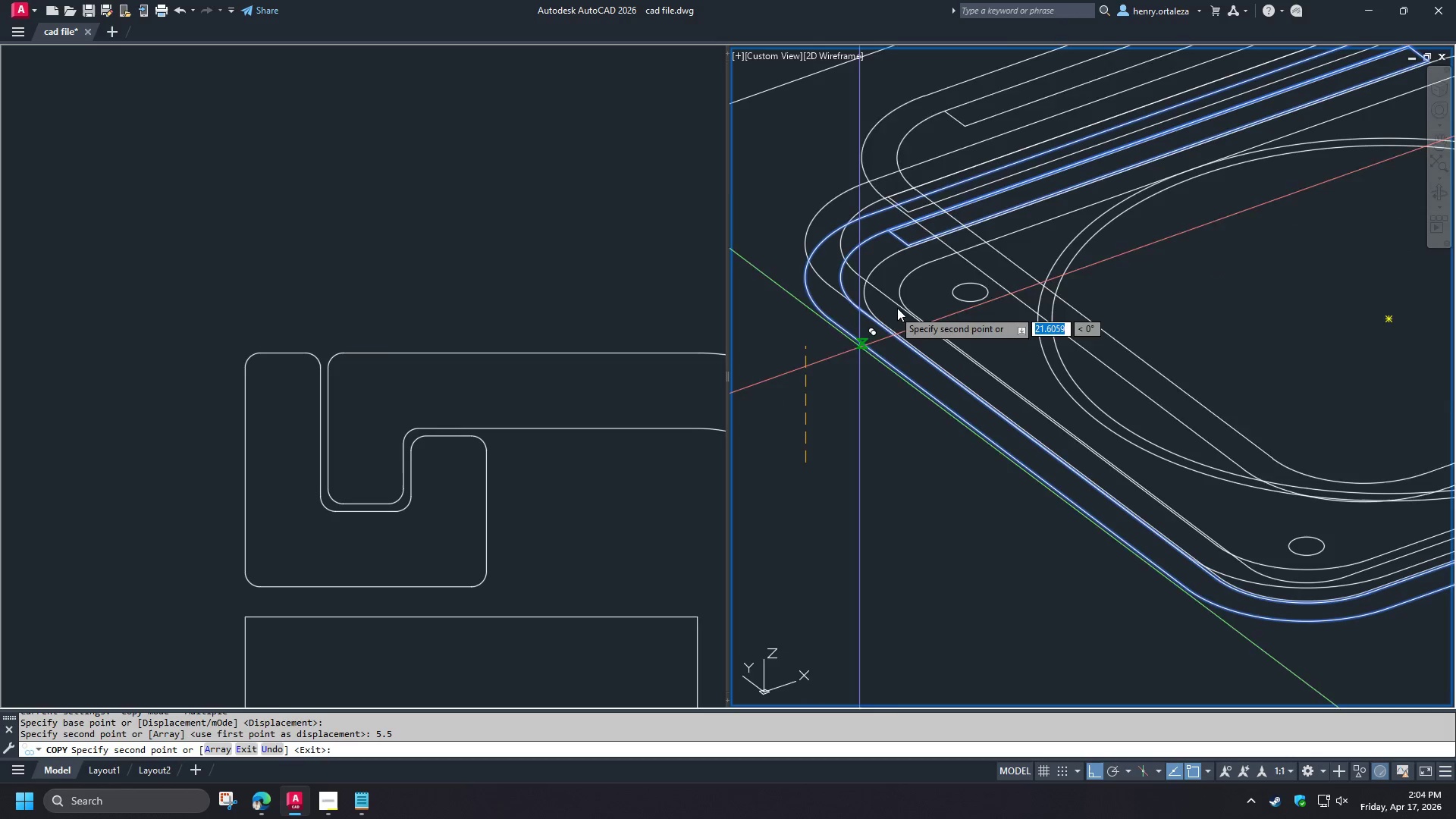 
key(Space)
 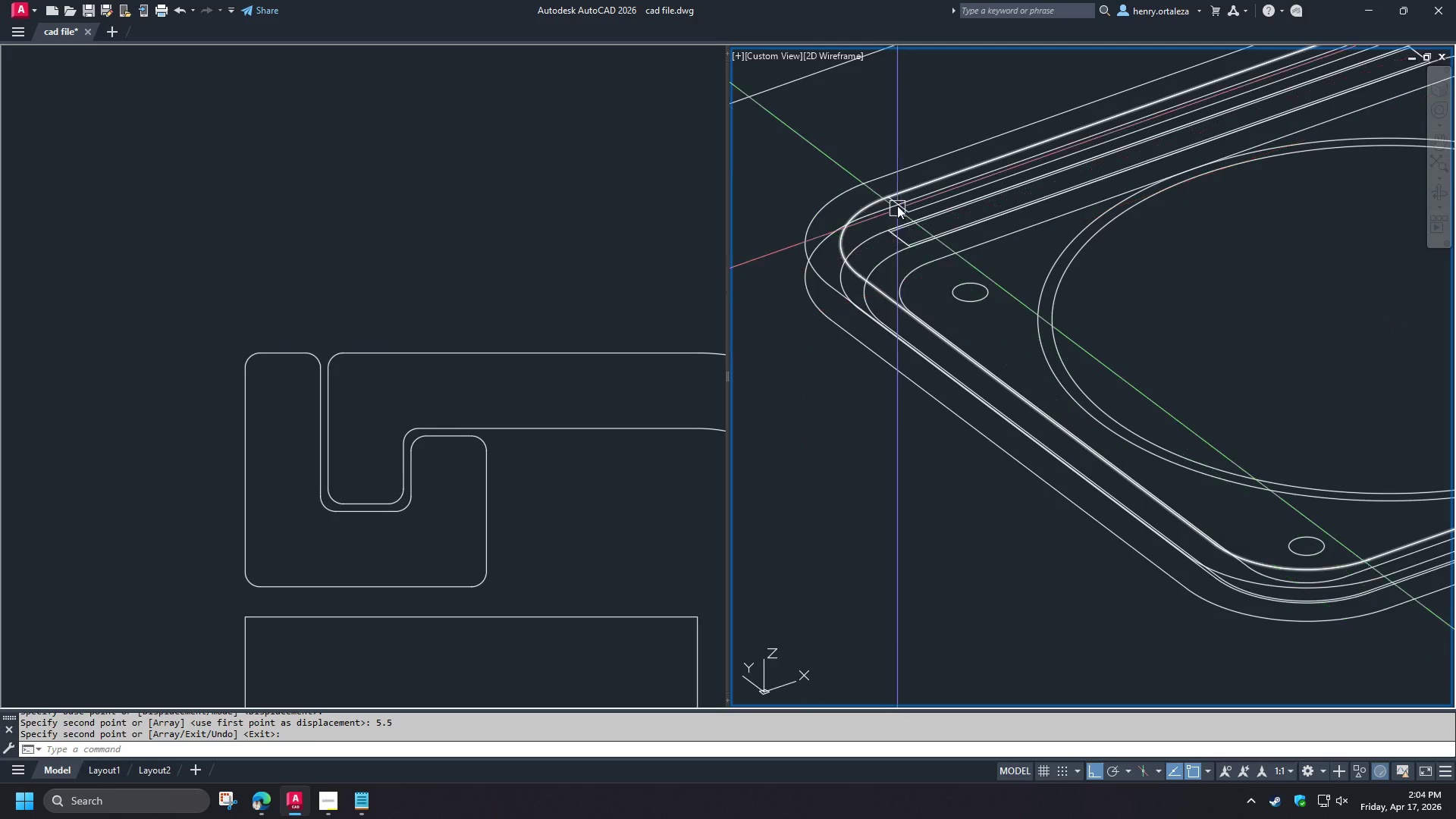 
scroll: coordinate [831, 358], scroll_direction: up, amount: 6.0
 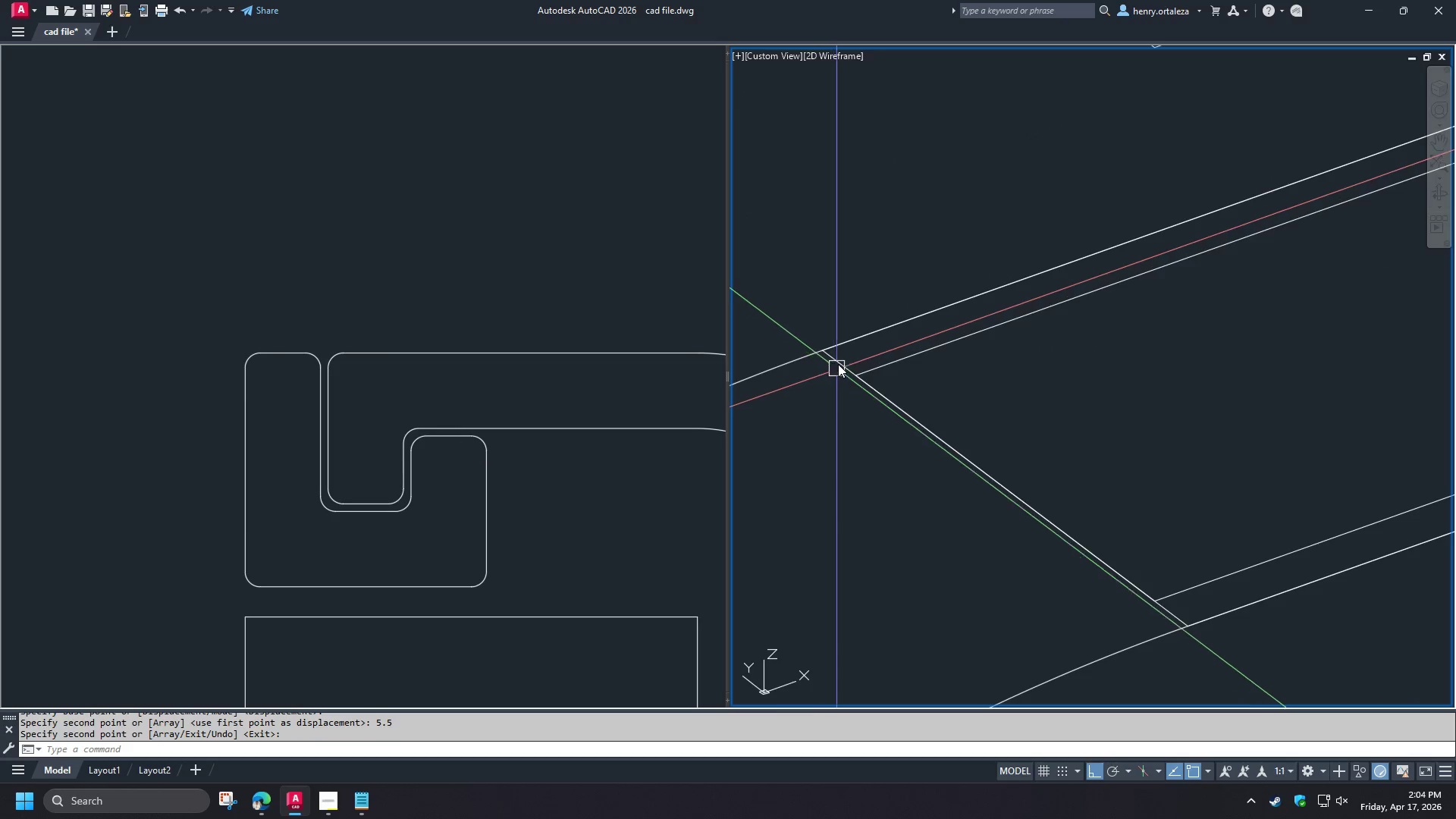 
left_click([838, 363])
 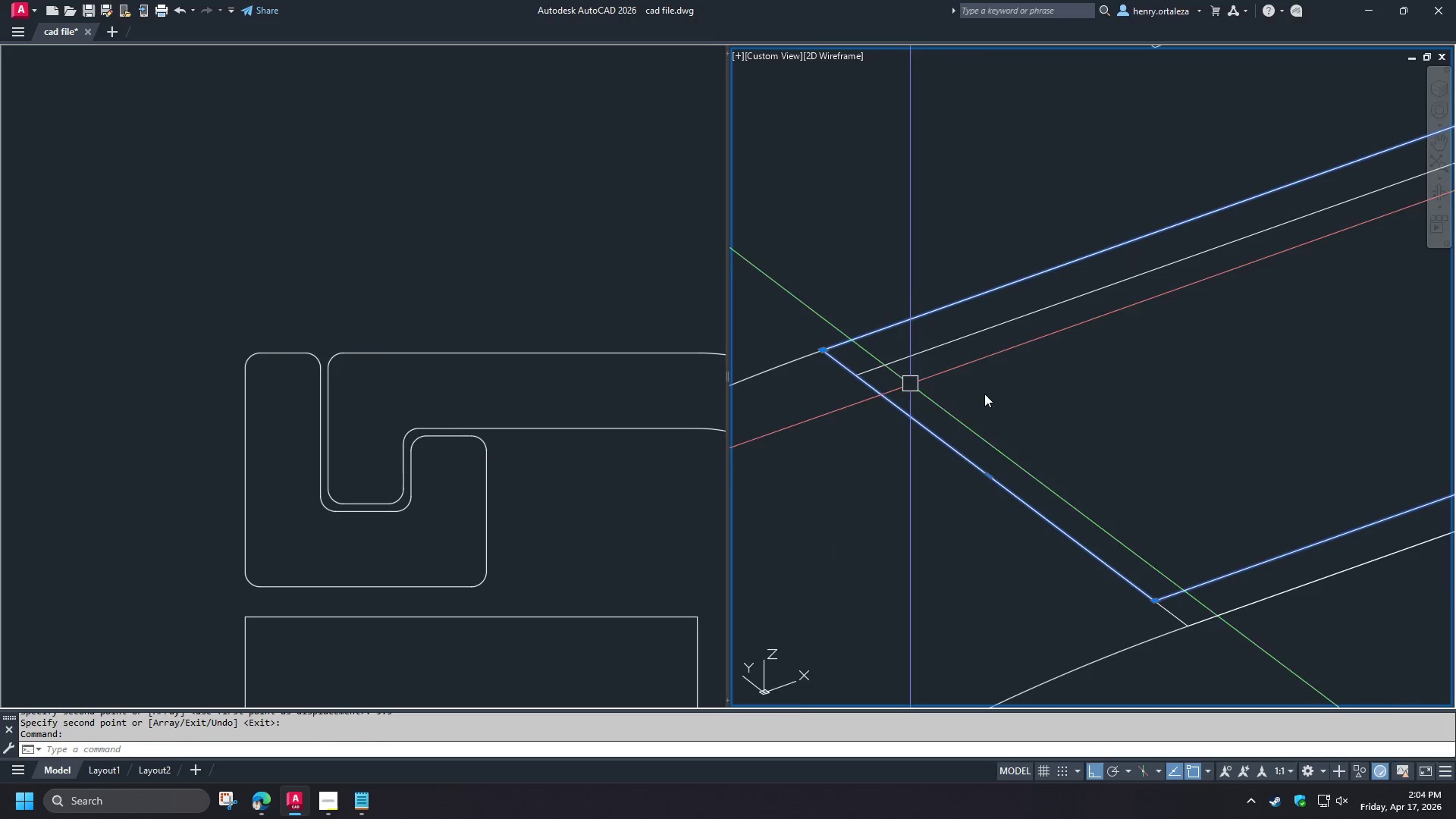 
scroll: coordinate [1015, 385], scroll_direction: down, amount: 5.0
 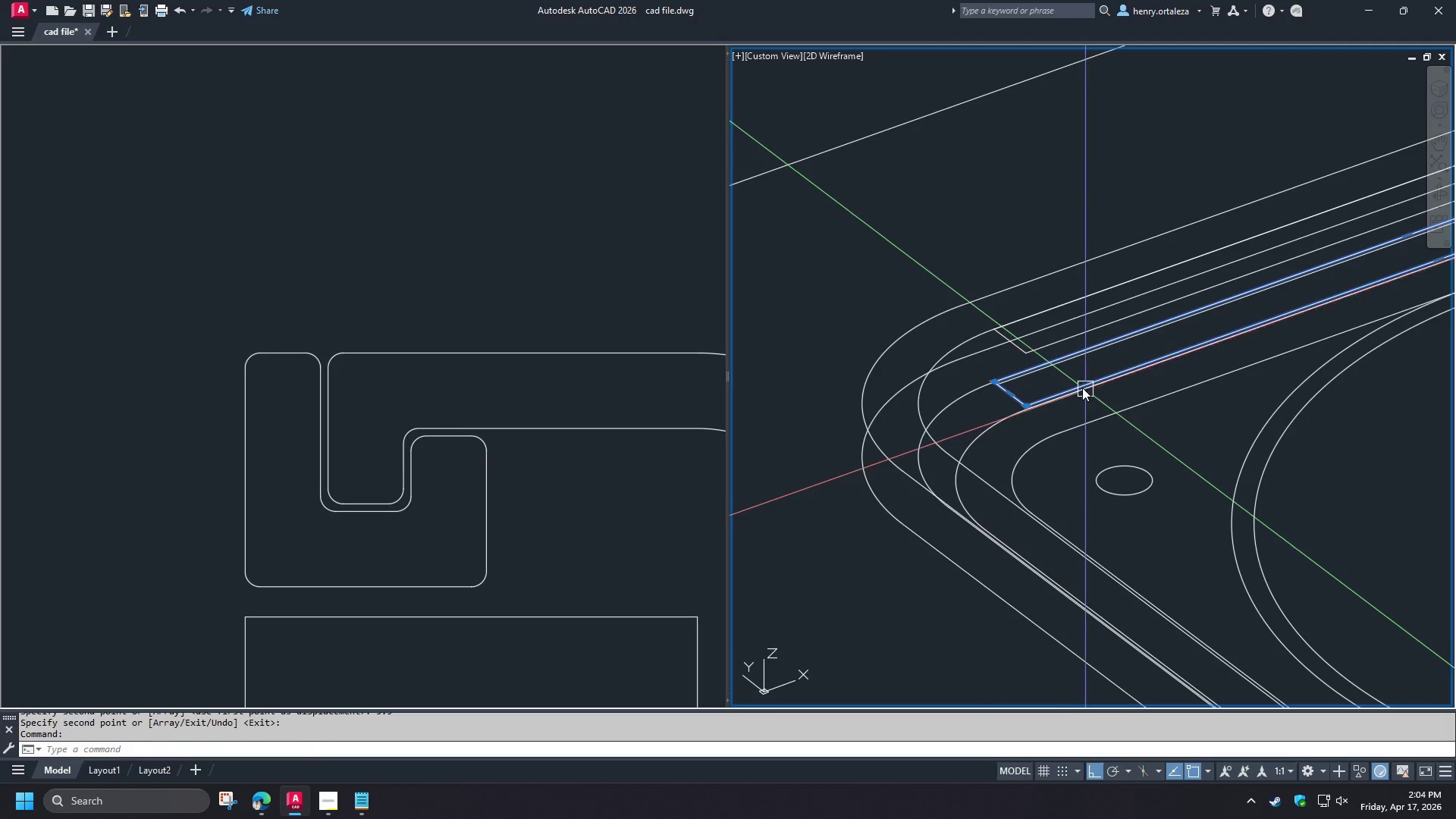 
key(E)
 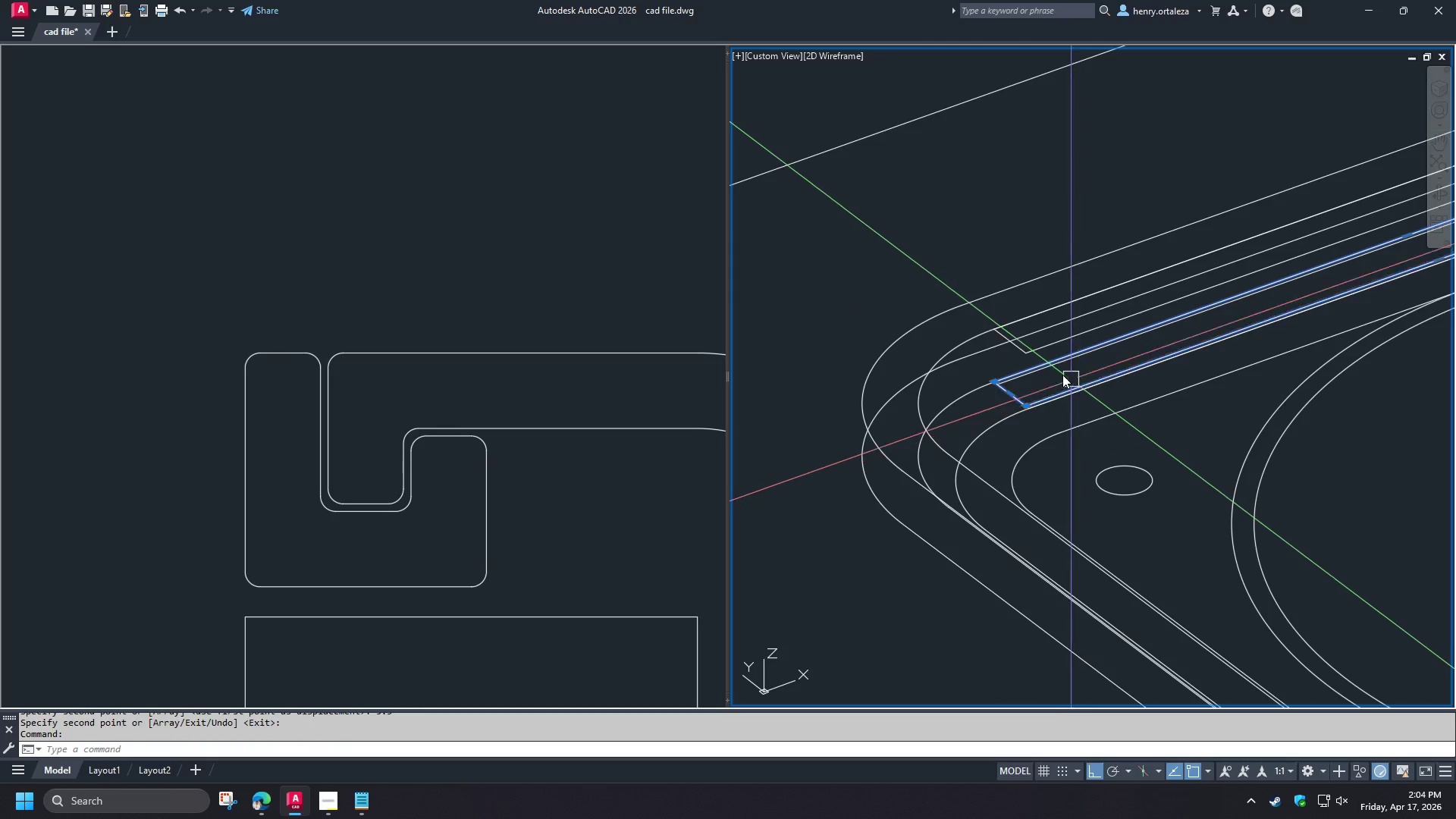 
key(Space)
 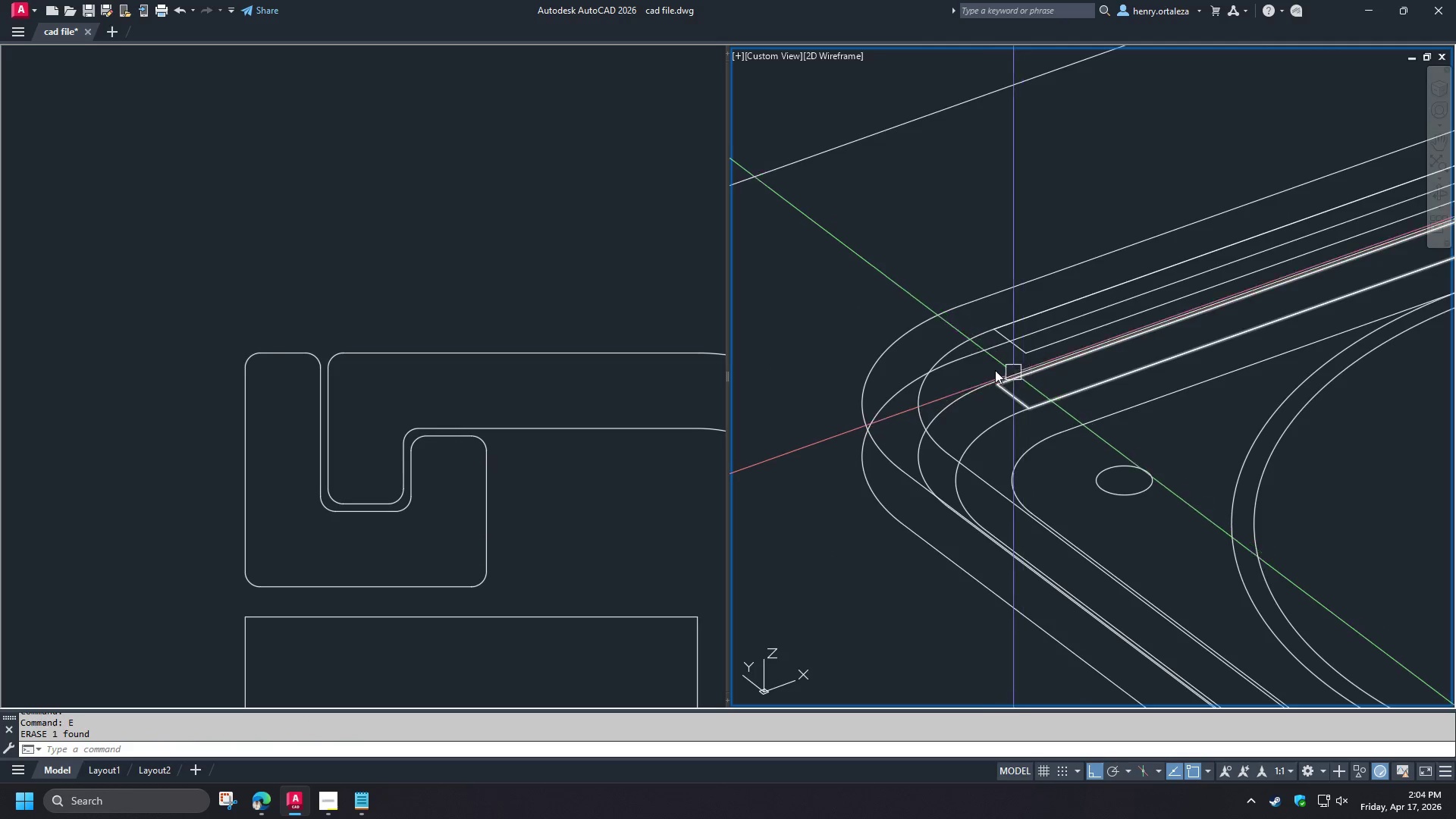 
scroll: coordinate [987, 370], scroll_direction: up, amount: 2.0
 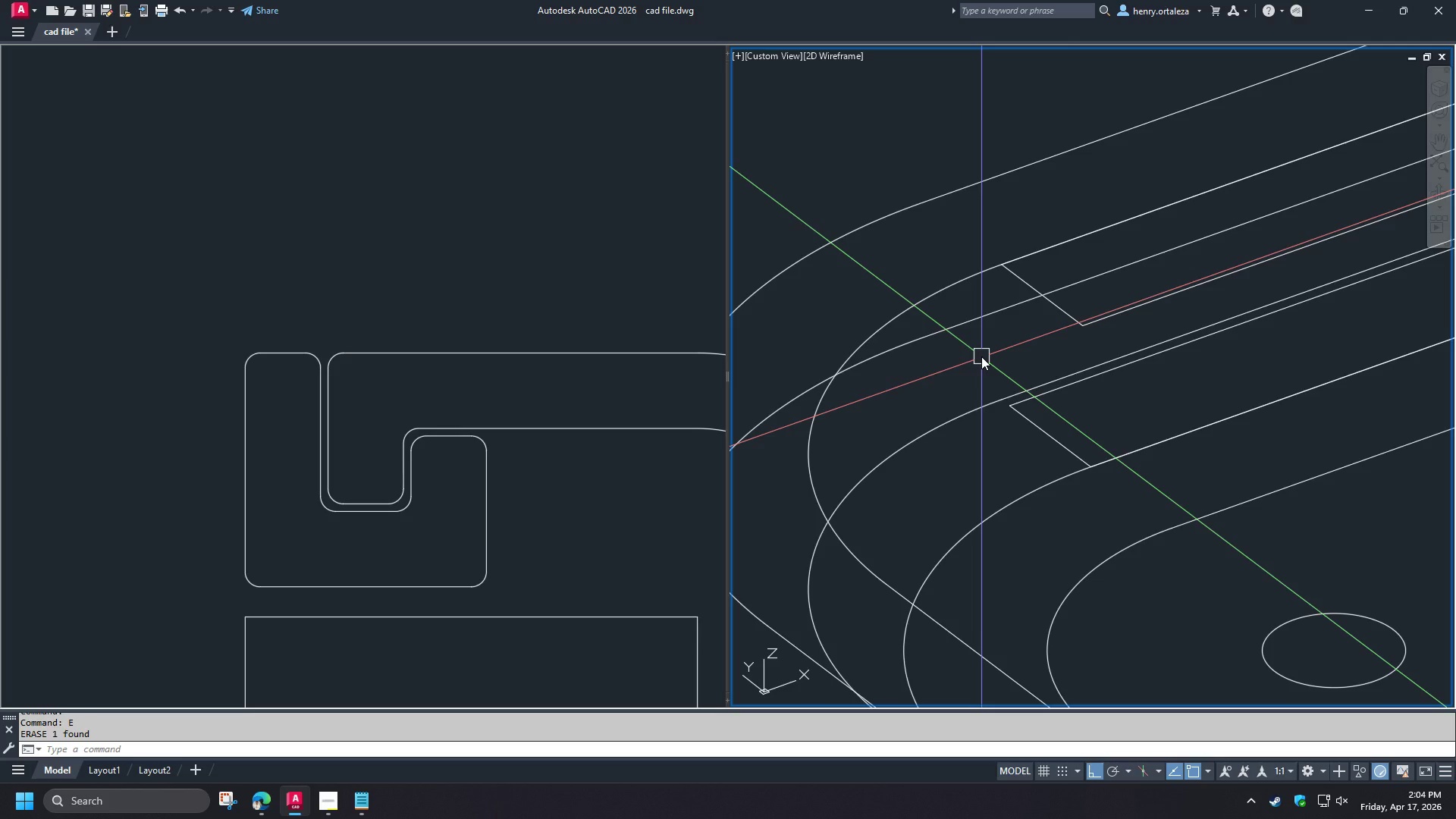 
scroll: coordinate [209, 340], scroll_direction: down, amount: 3.0
 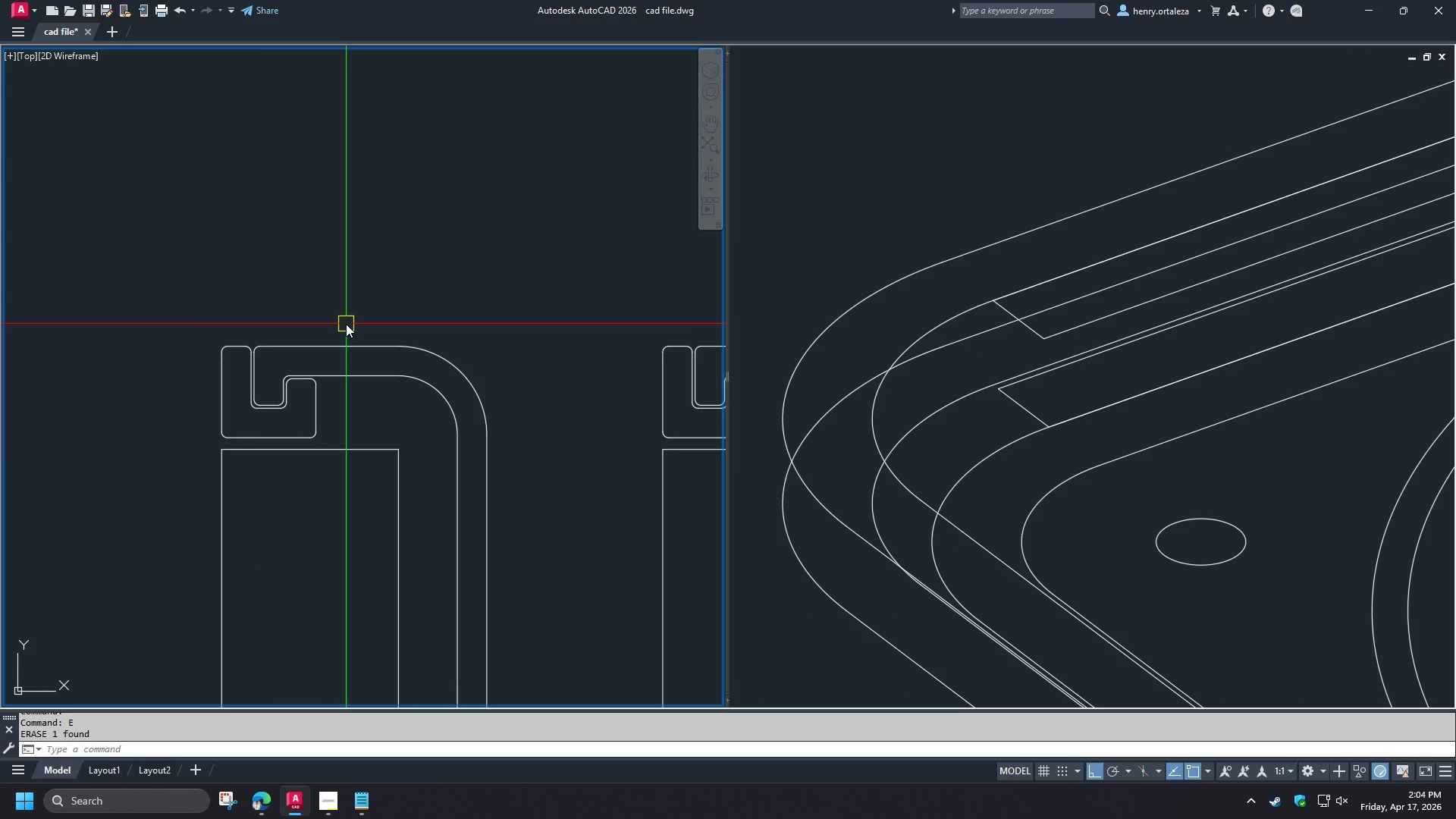 
type(di )
 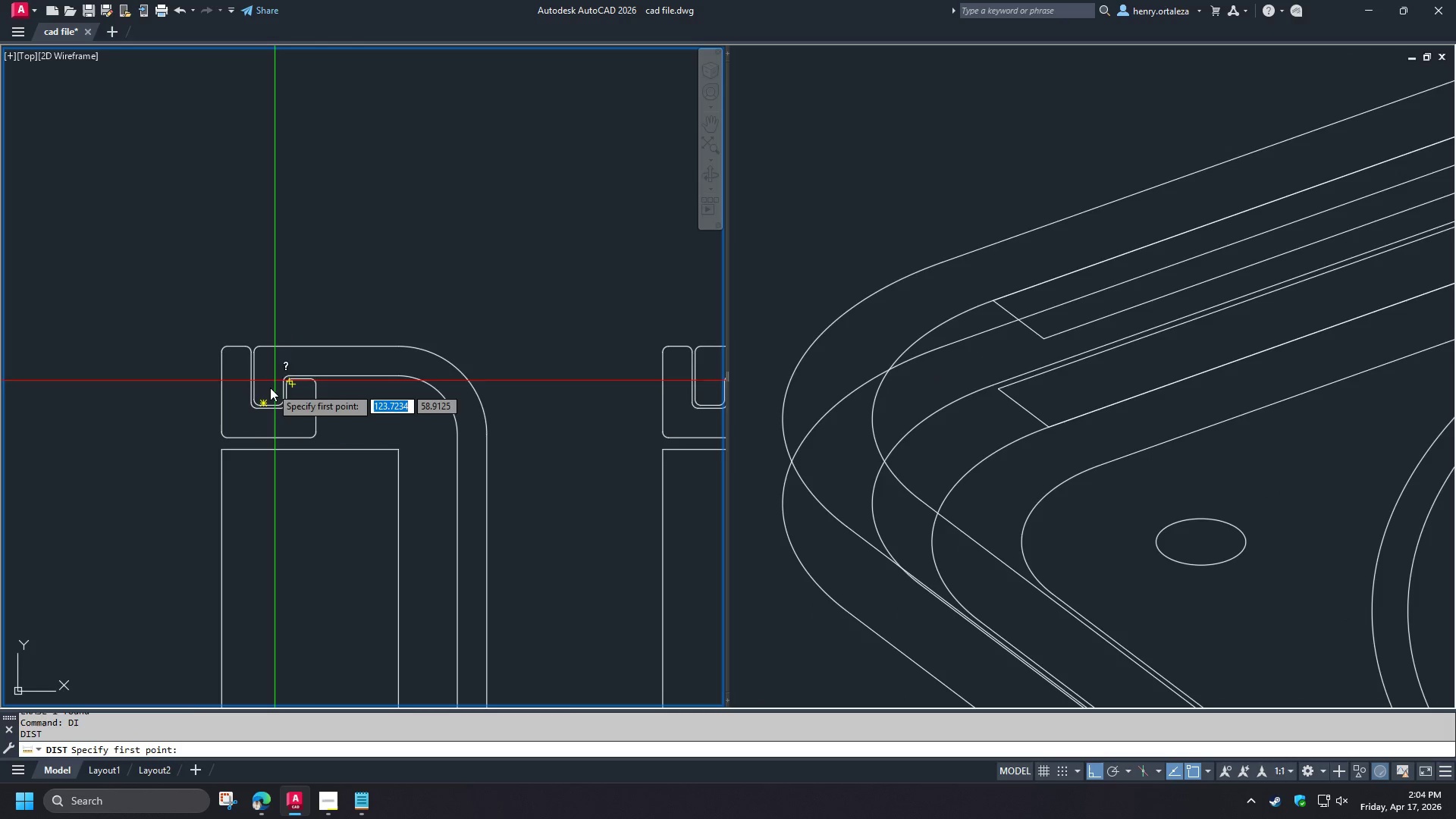 
scroll: coordinate [267, 391], scroll_direction: up, amount: 2.0
 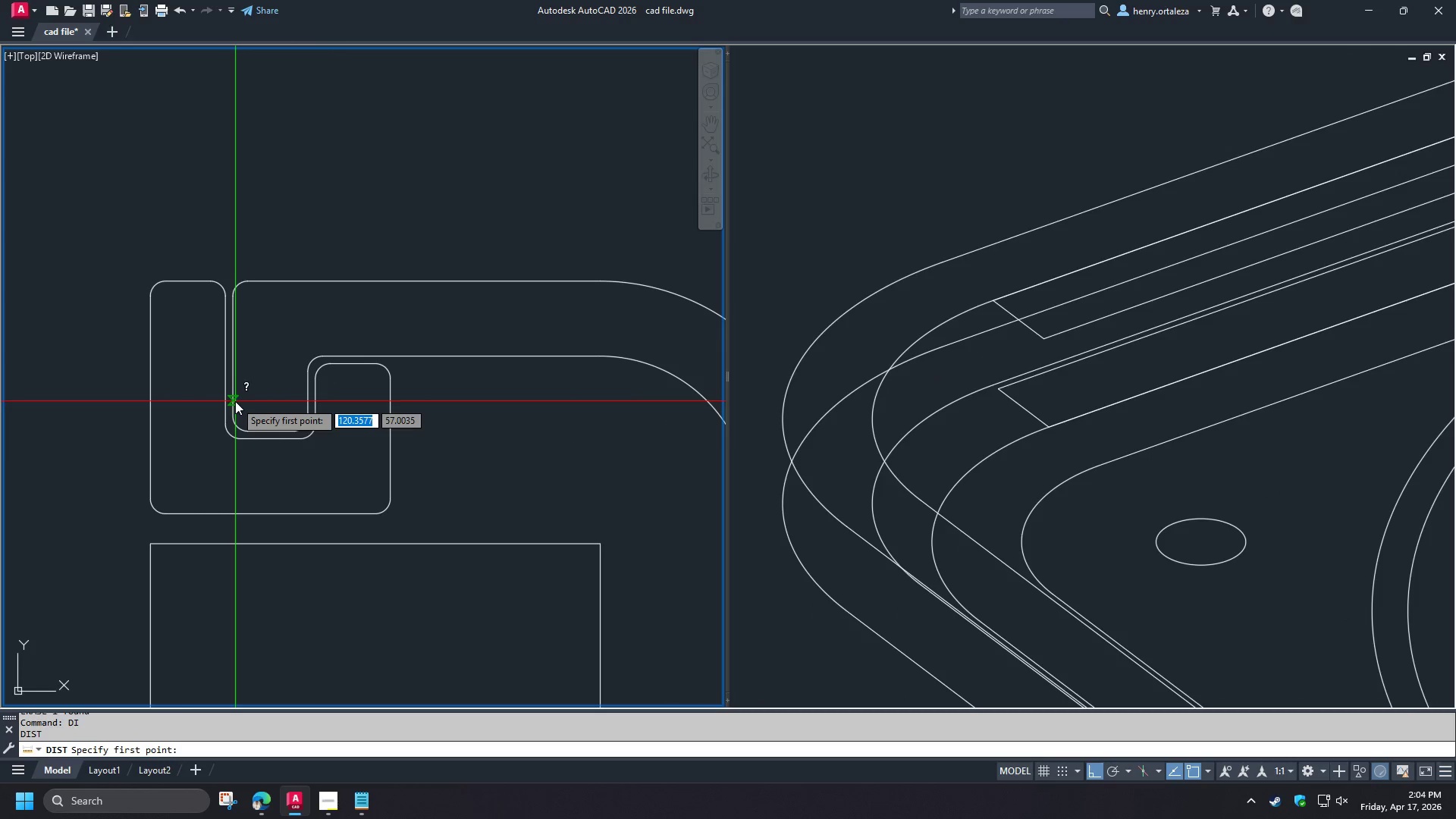 
left_click([234, 401])
 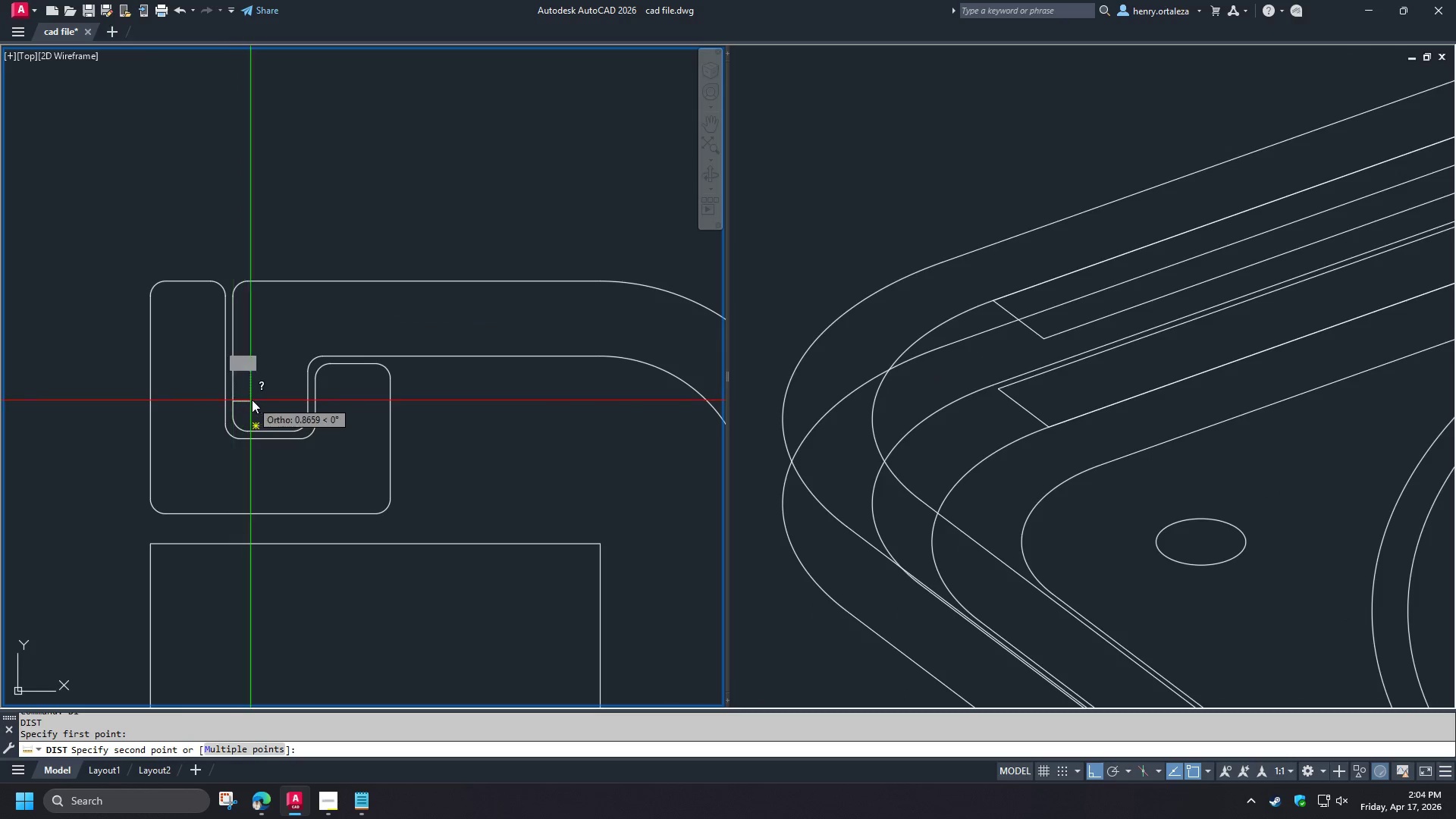 
scroll: coordinate [252, 400], scroll_direction: down, amount: 1.0
 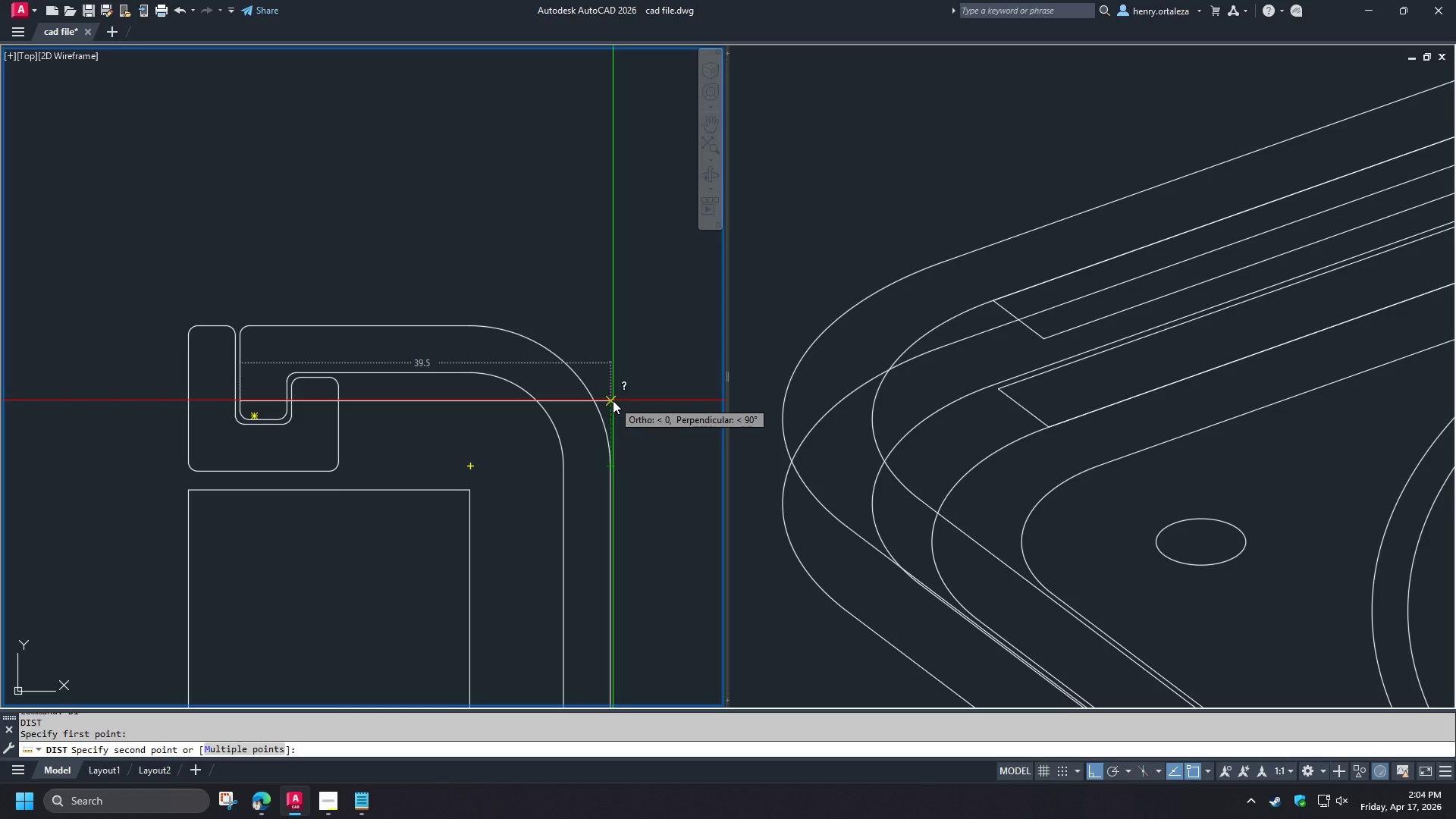 
key(Escape)
 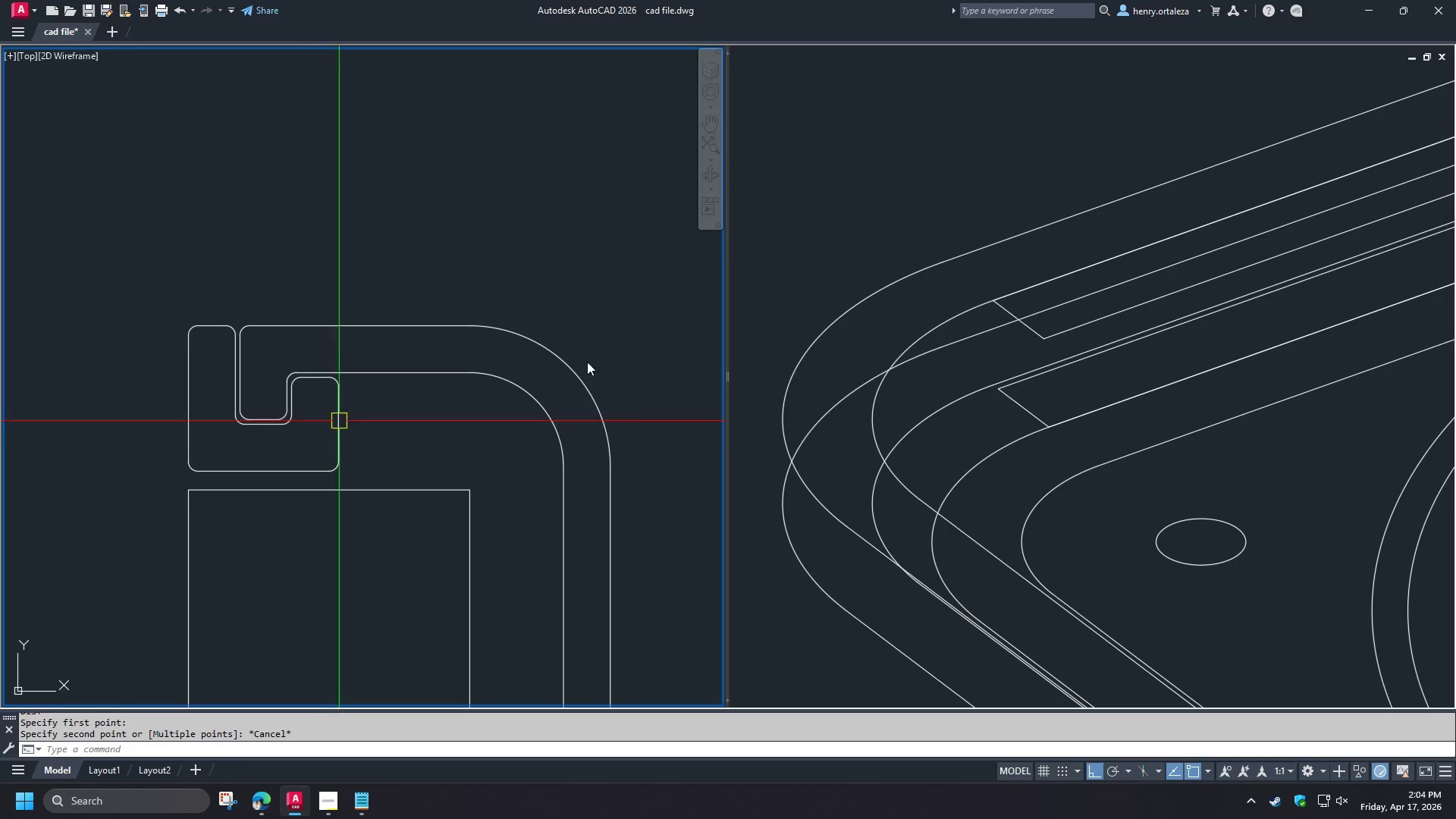 
left_click([908, 220])
 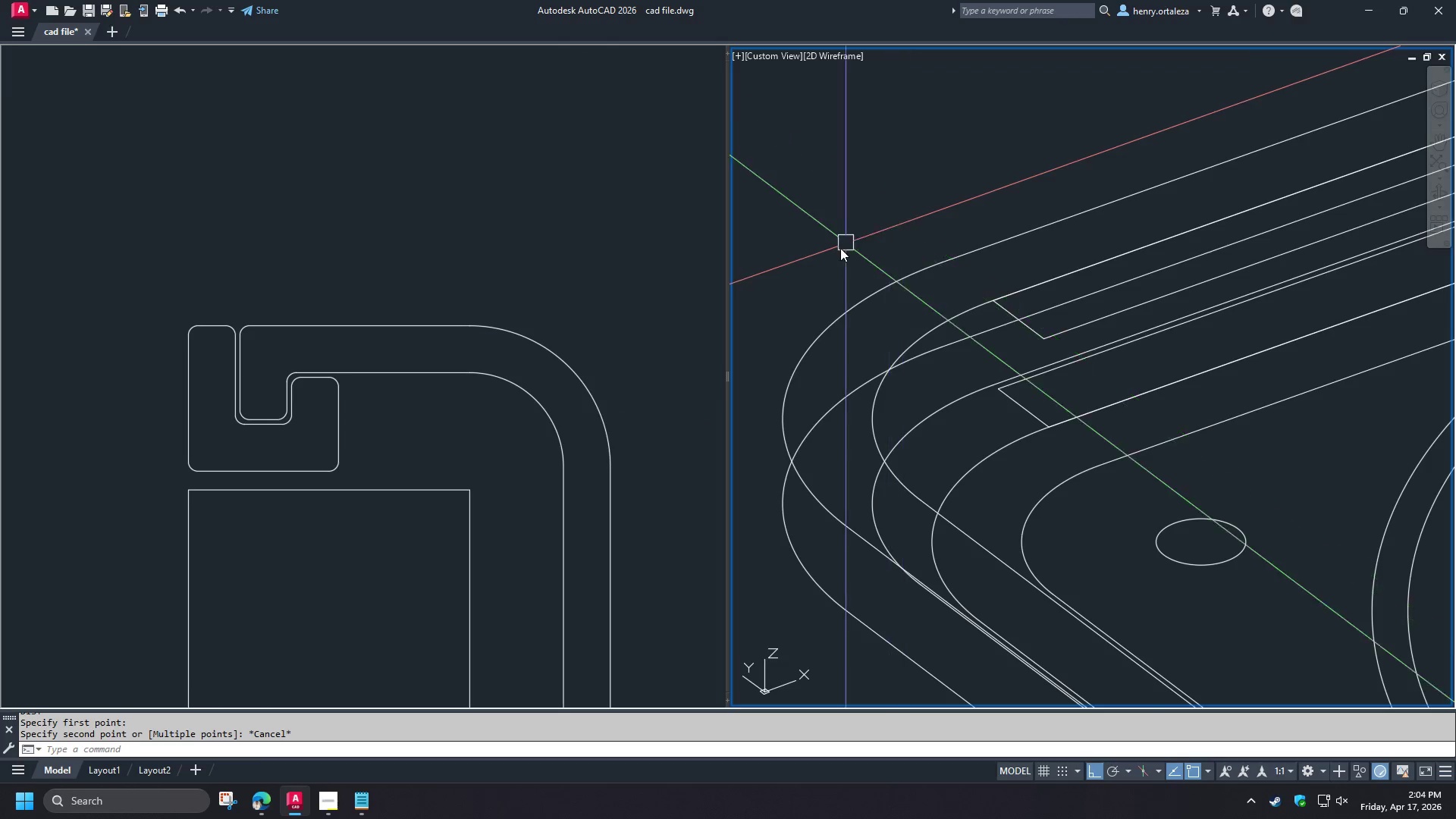 
scroll: coordinate [840, 248], scroll_direction: down, amount: 2.0
 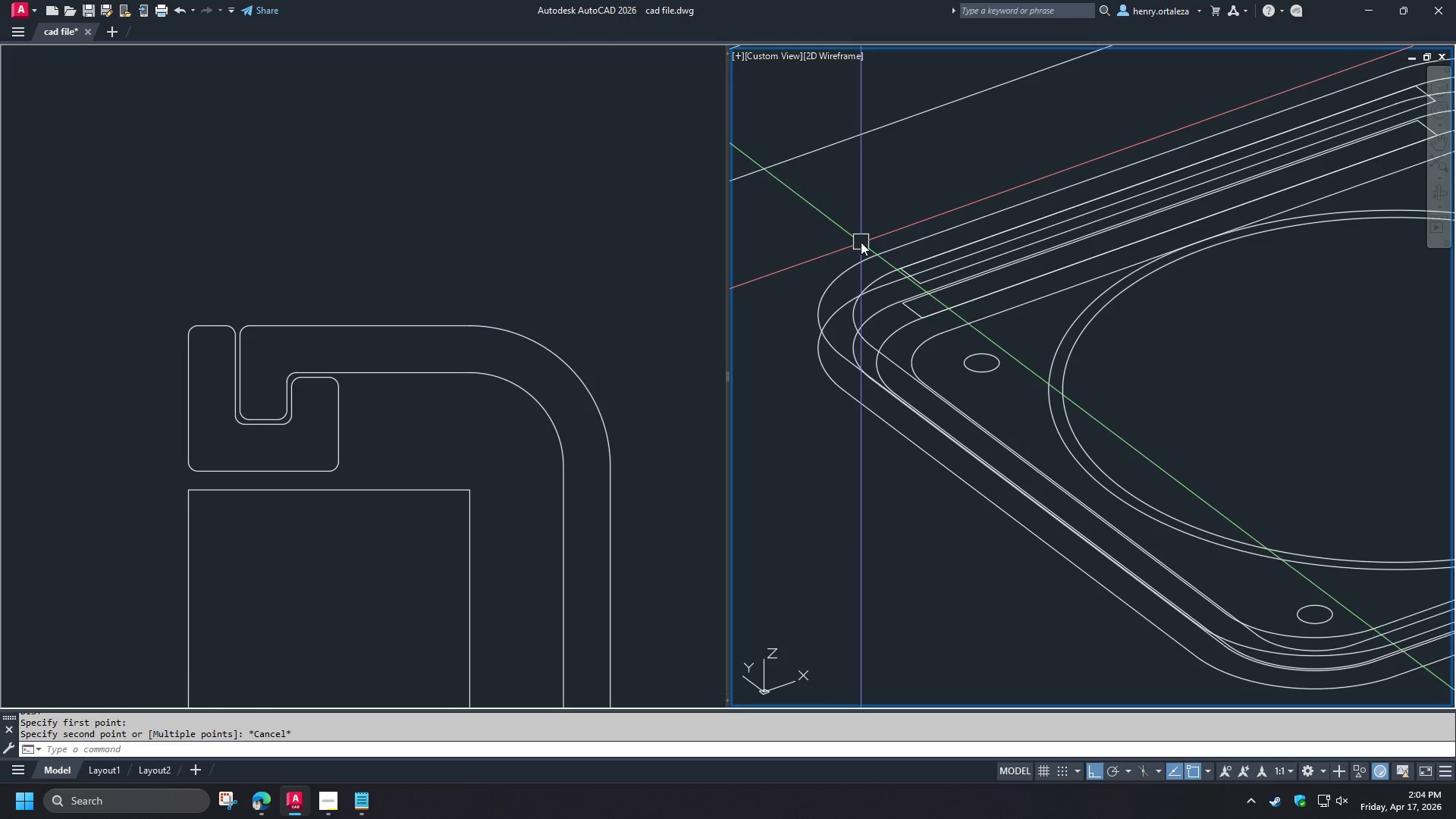 
scroll: coordinate [923, 285], scroll_direction: up, amount: 2.0
 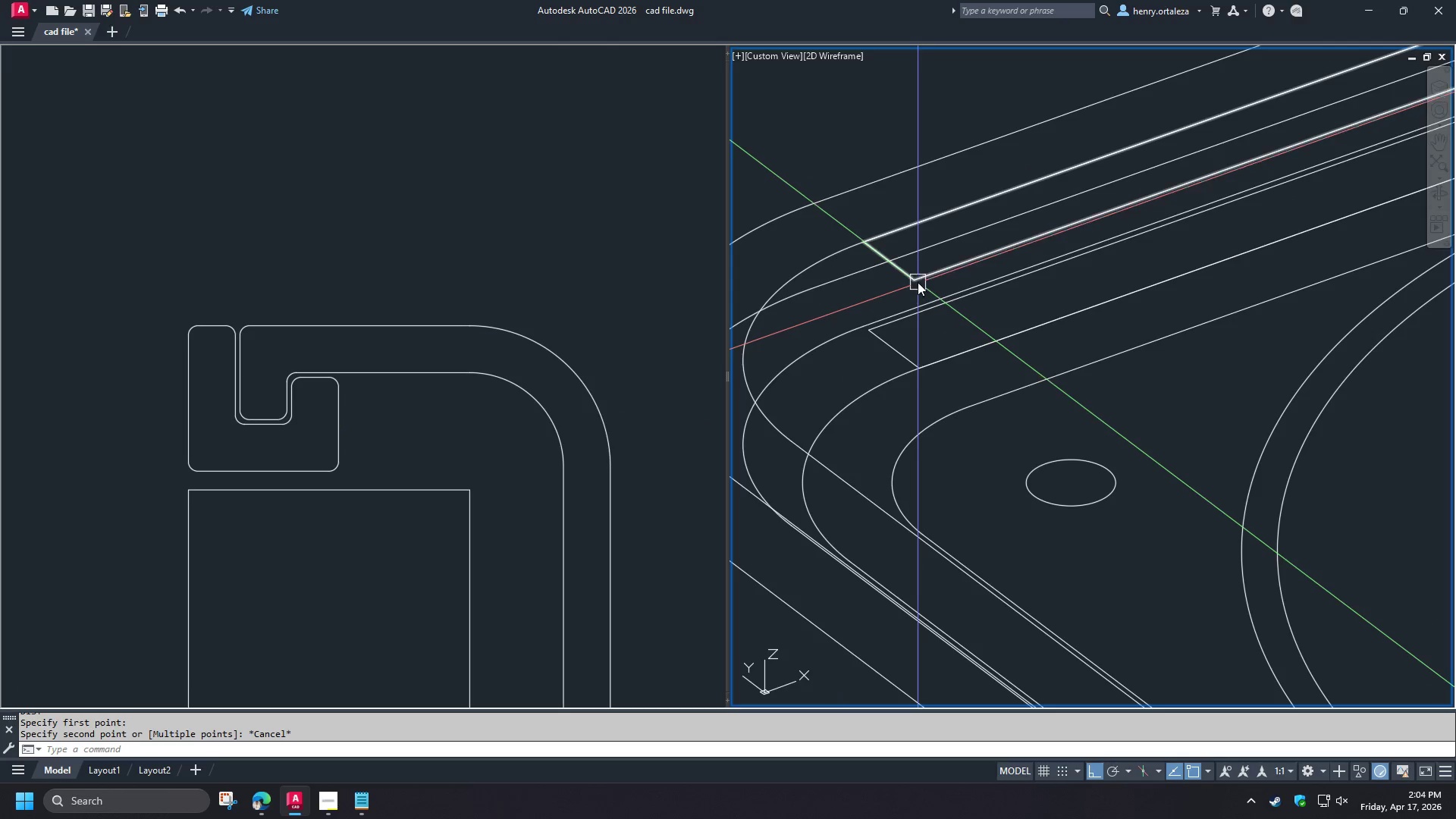 
left_click([918, 282])
 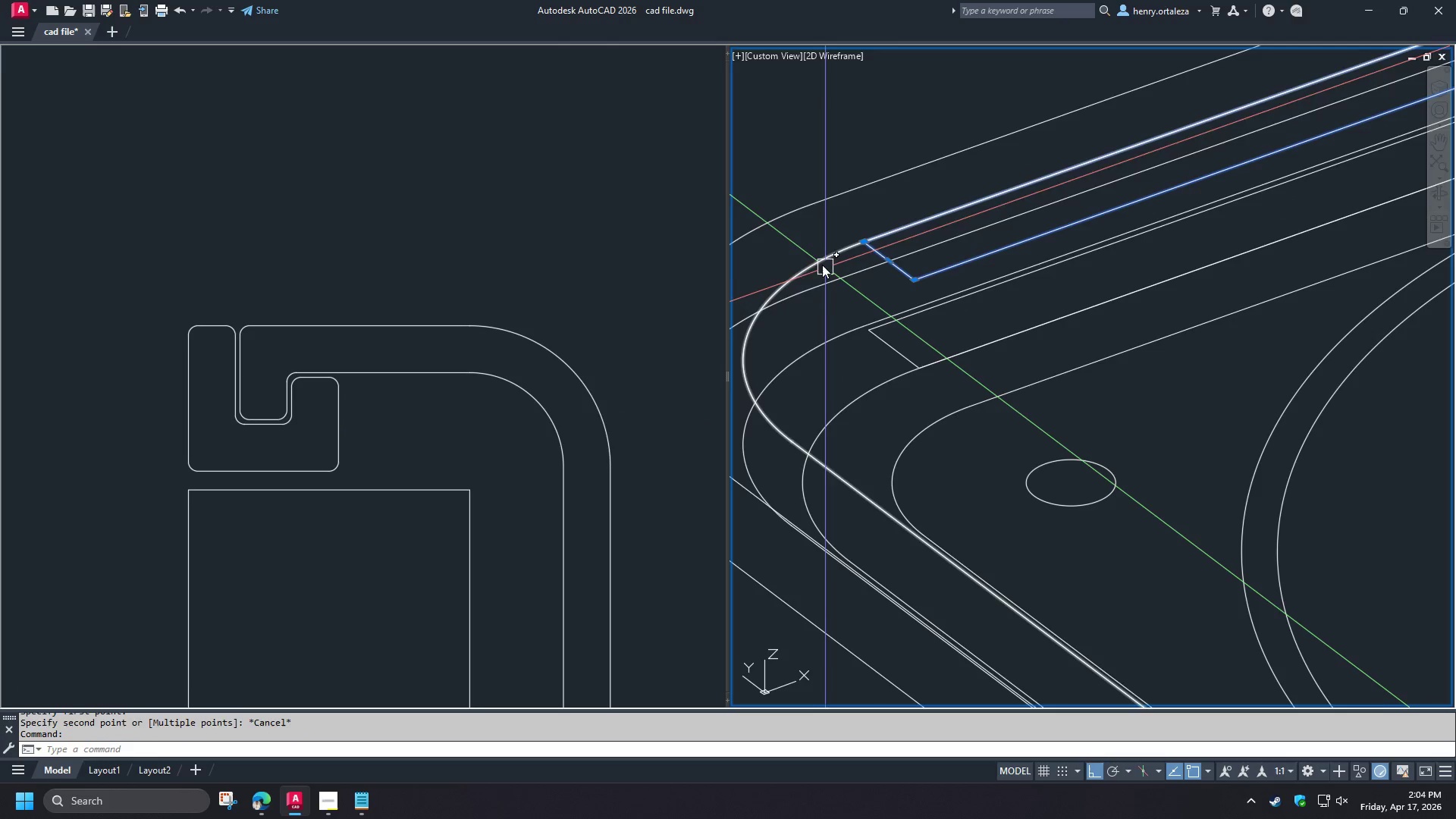 
left_click([821, 263])
 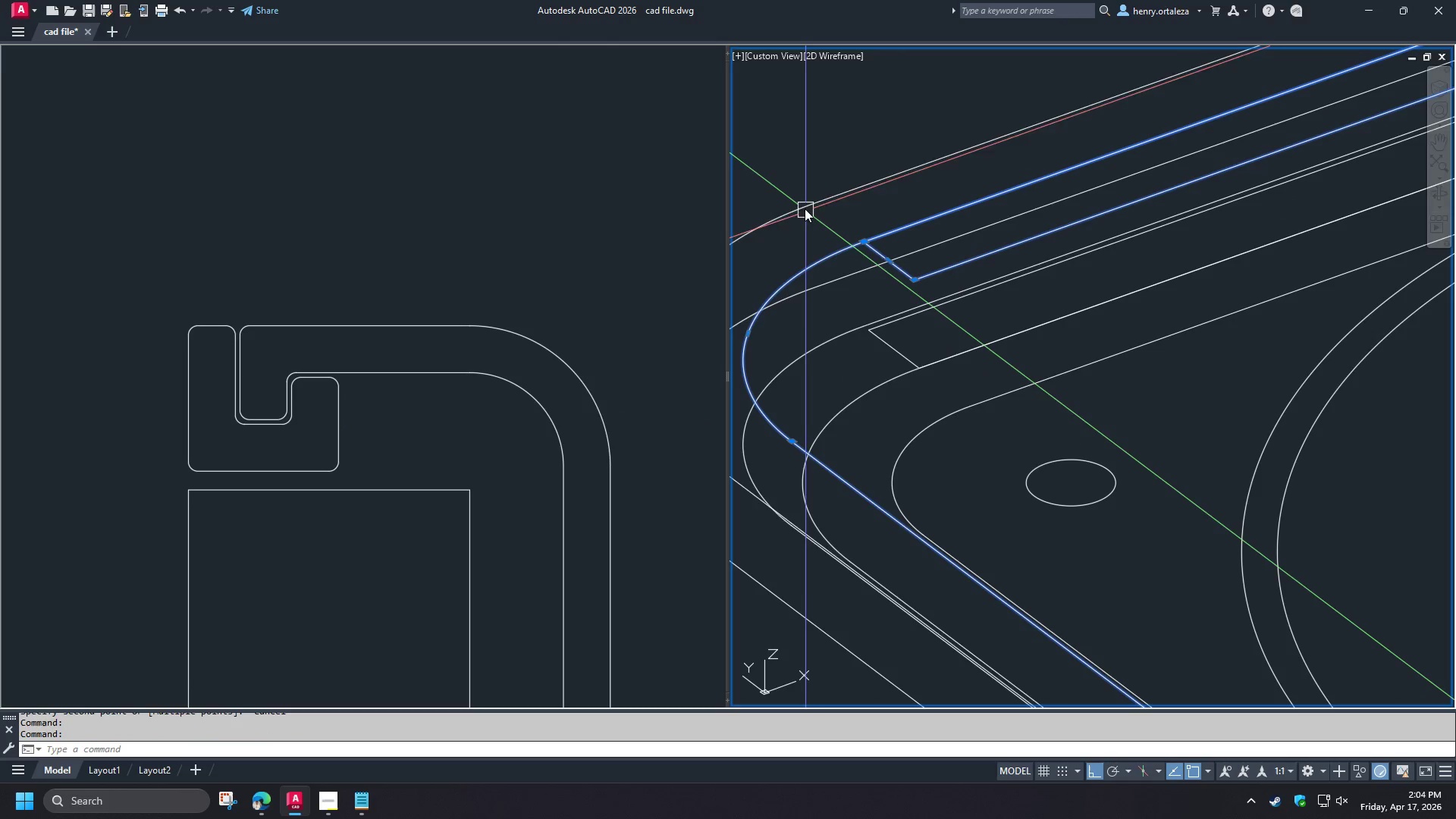 
left_click([802, 202])
 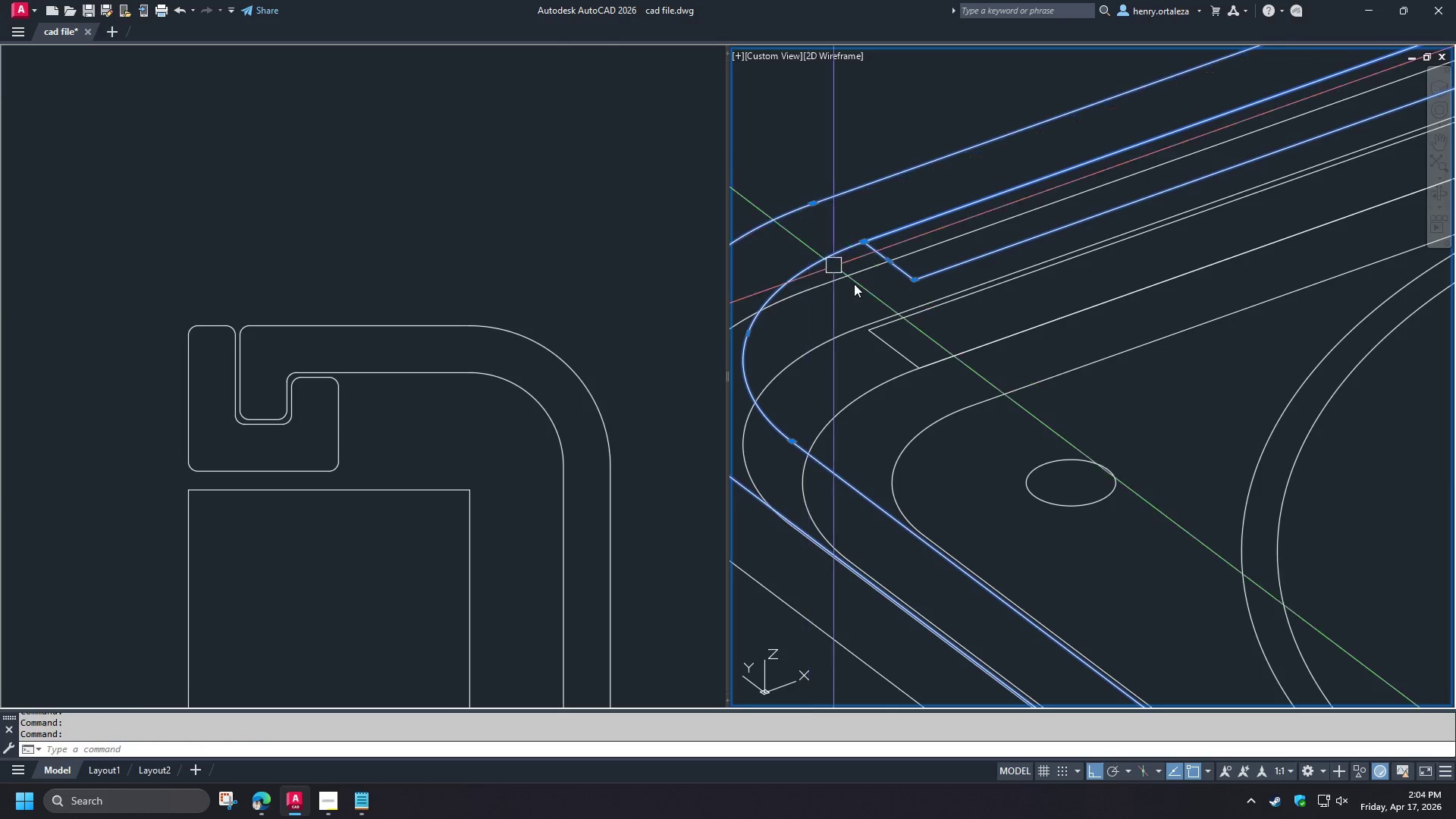 
scroll: coordinate [855, 287], scroll_direction: down, amount: 3.0
 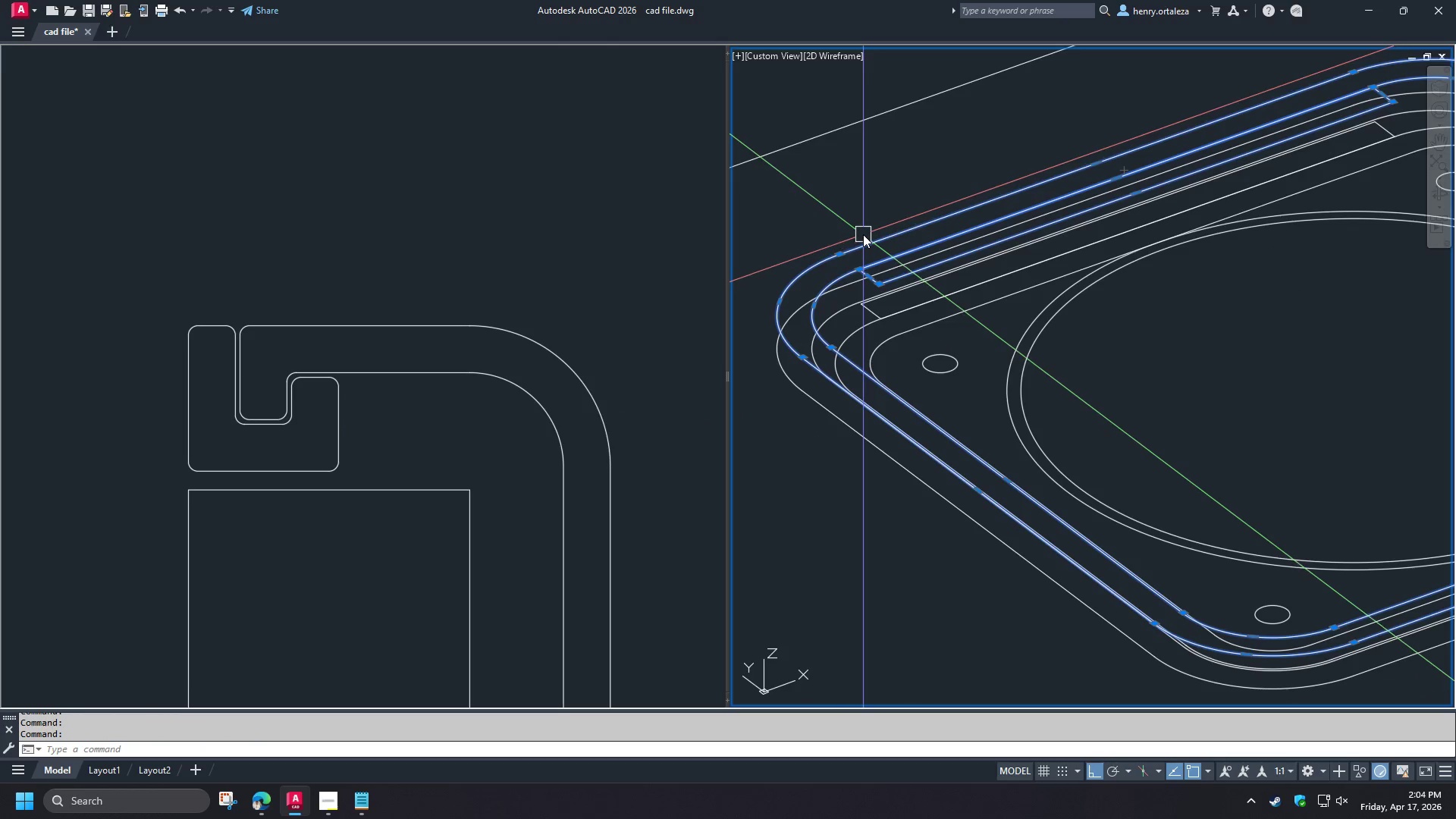 
right_click([863, 234])
 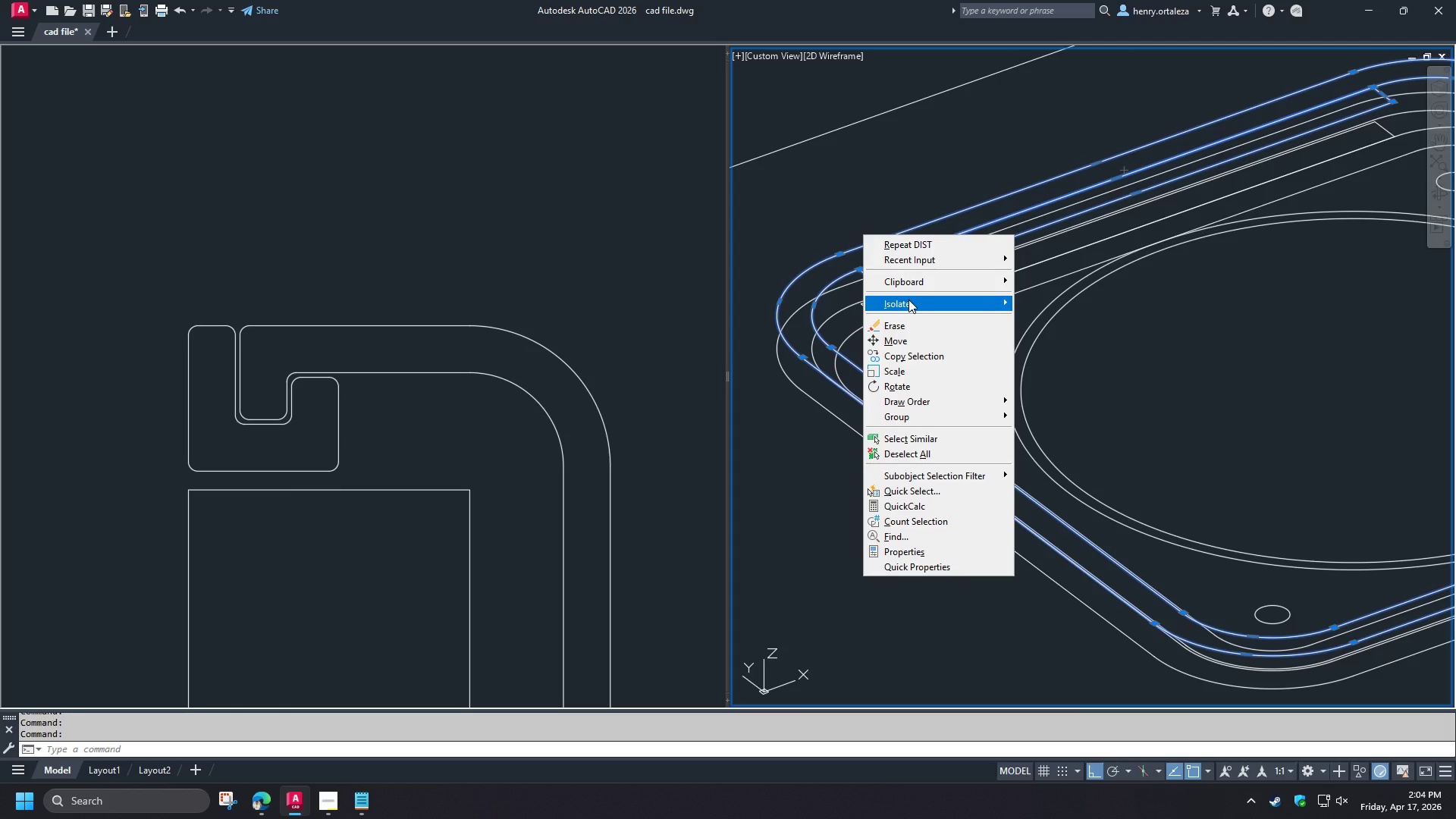 
left_click([908, 300])
 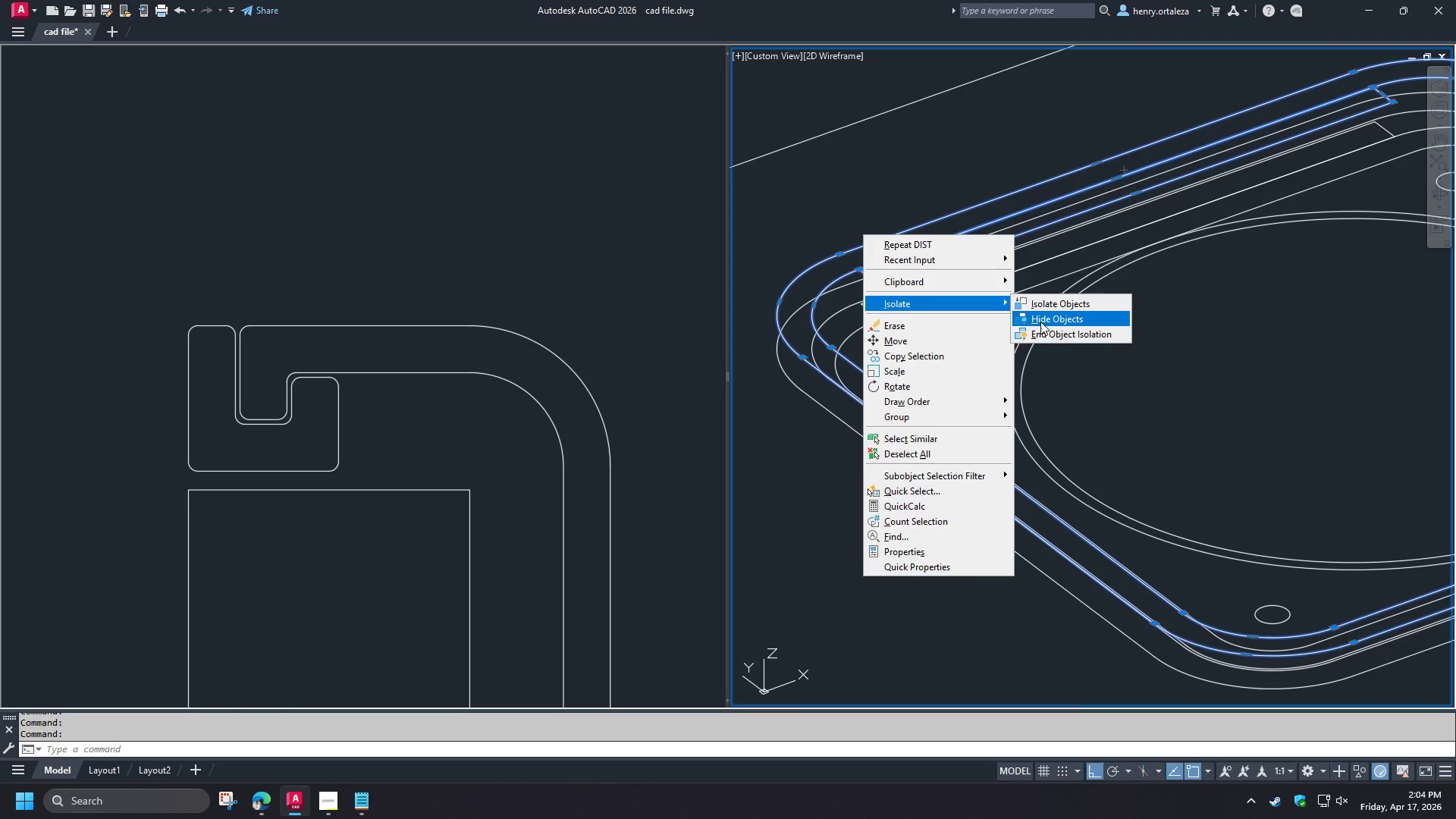 
left_click([1040, 322])
 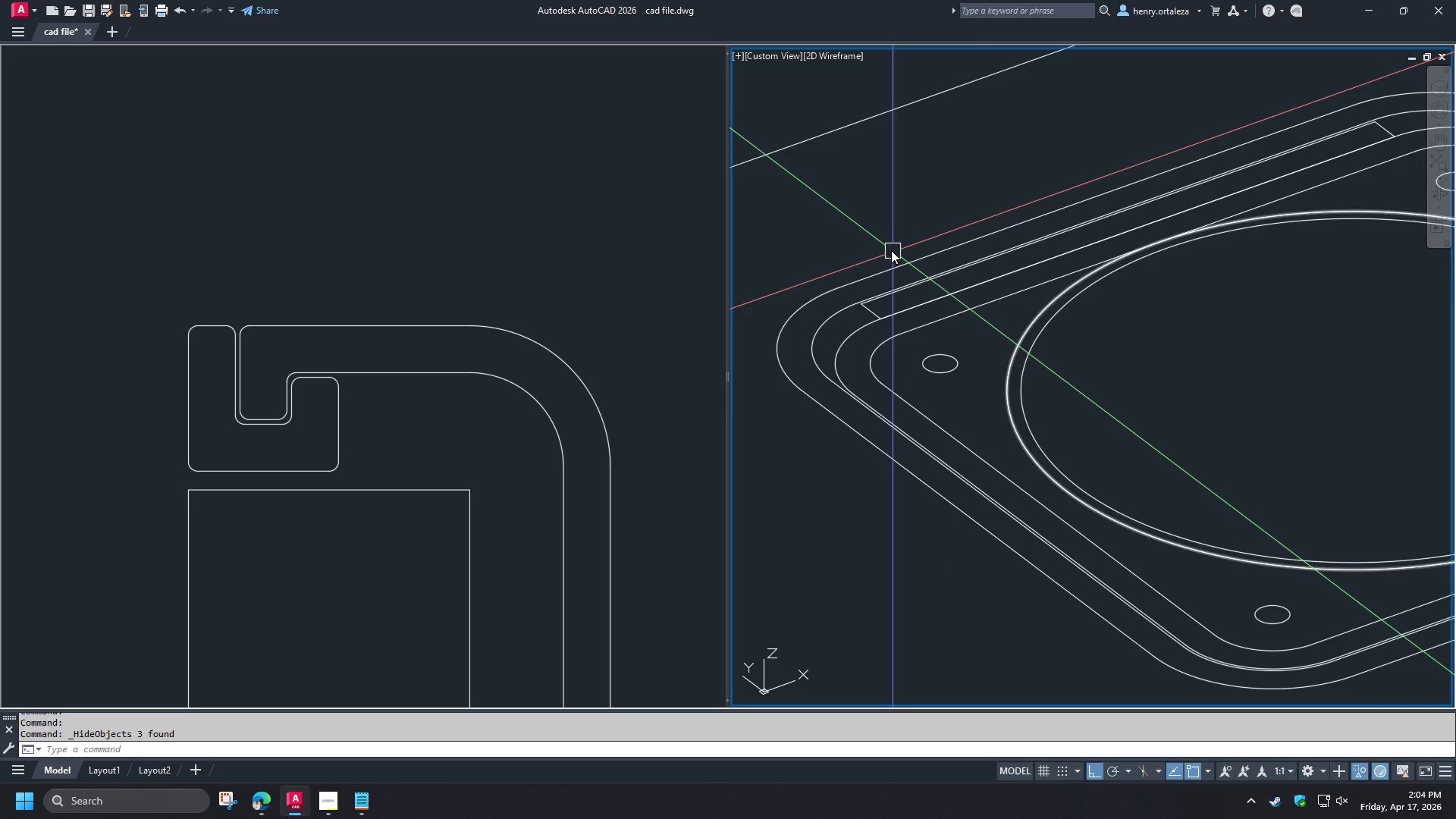 
scroll: coordinate [881, 243], scroll_direction: down, amount: 2.0
 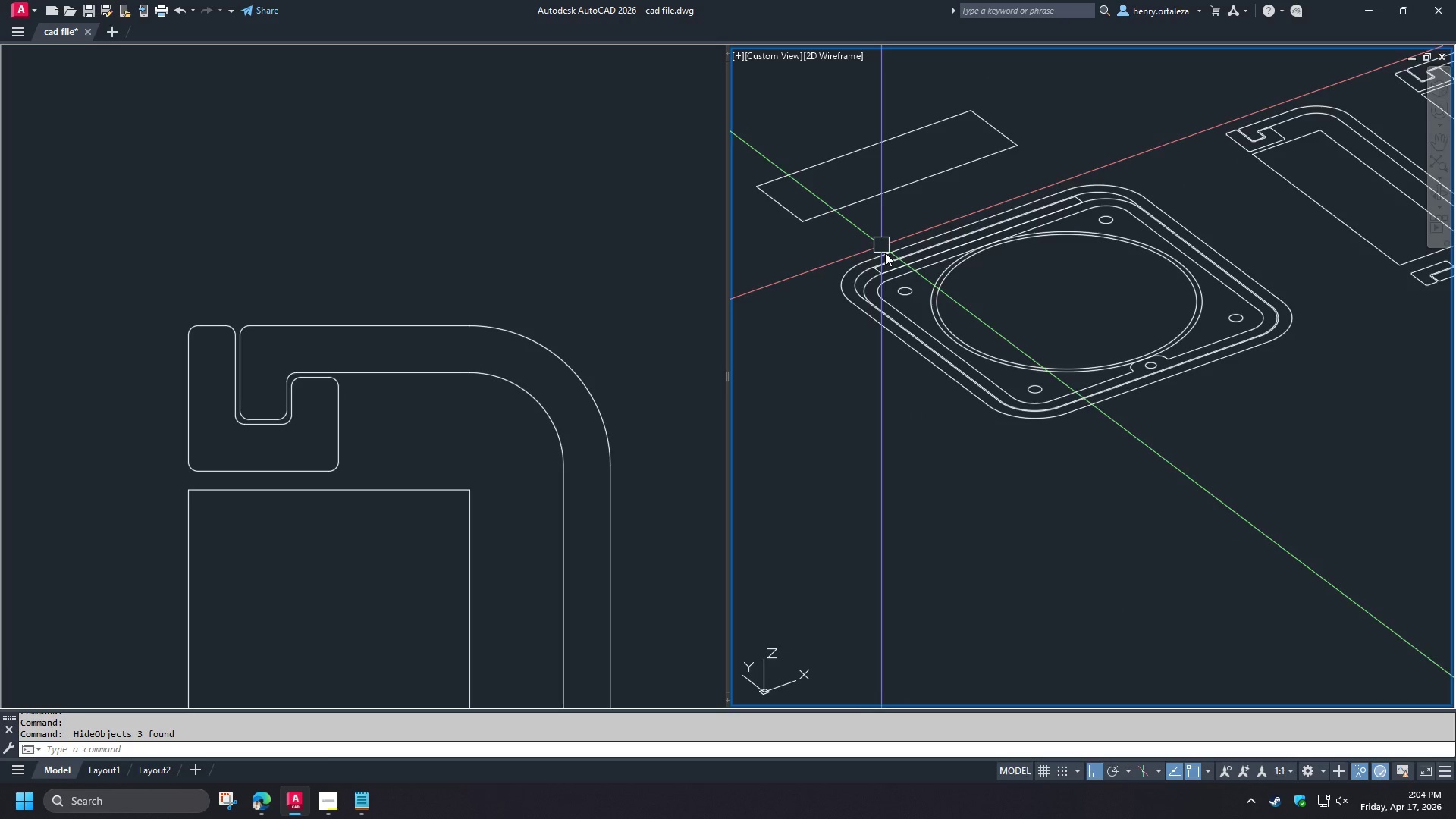 
scroll: coordinate [887, 263], scroll_direction: up, amount: 2.0
 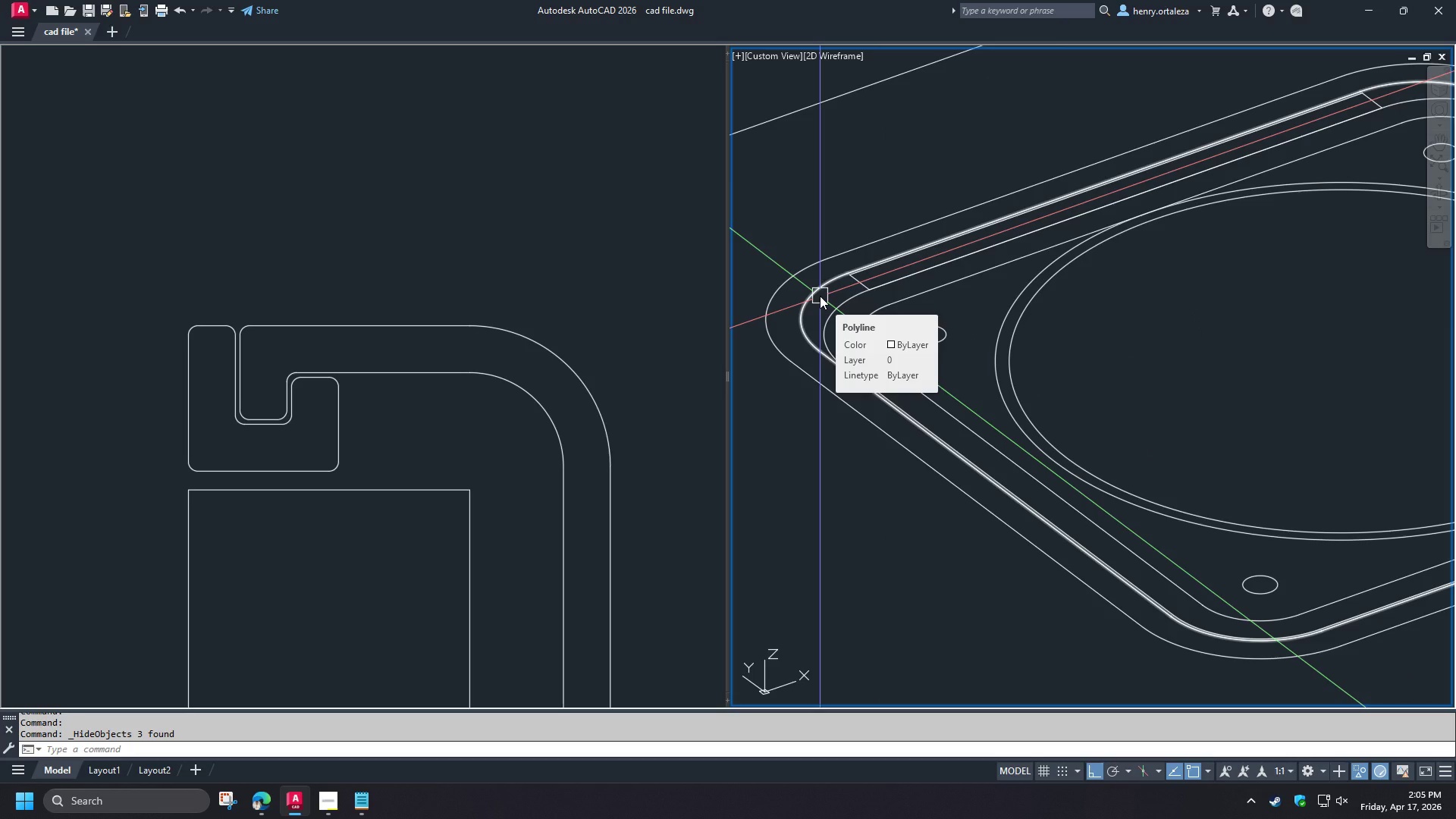 
left_click([820, 296])
 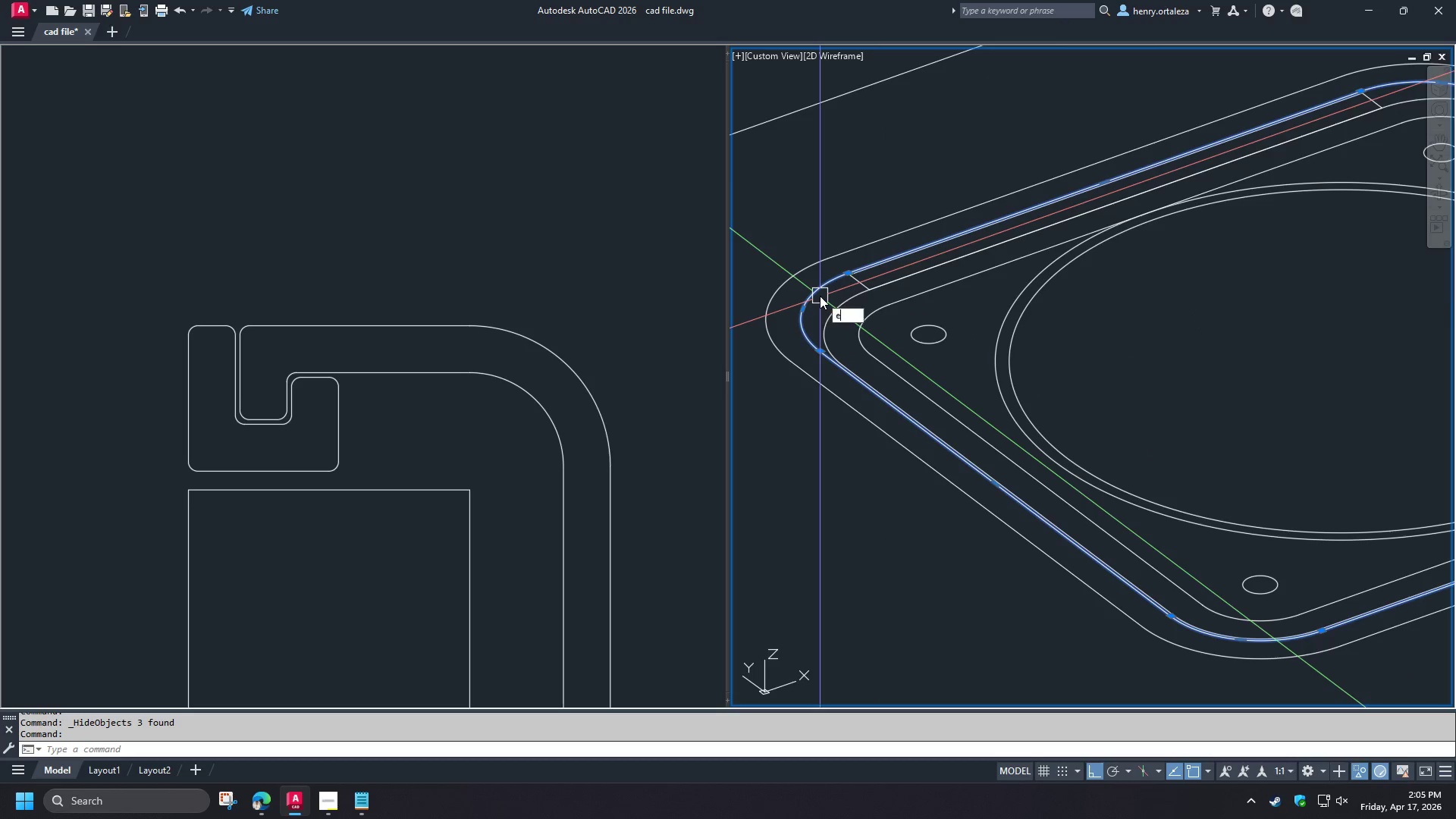 
key(E)
 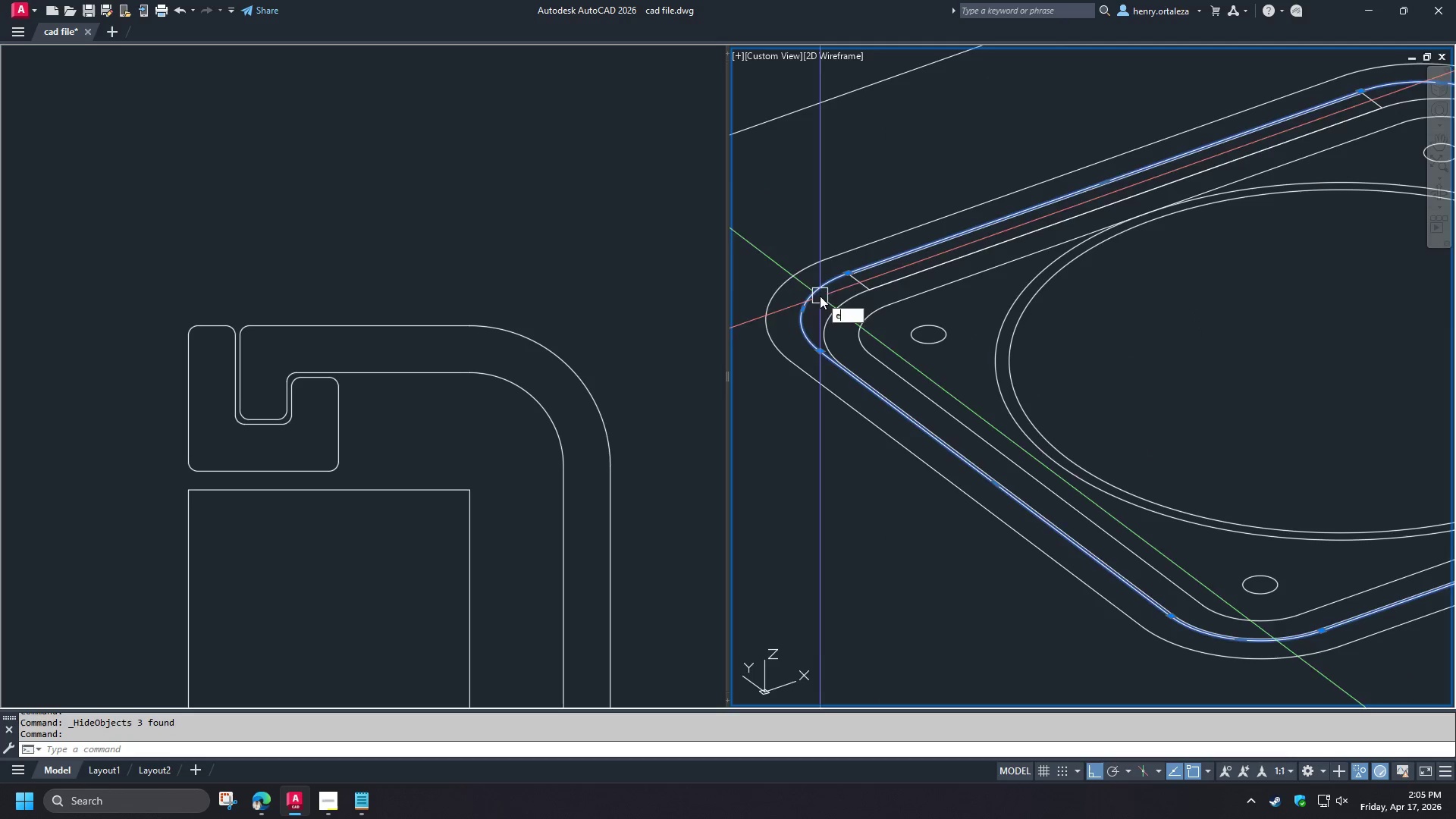 
key(Space)
 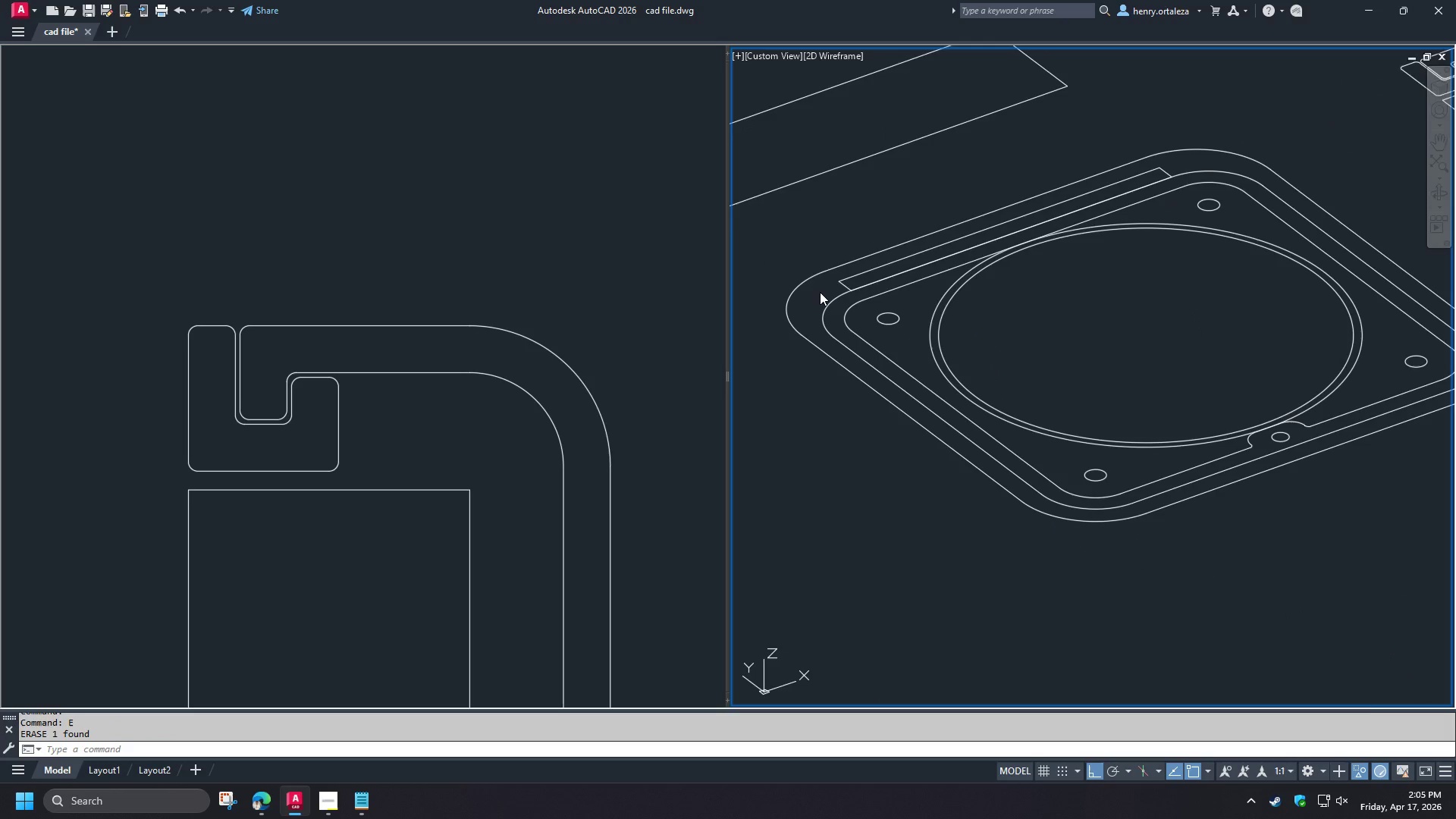 
scroll: coordinate [820, 292], scroll_direction: down, amount: 1.0
 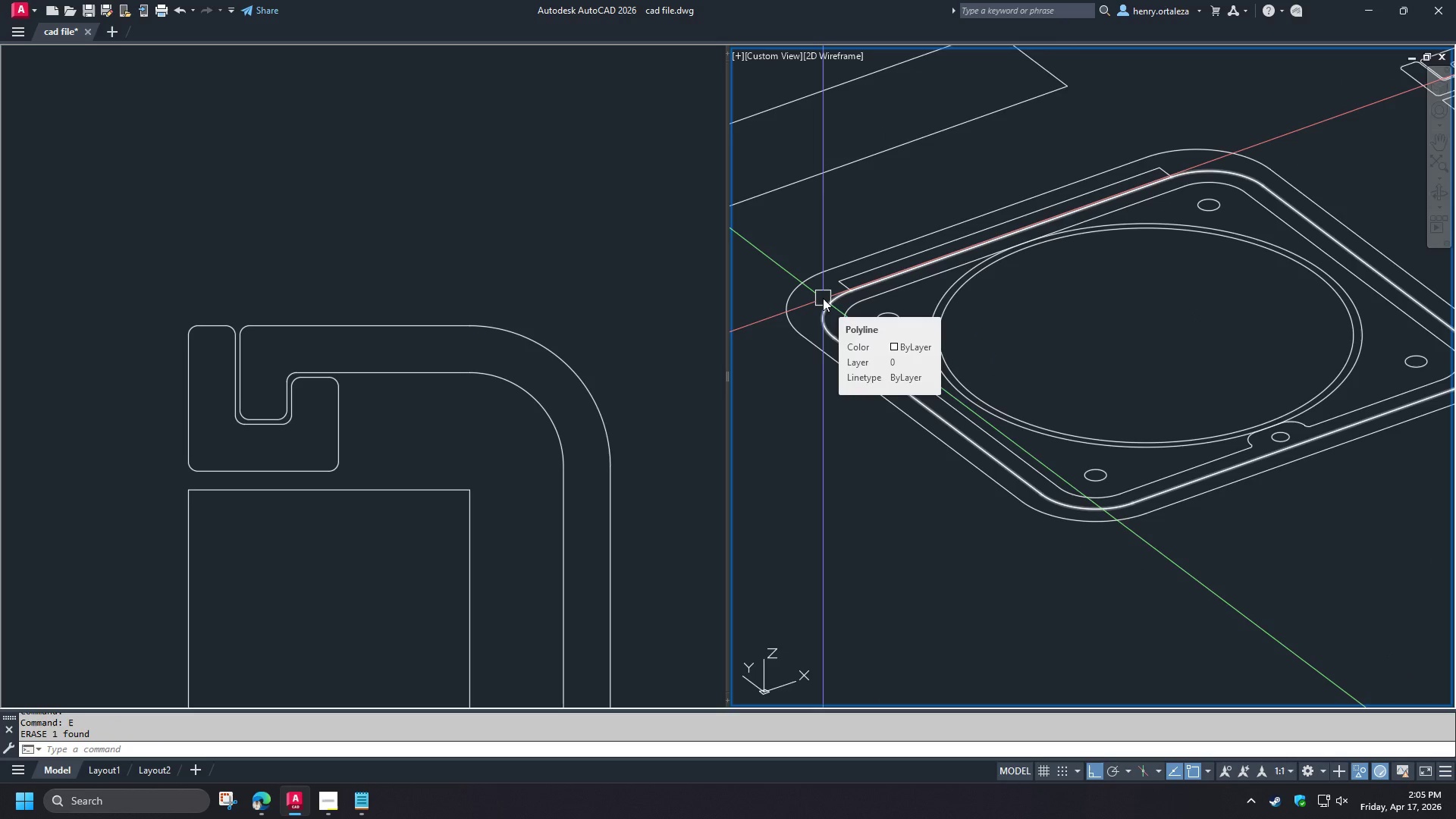 
type(ext )
 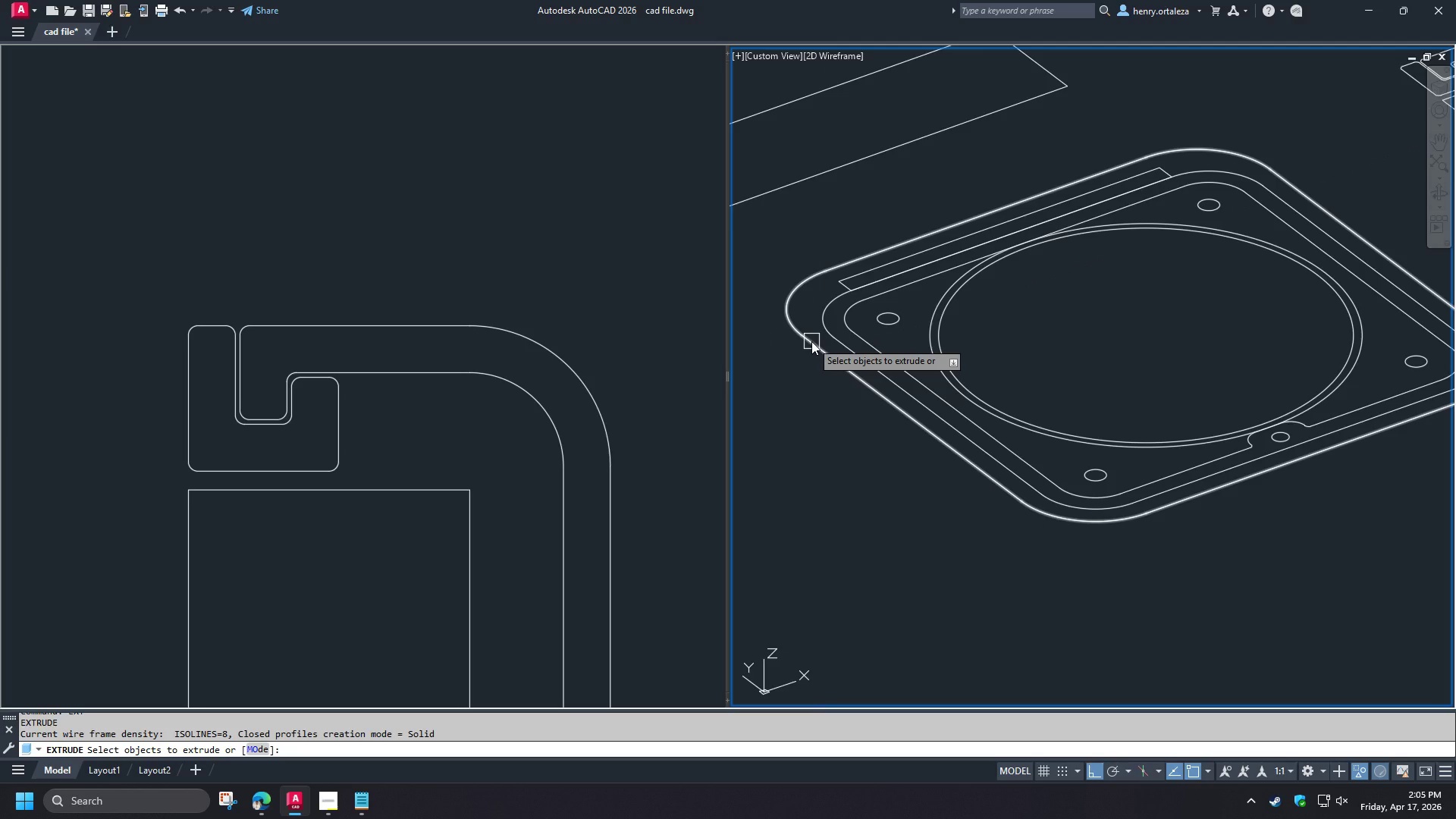 
left_click([811, 340])
 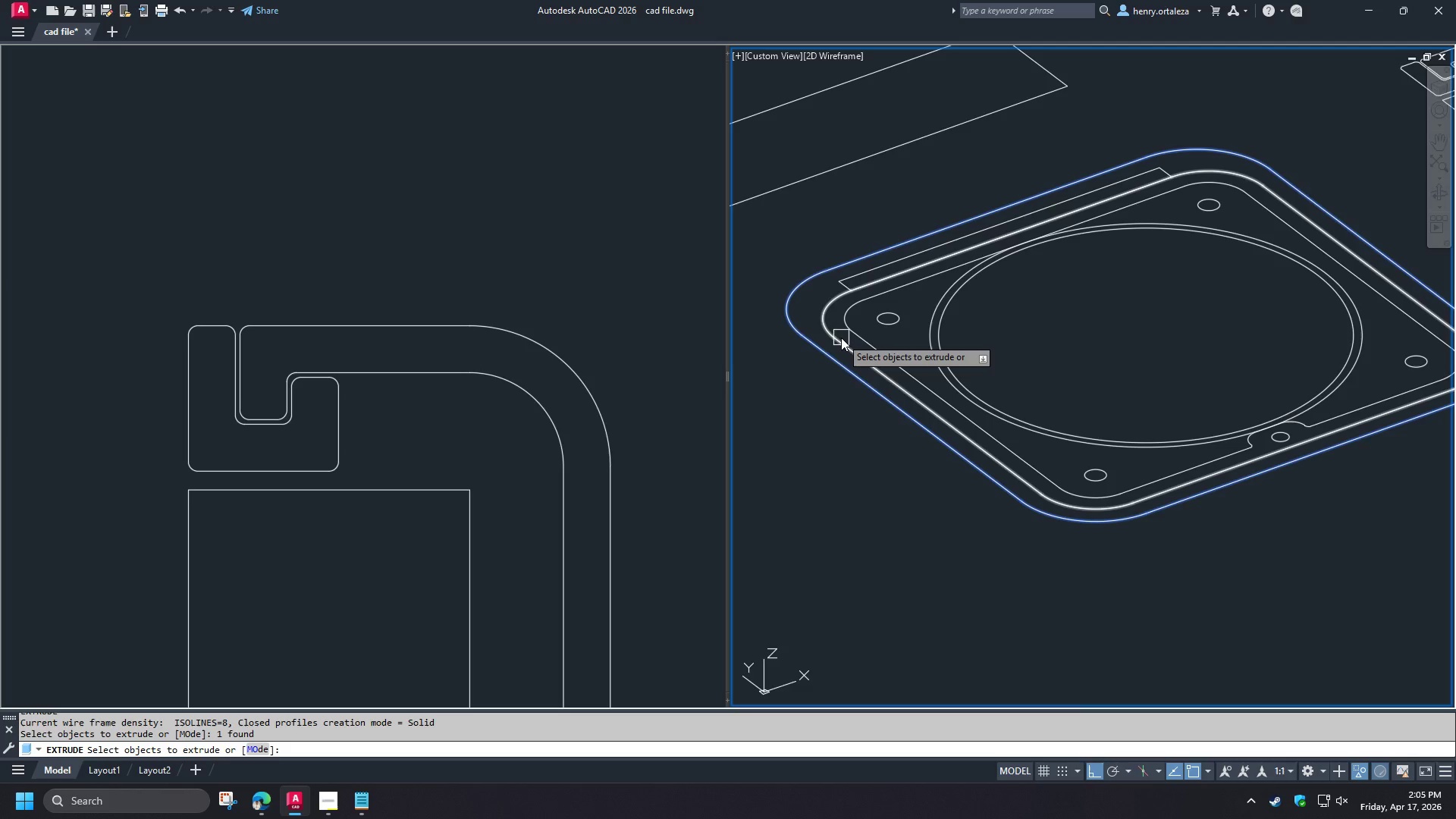 
wait(22.52)
 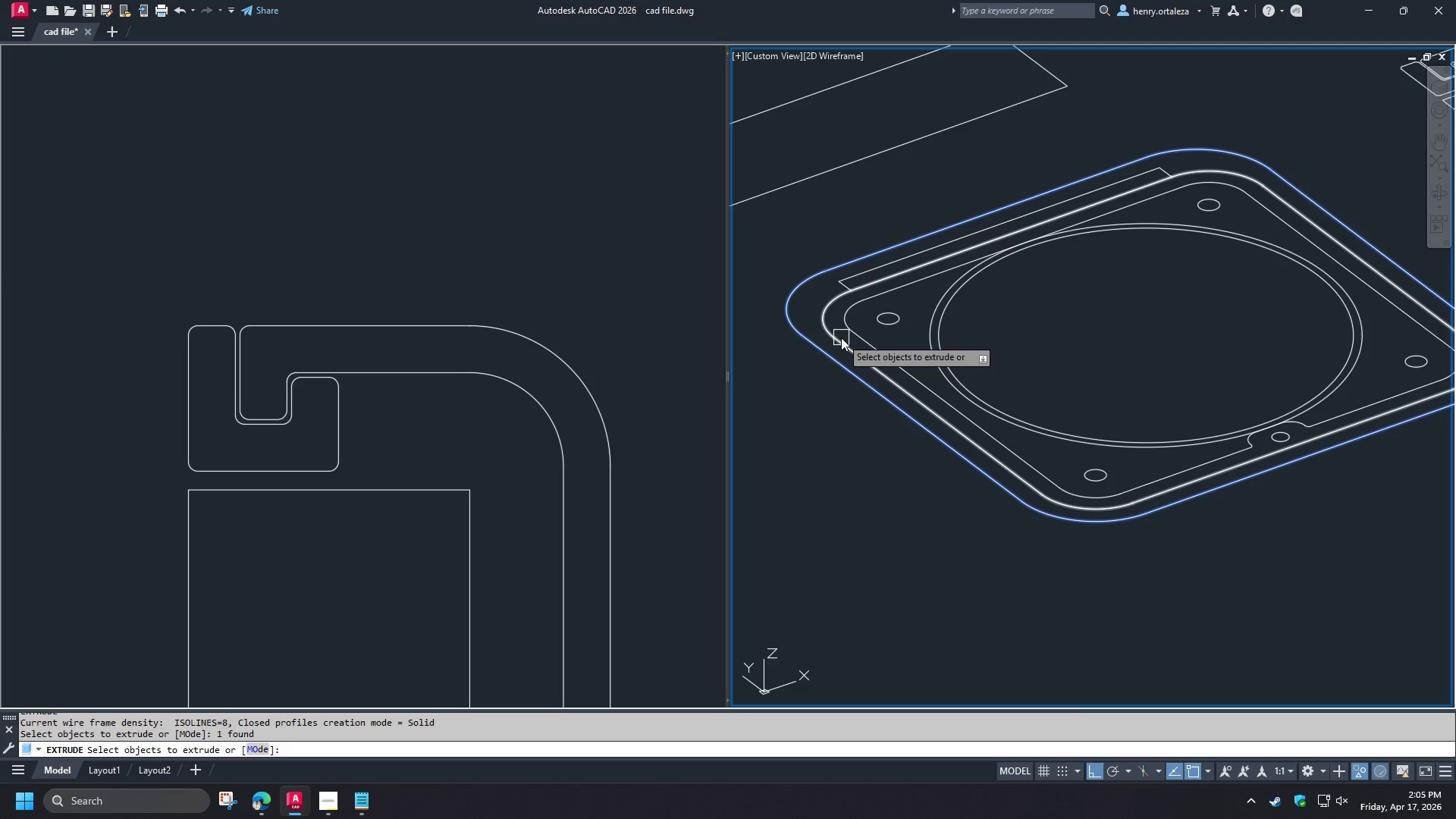 
left_click([924, 337])
 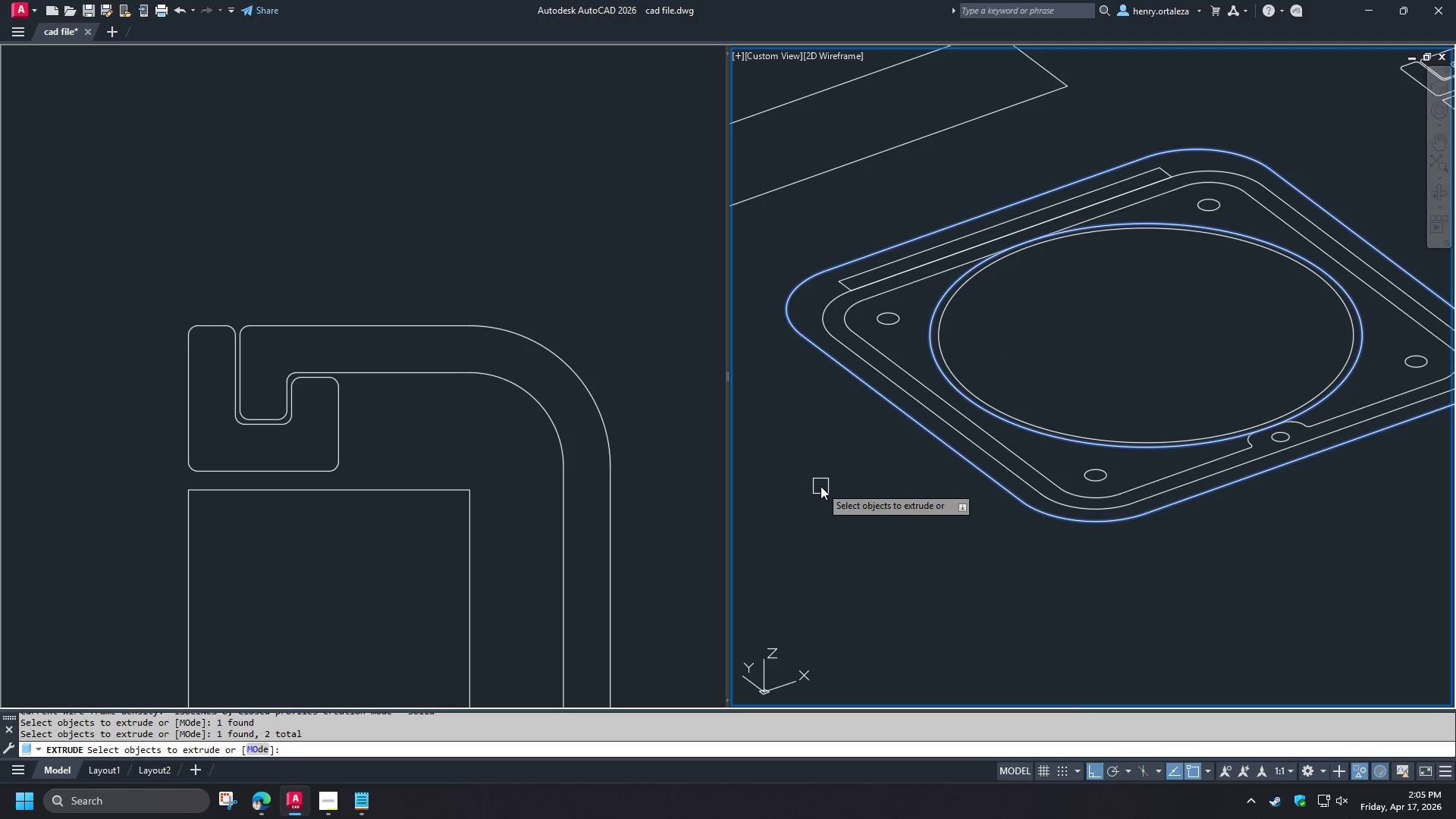 
key(Space)
 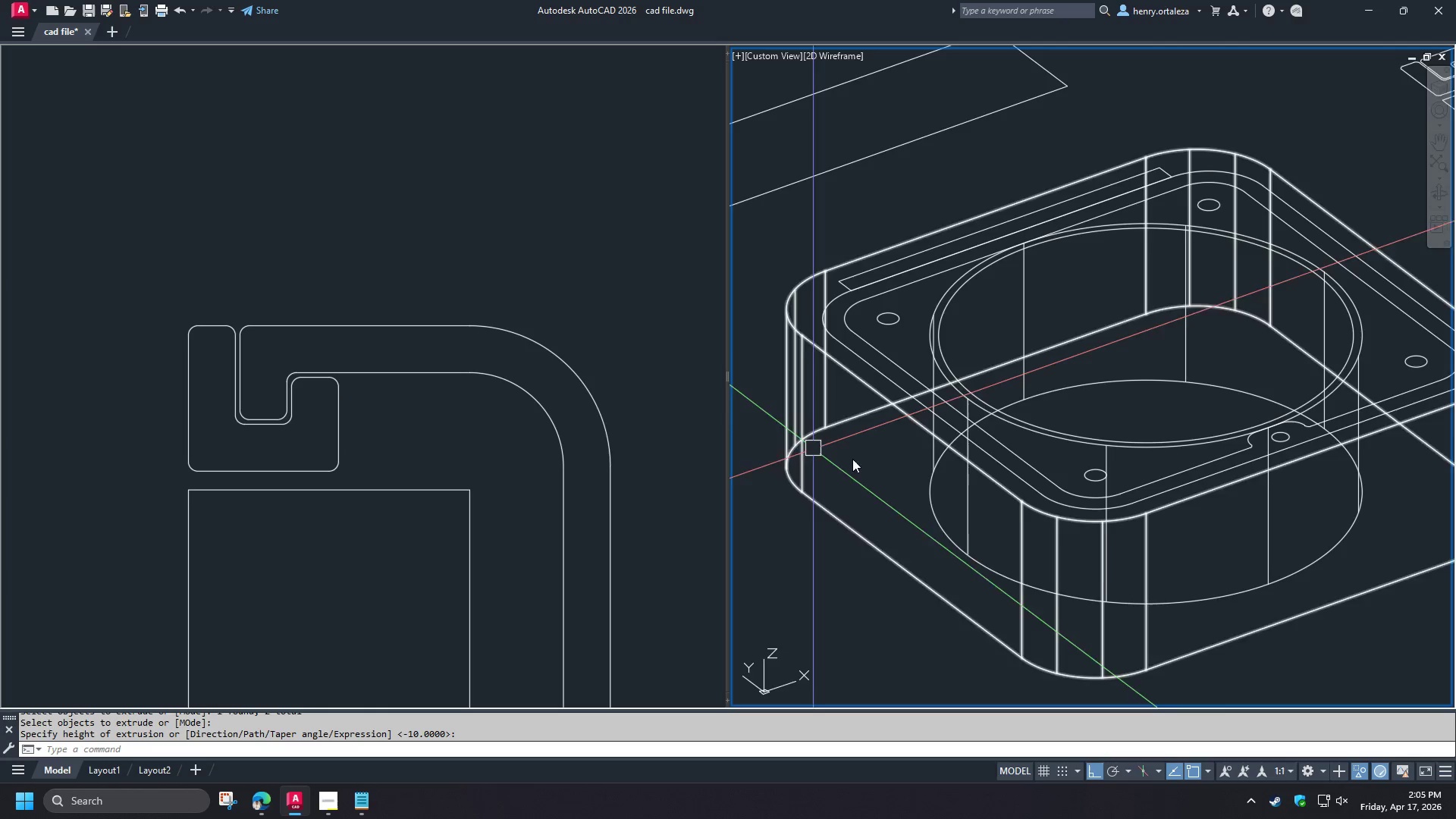 
key(Control+Z)
 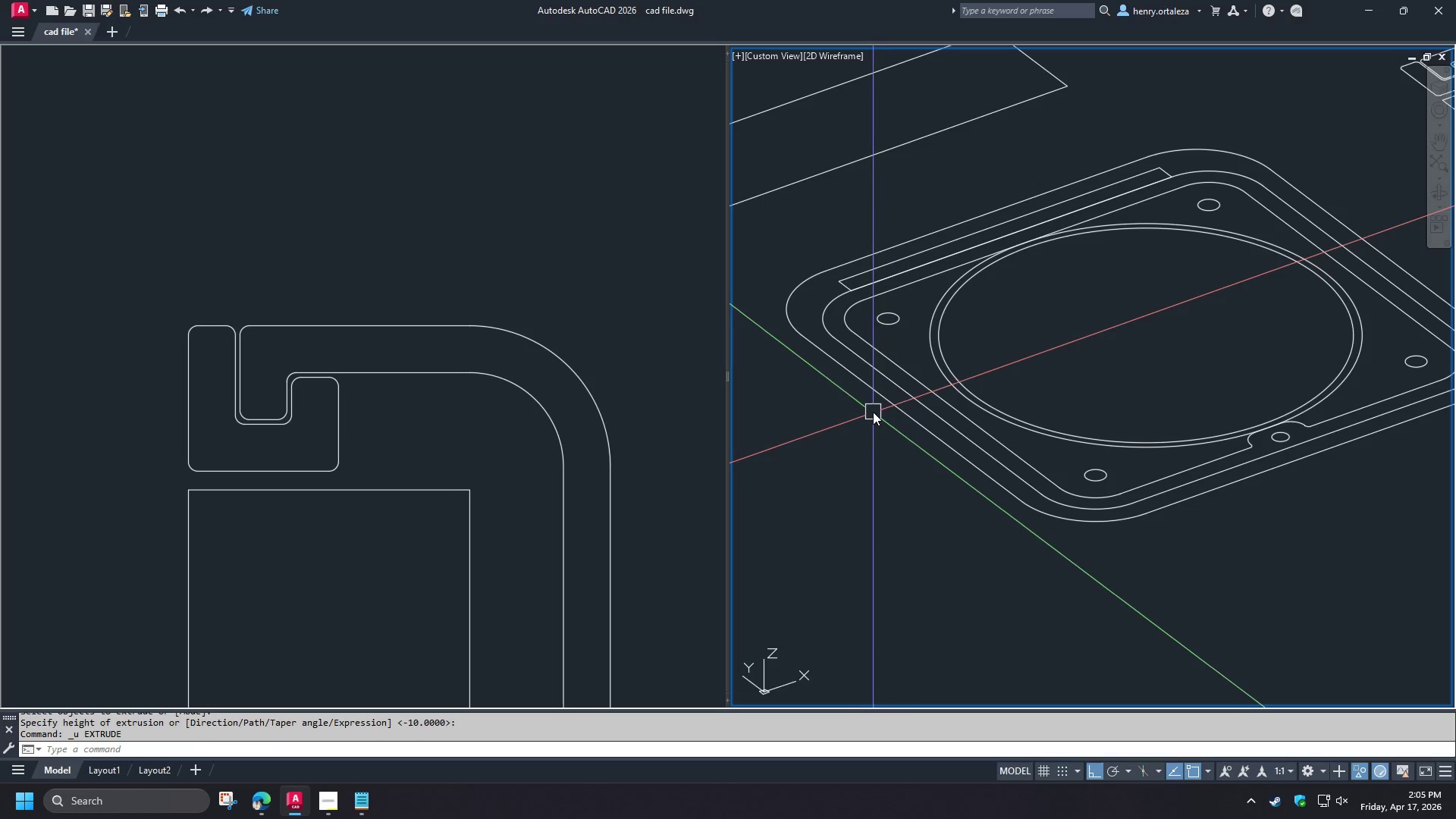 
type(ext)
 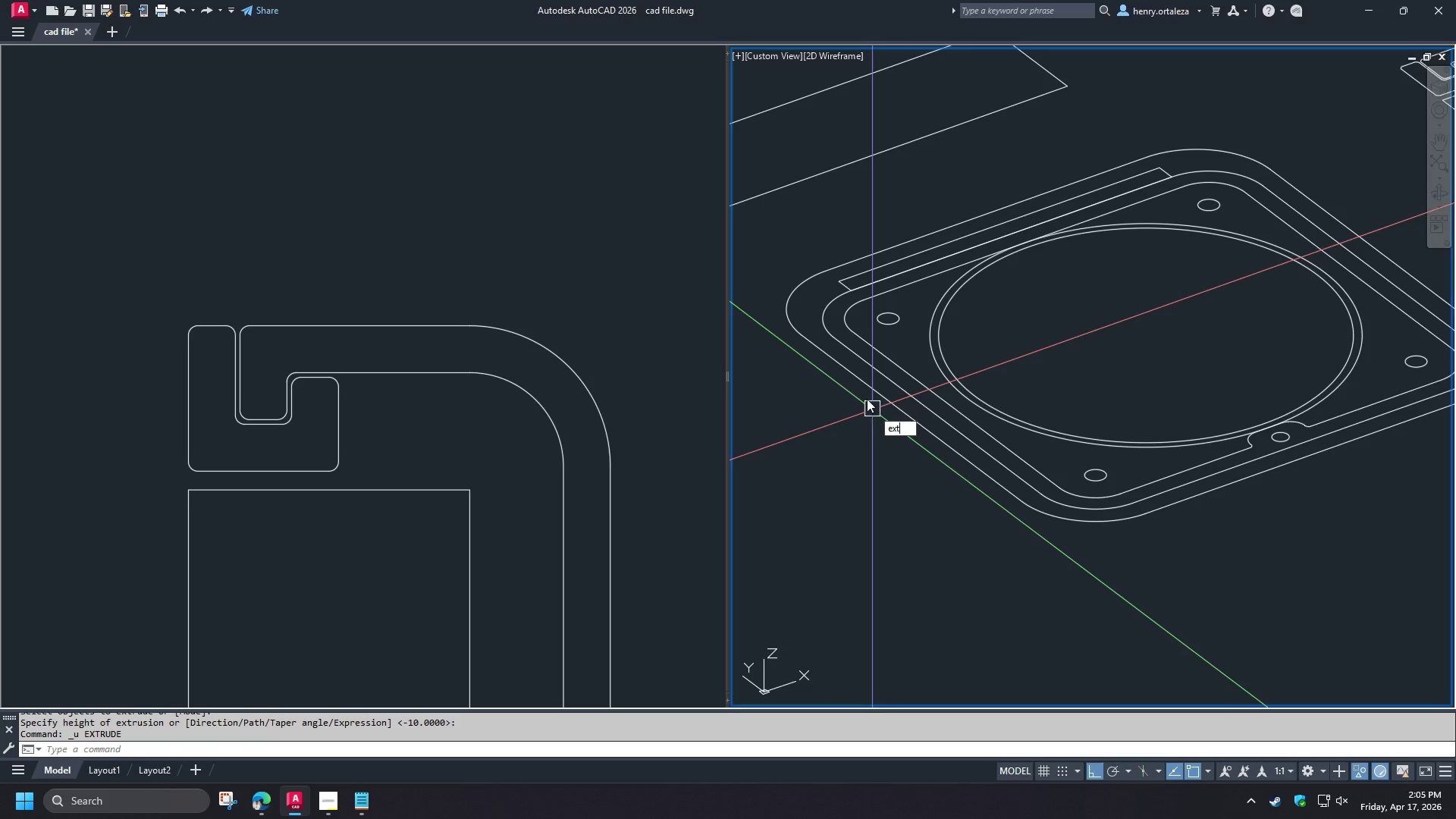 
key(Space)
 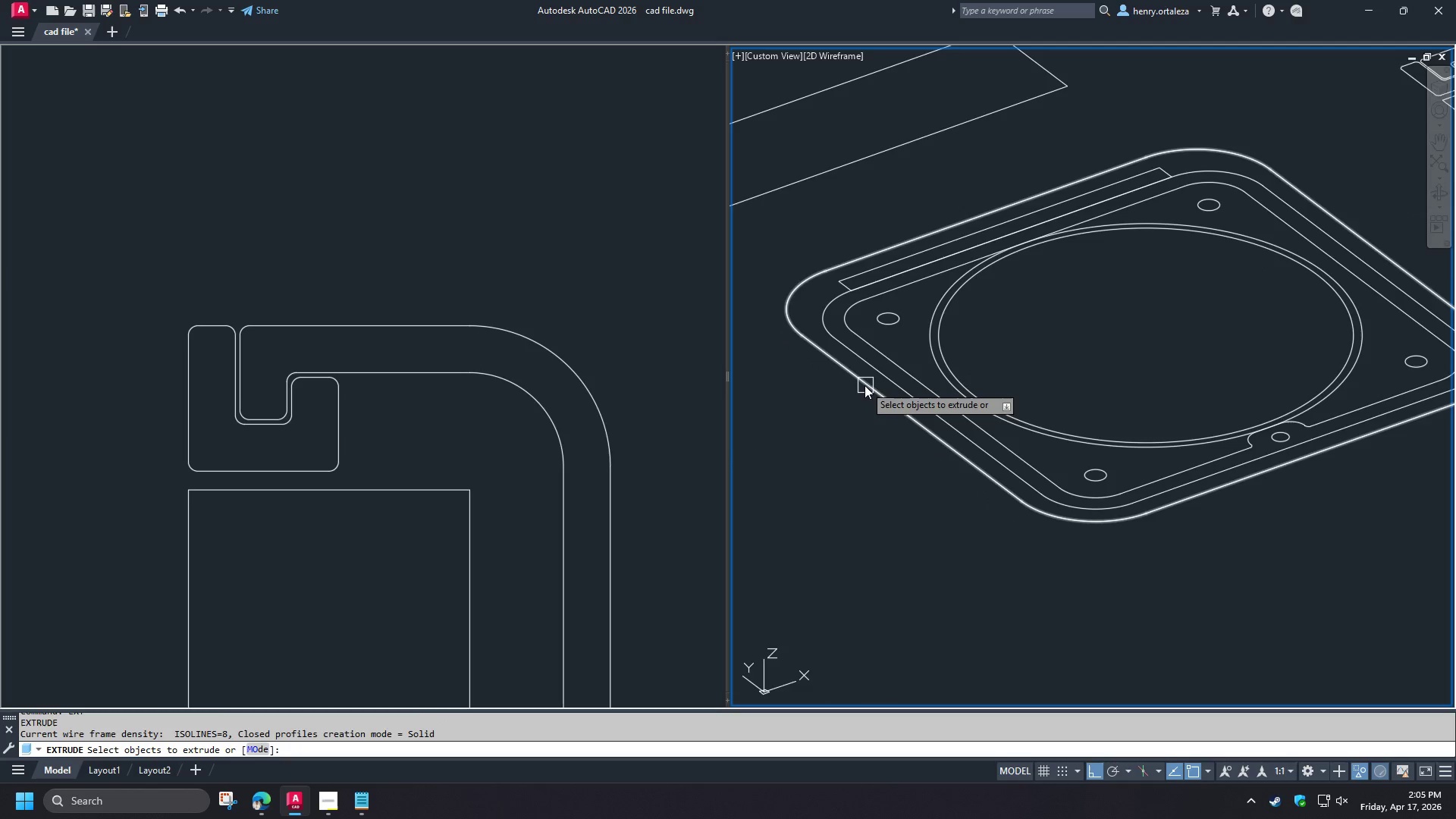 
left_click([864, 385])
 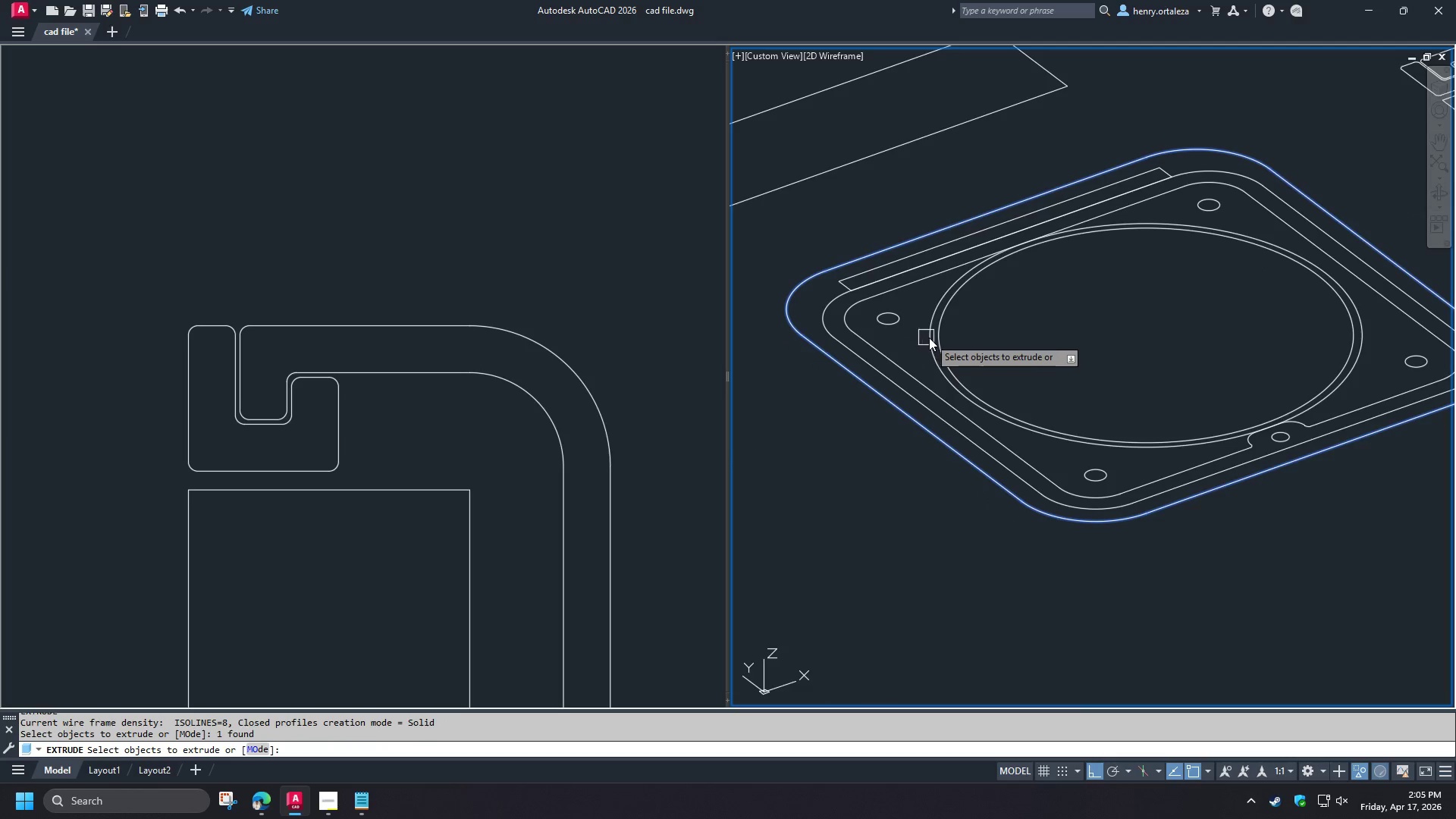 
left_click([929, 337])
 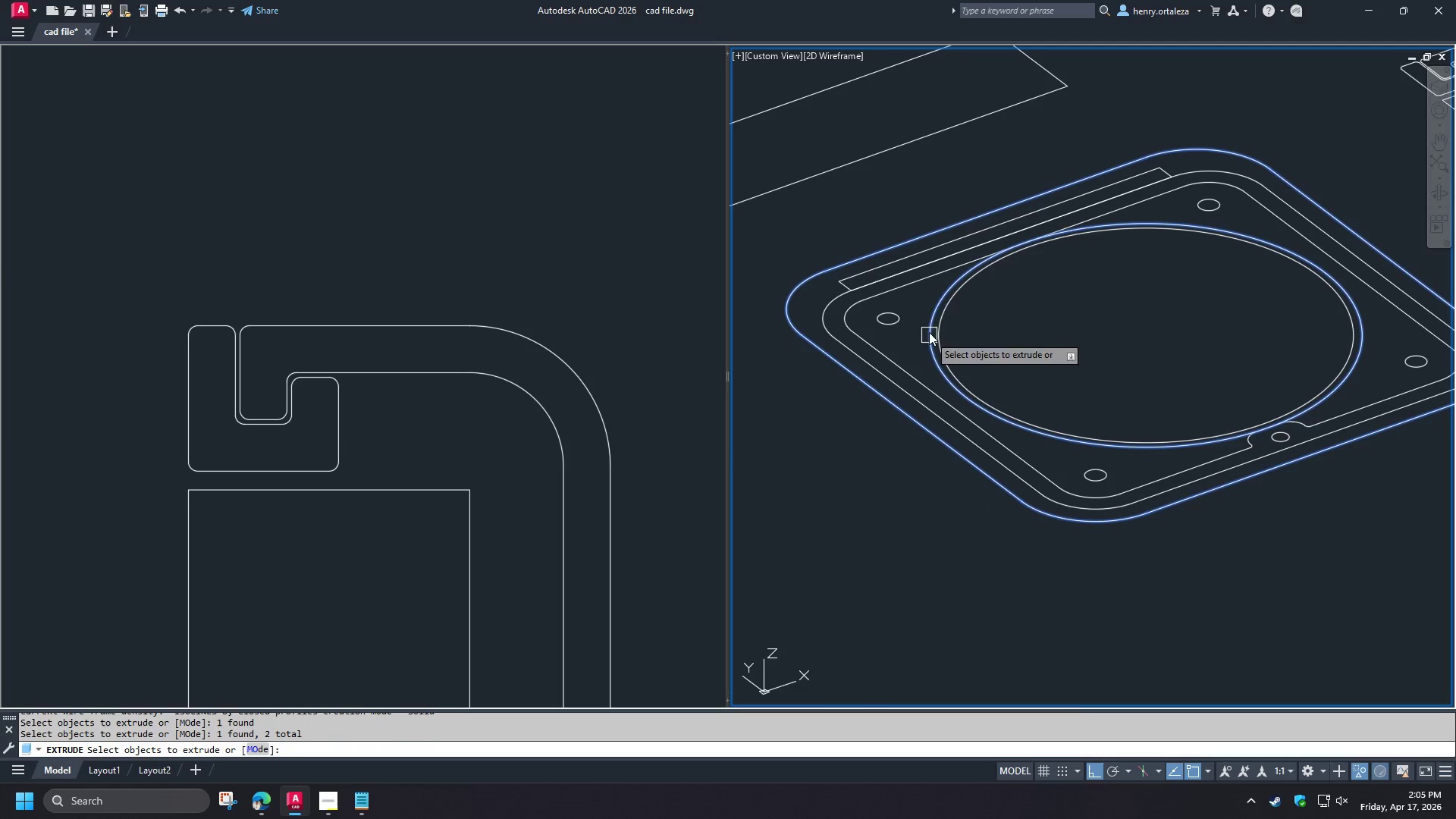 
key(Space)
 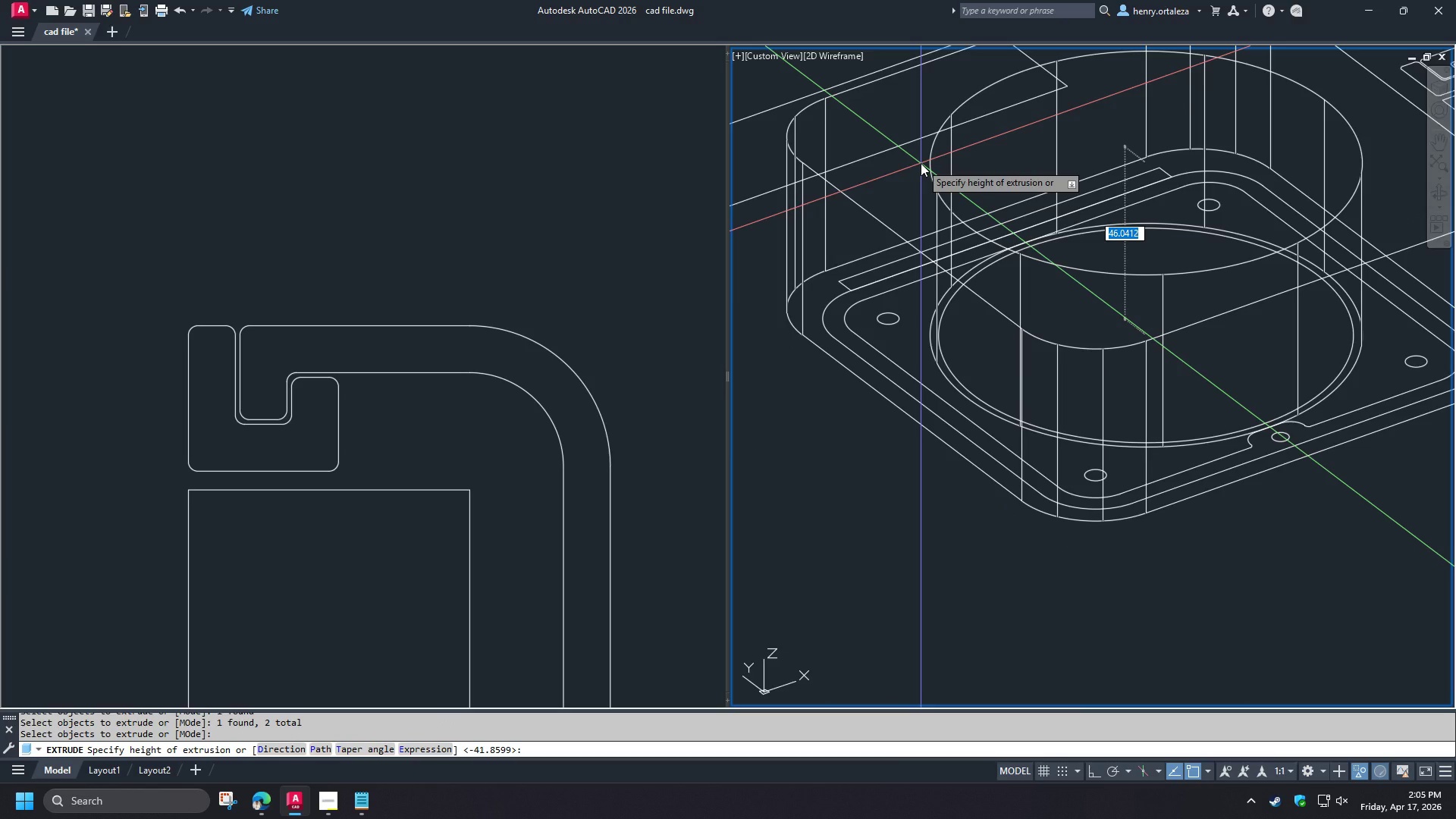 
key(5)
 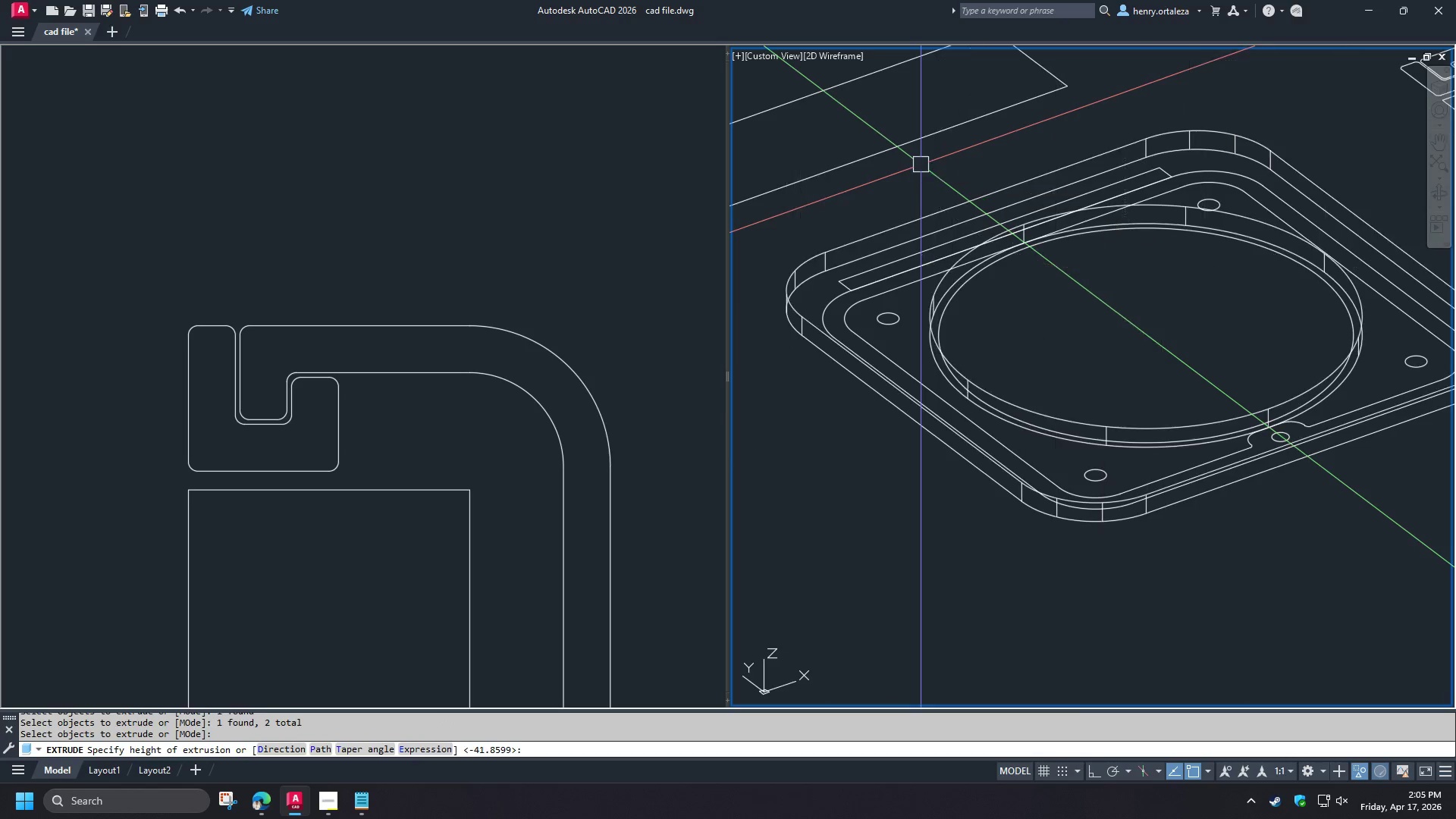 
key(Space)
 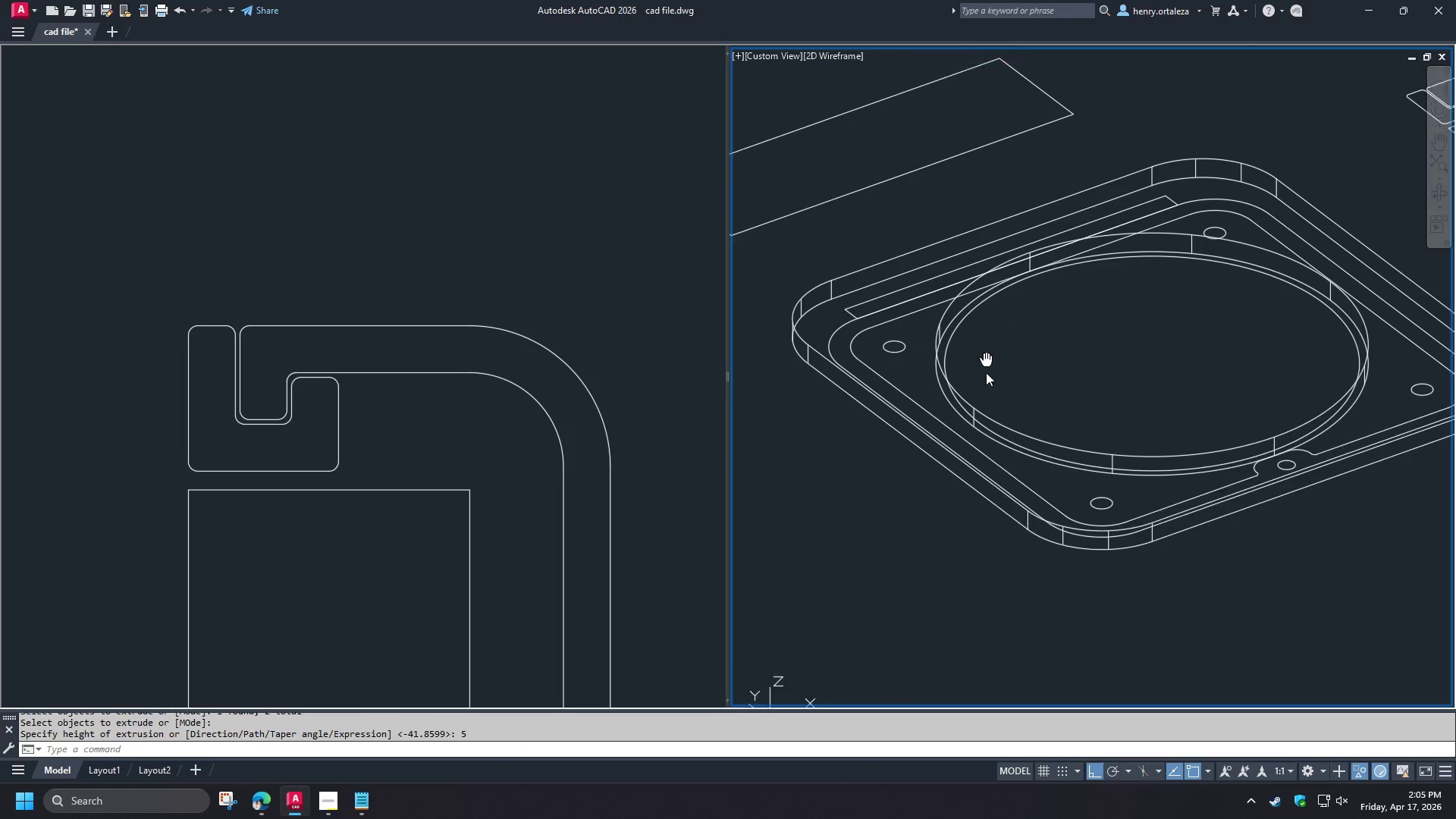 
scroll: coordinate [840, 316], scroll_direction: up, amount: 1.0
 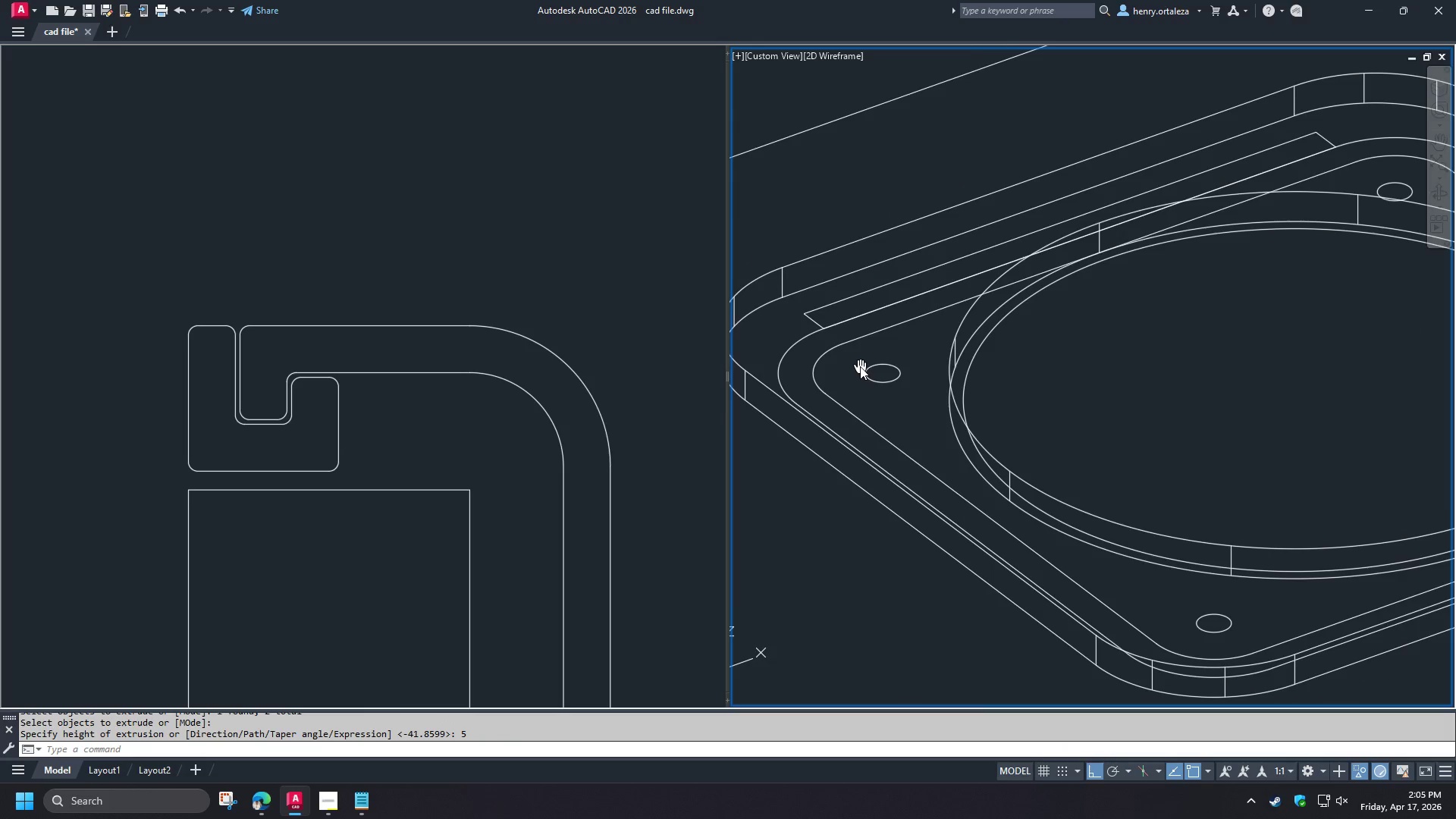 
left_click([849, 362])
 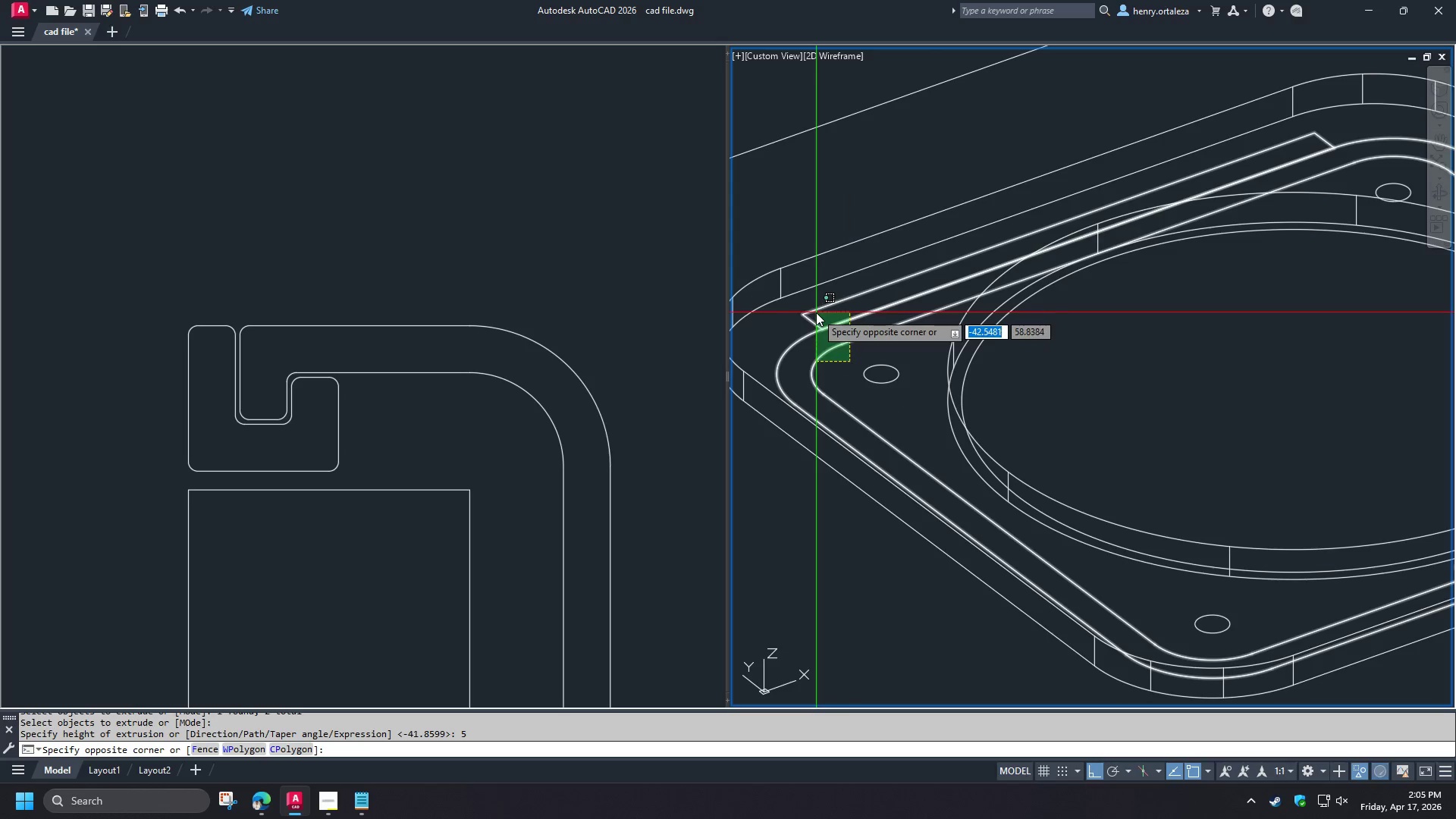 
left_click([816, 312])
 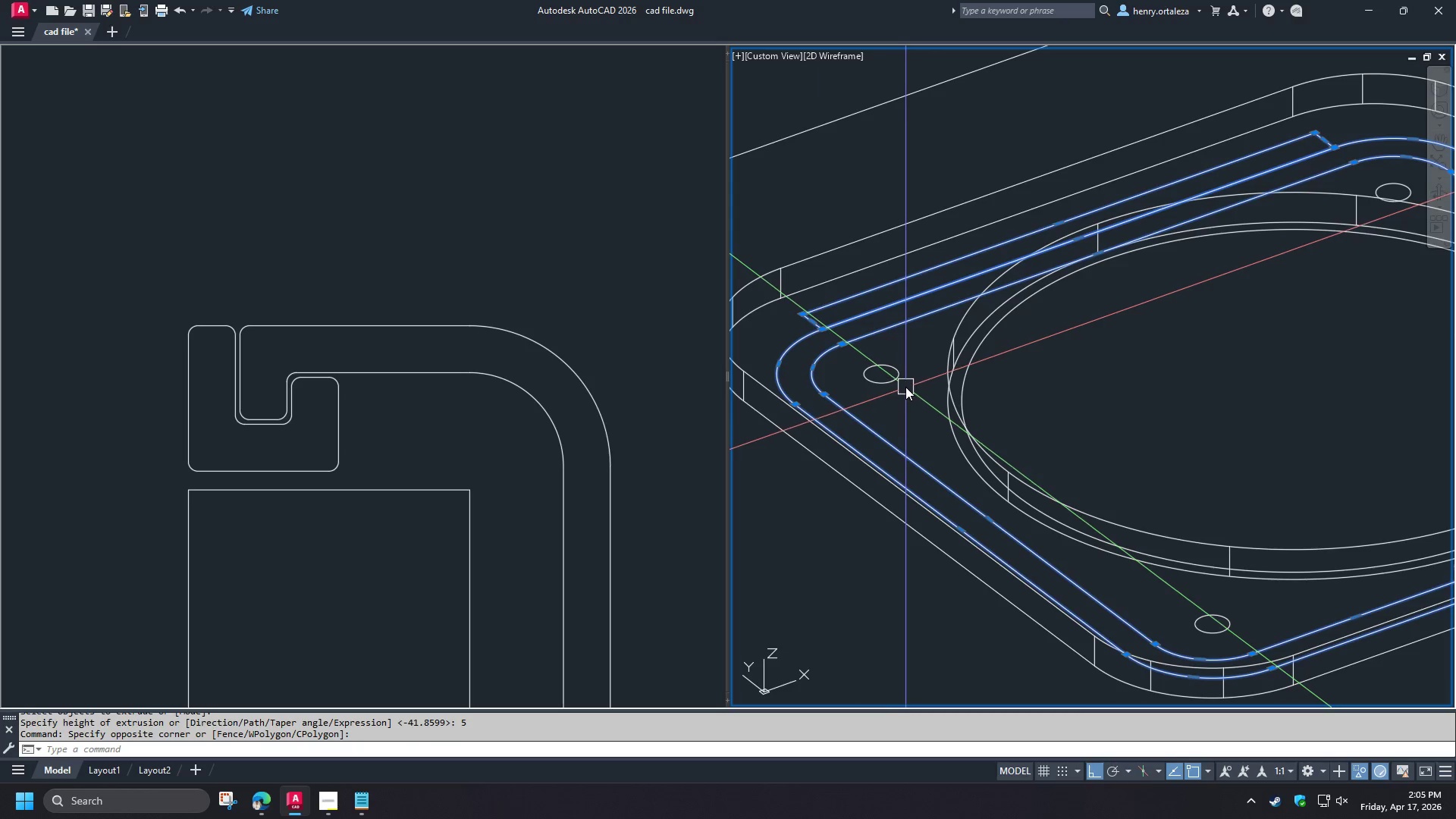 
scroll: coordinate [905, 387], scroll_direction: down, amount: 1.0
 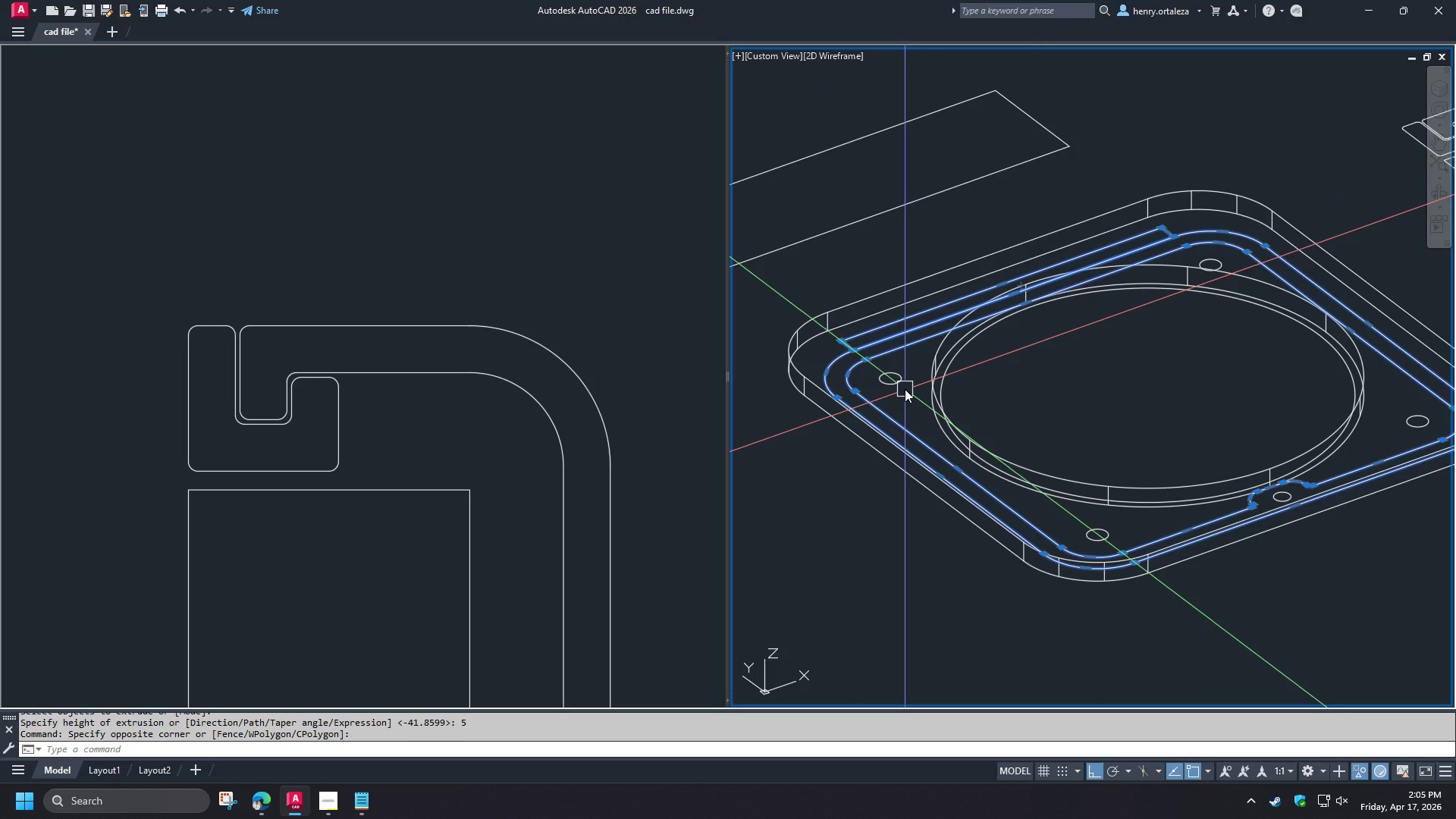 
key(Escape)
 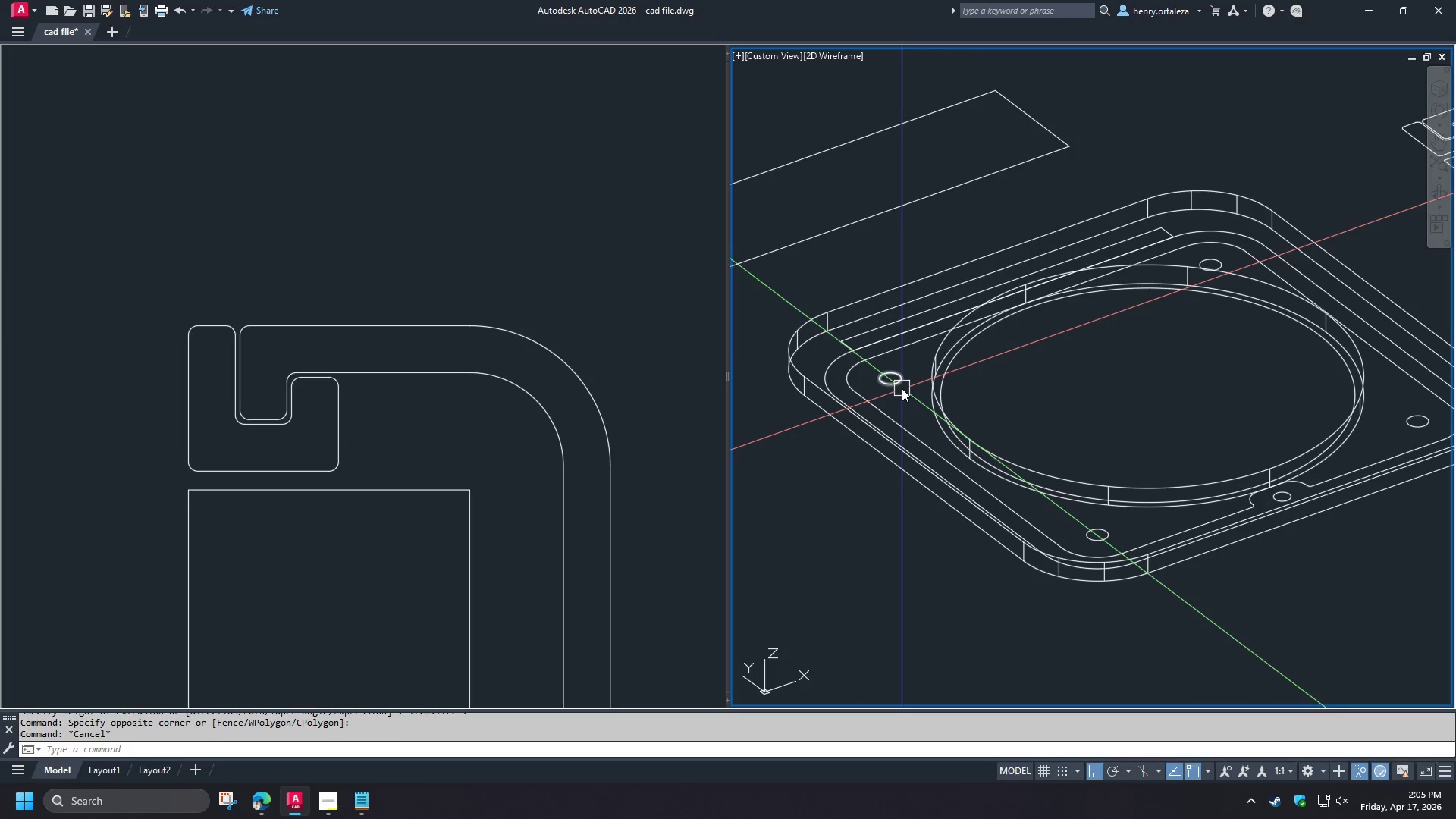 
left_click([902, 388])
 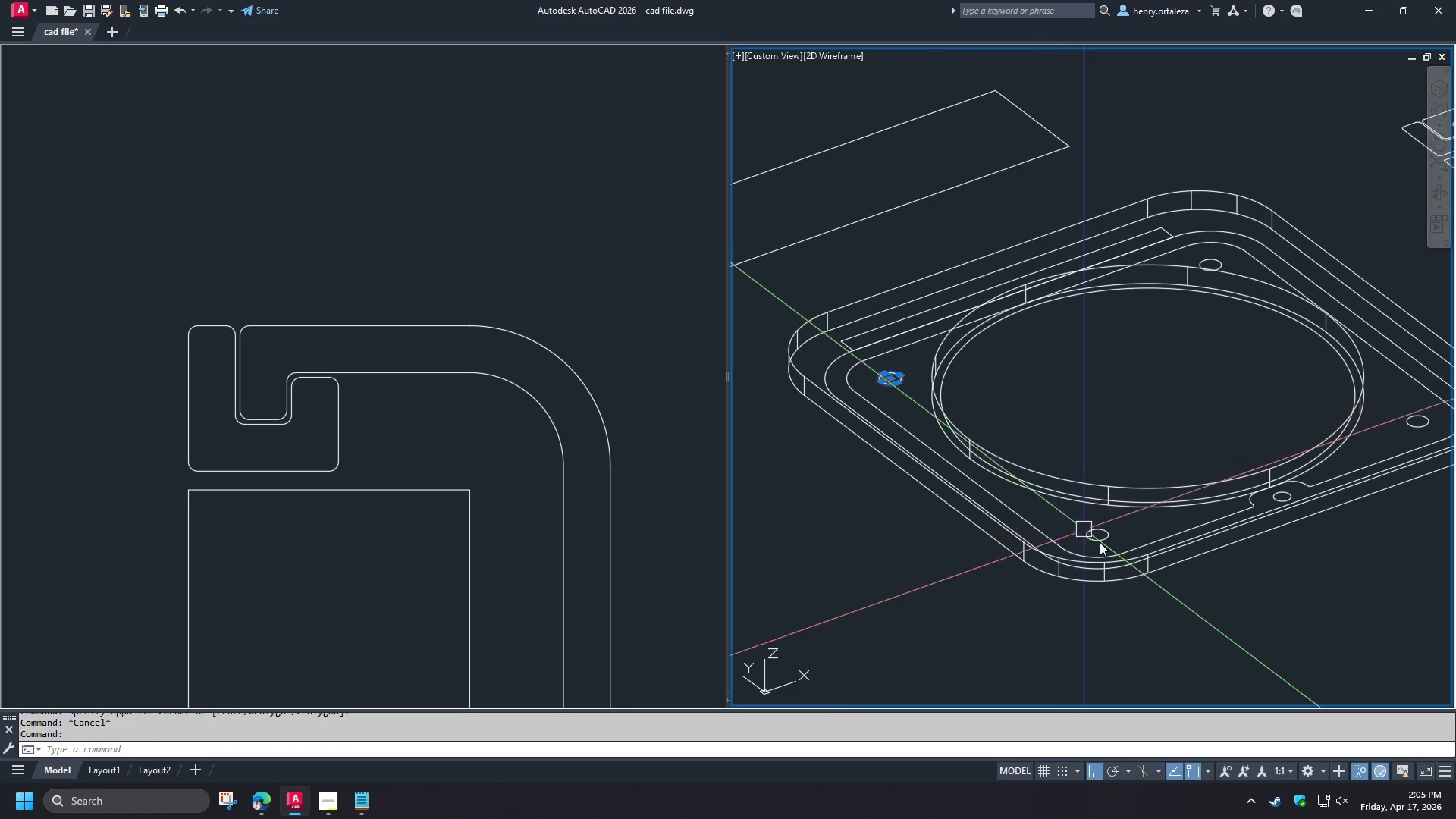 
left_click([1102, 540])
 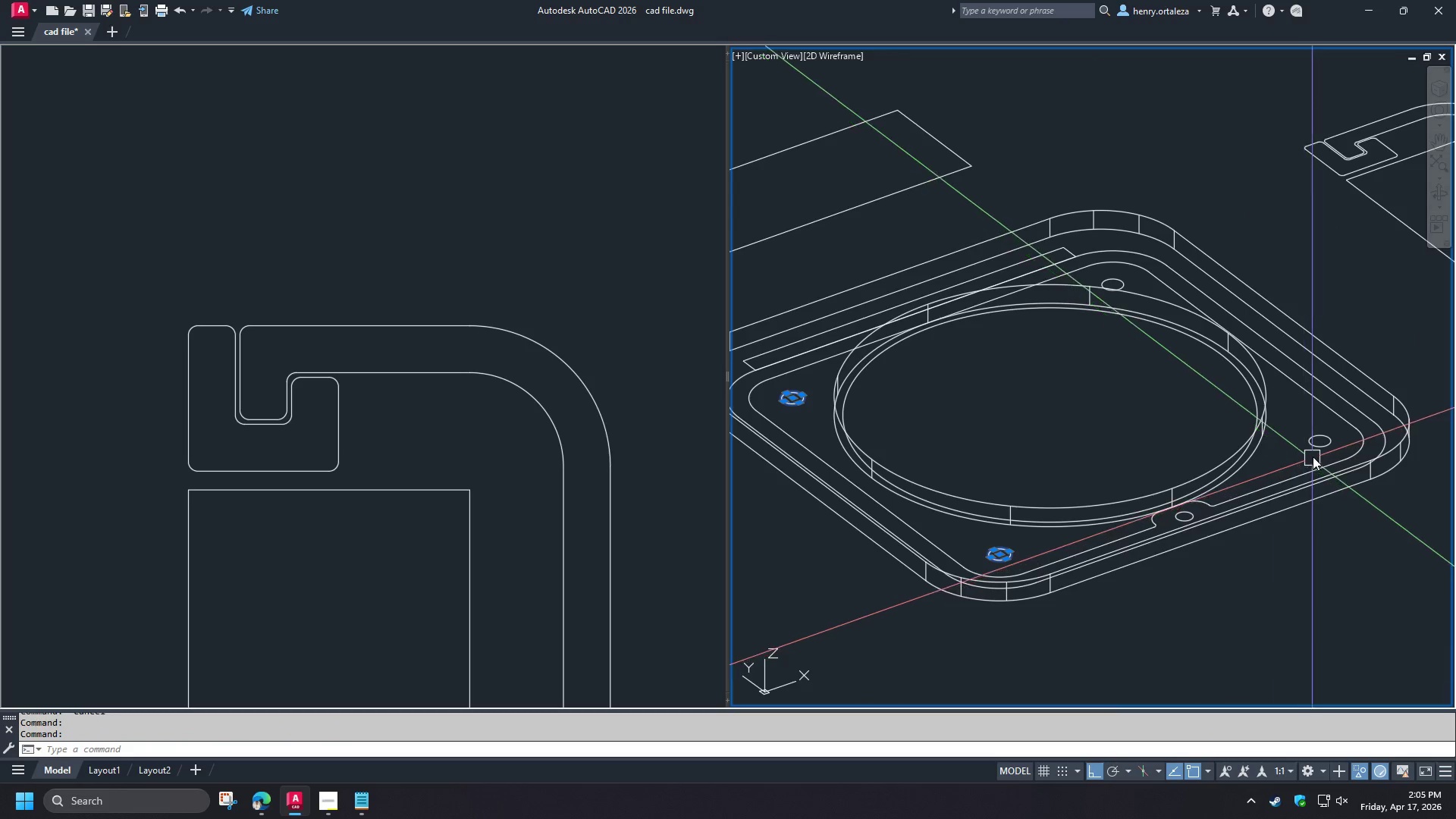 
left_click([1314, 451])
 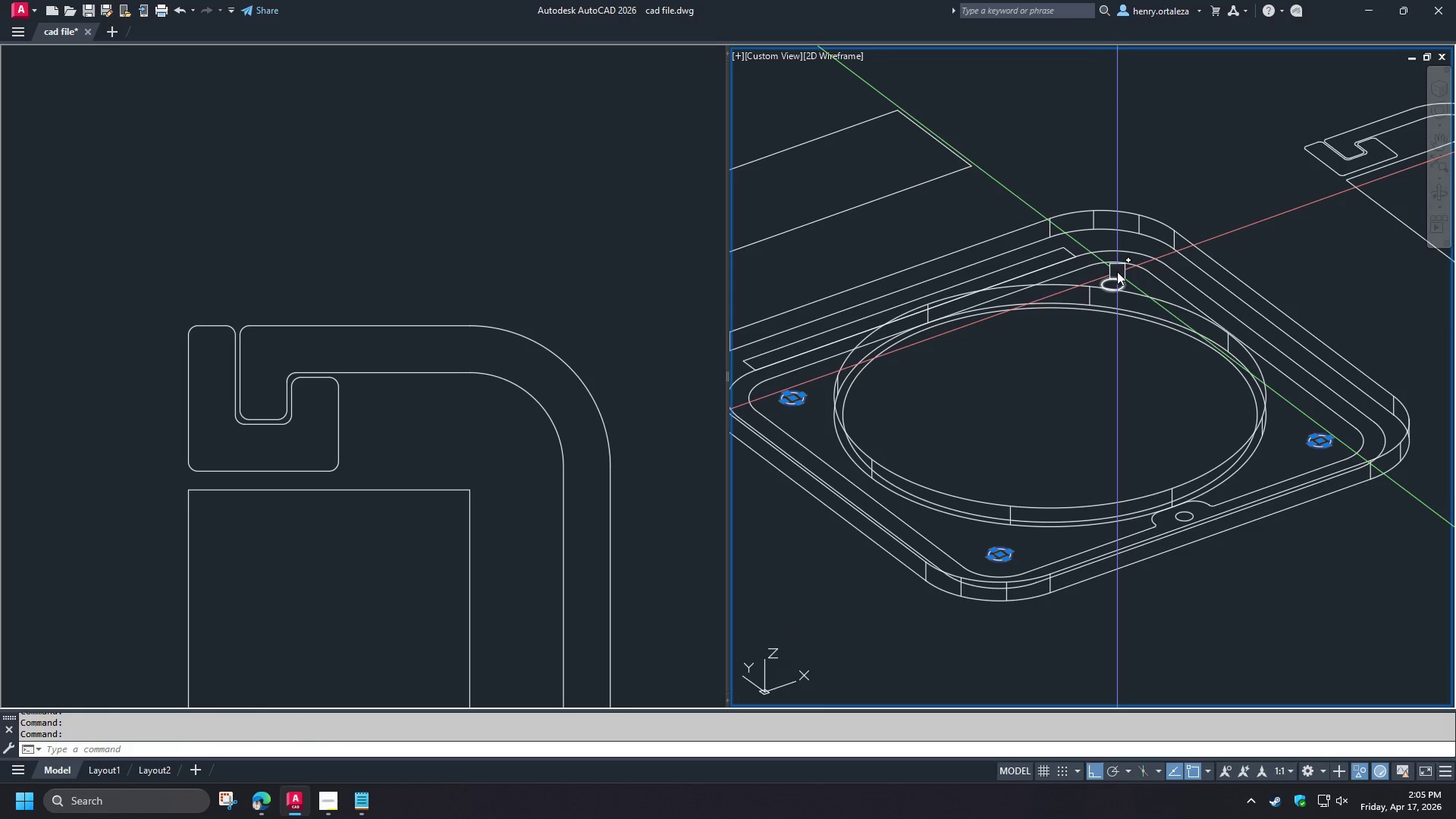 
left_click([1117, 274])
 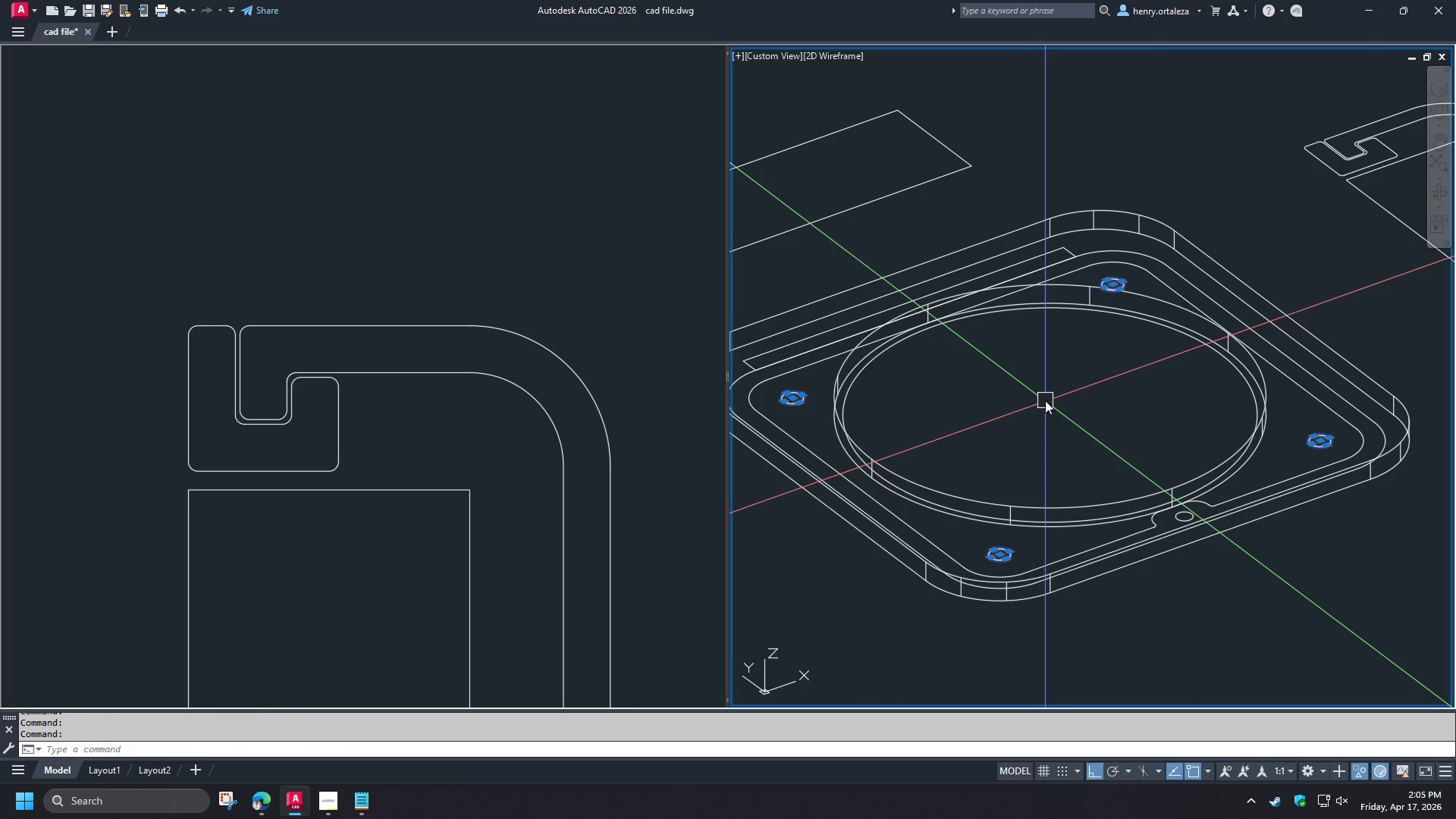 
type(ext)
 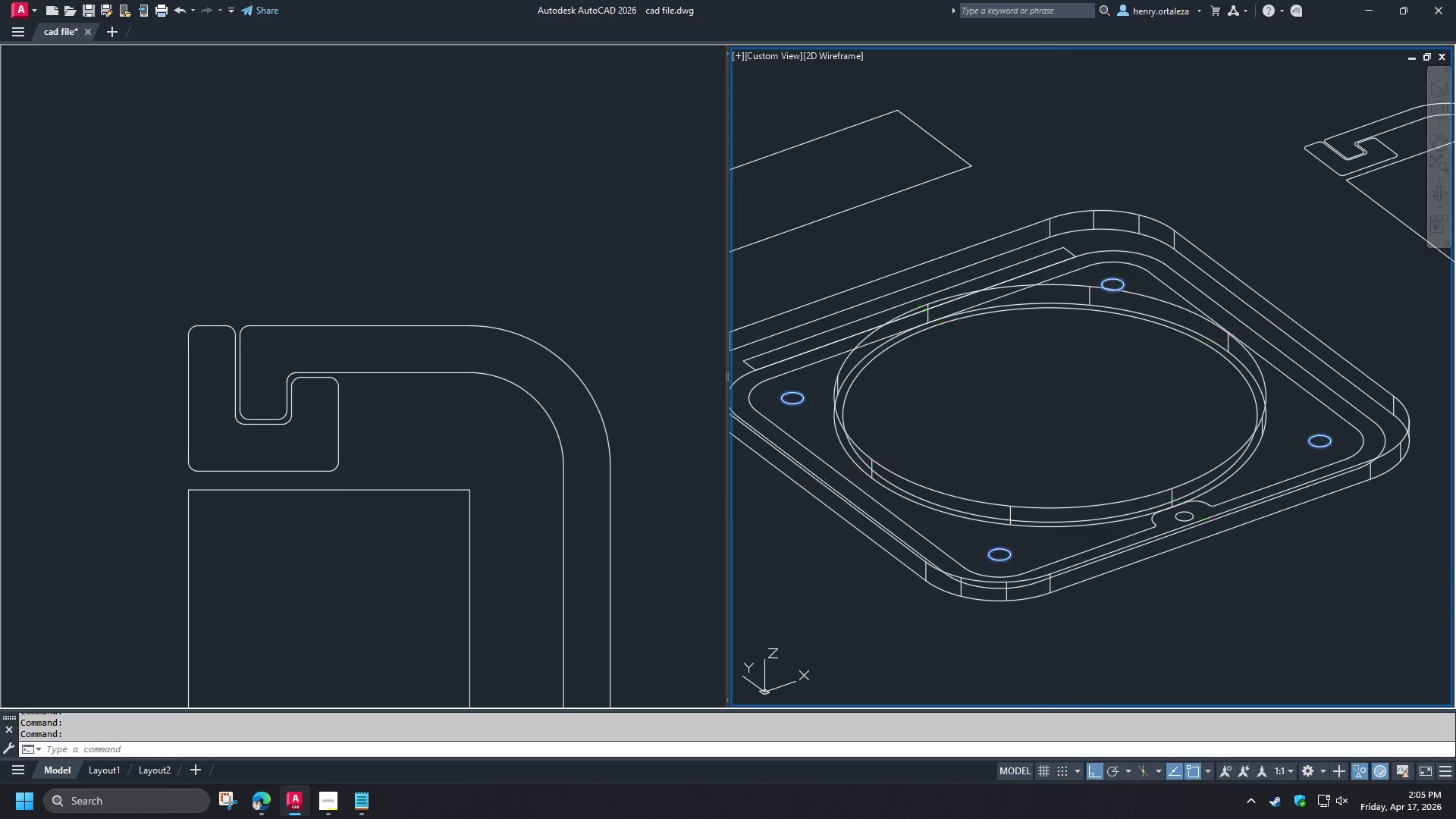 
key(Space)
 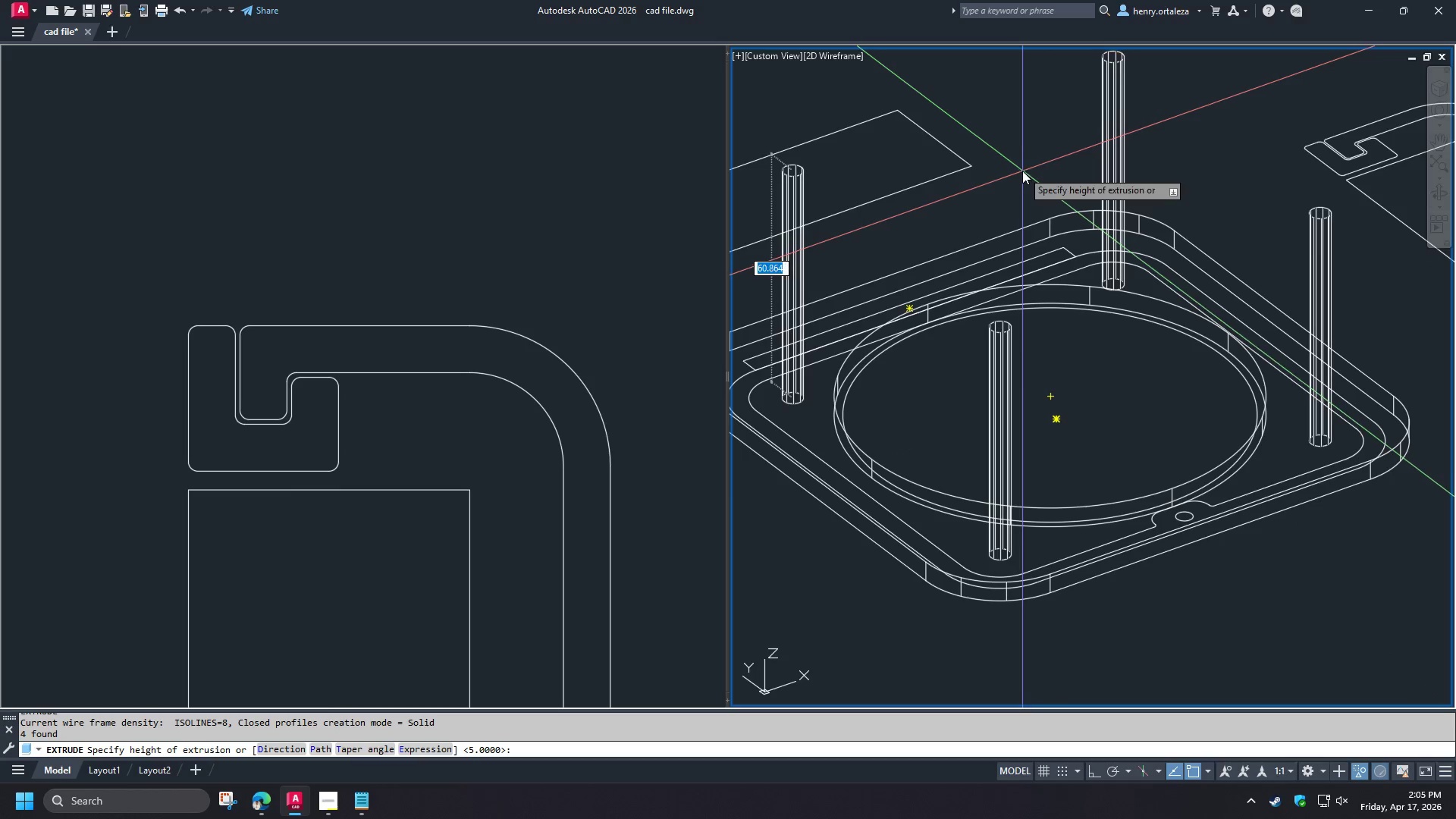 
left_click([1022, 171])
 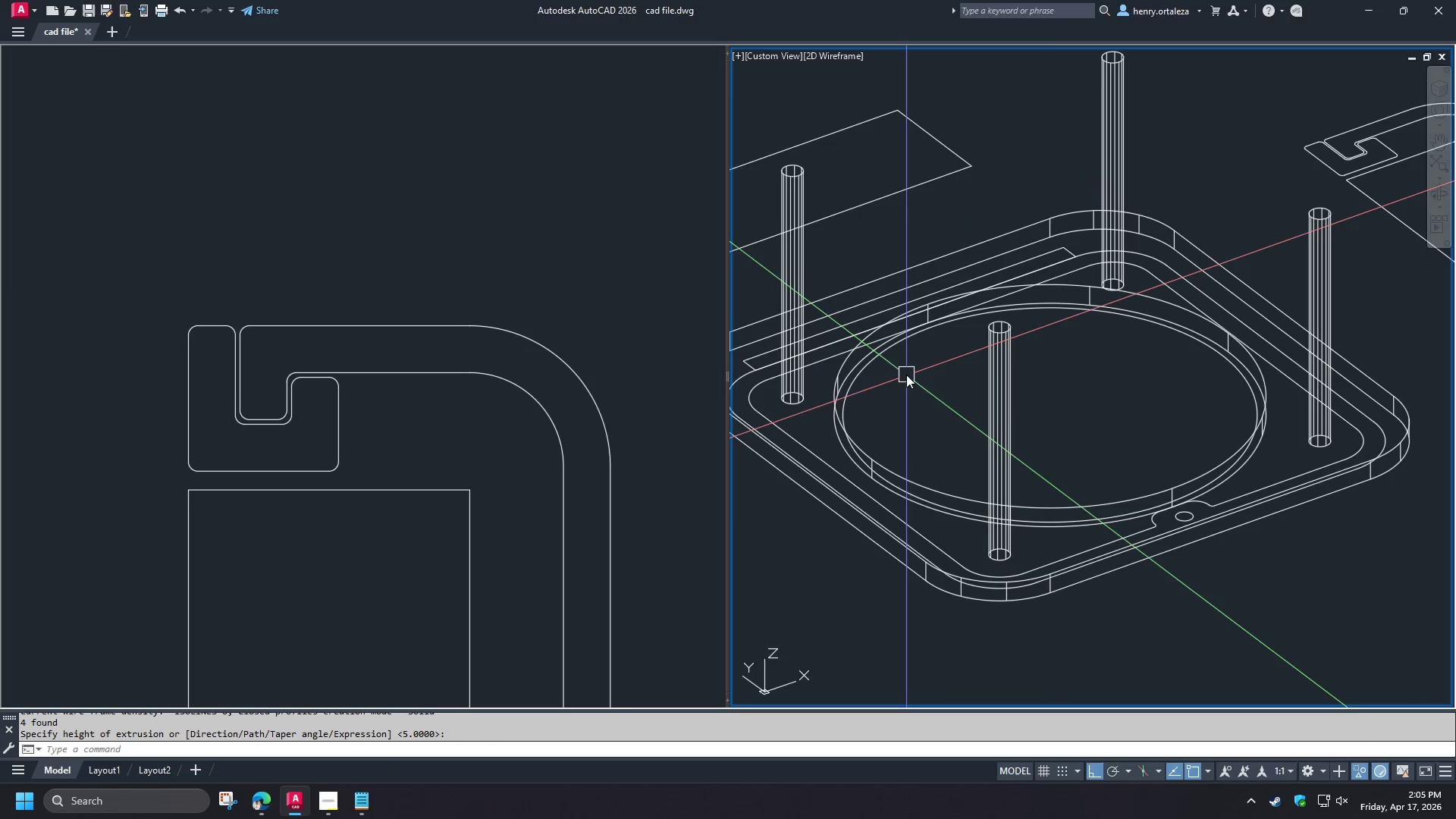 
type(su)
 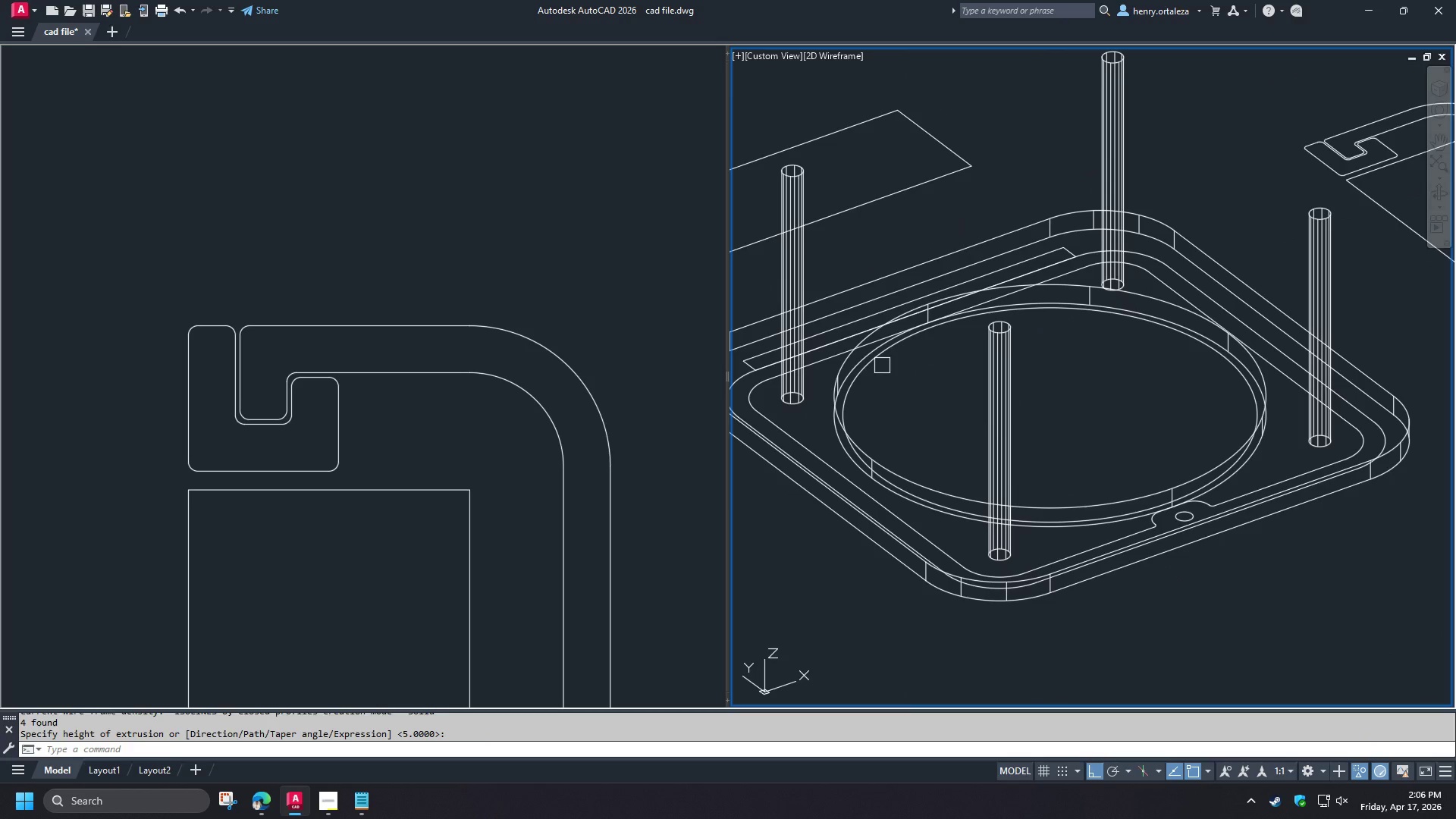 
key(Space)
 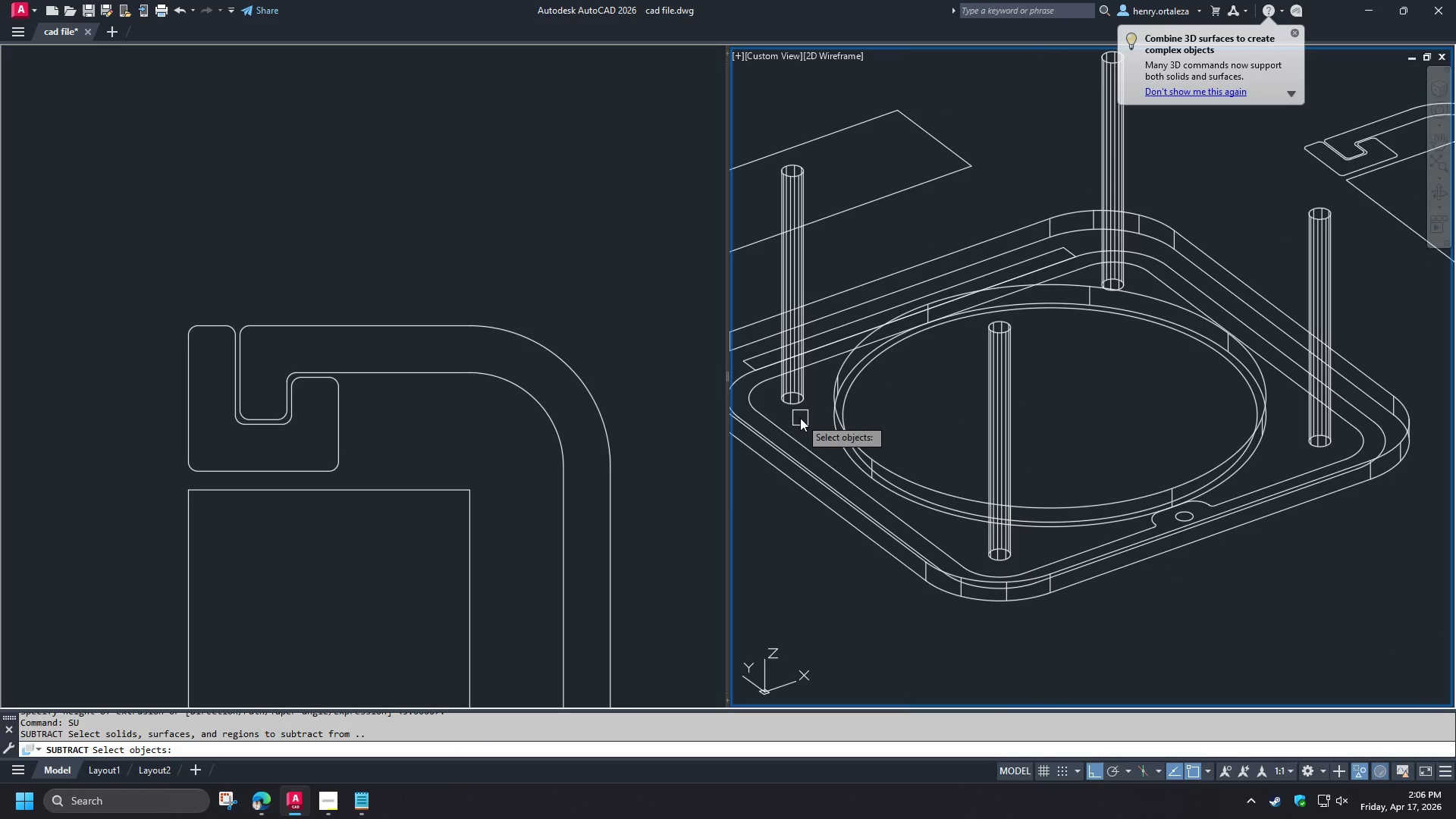 
key(Escape)
 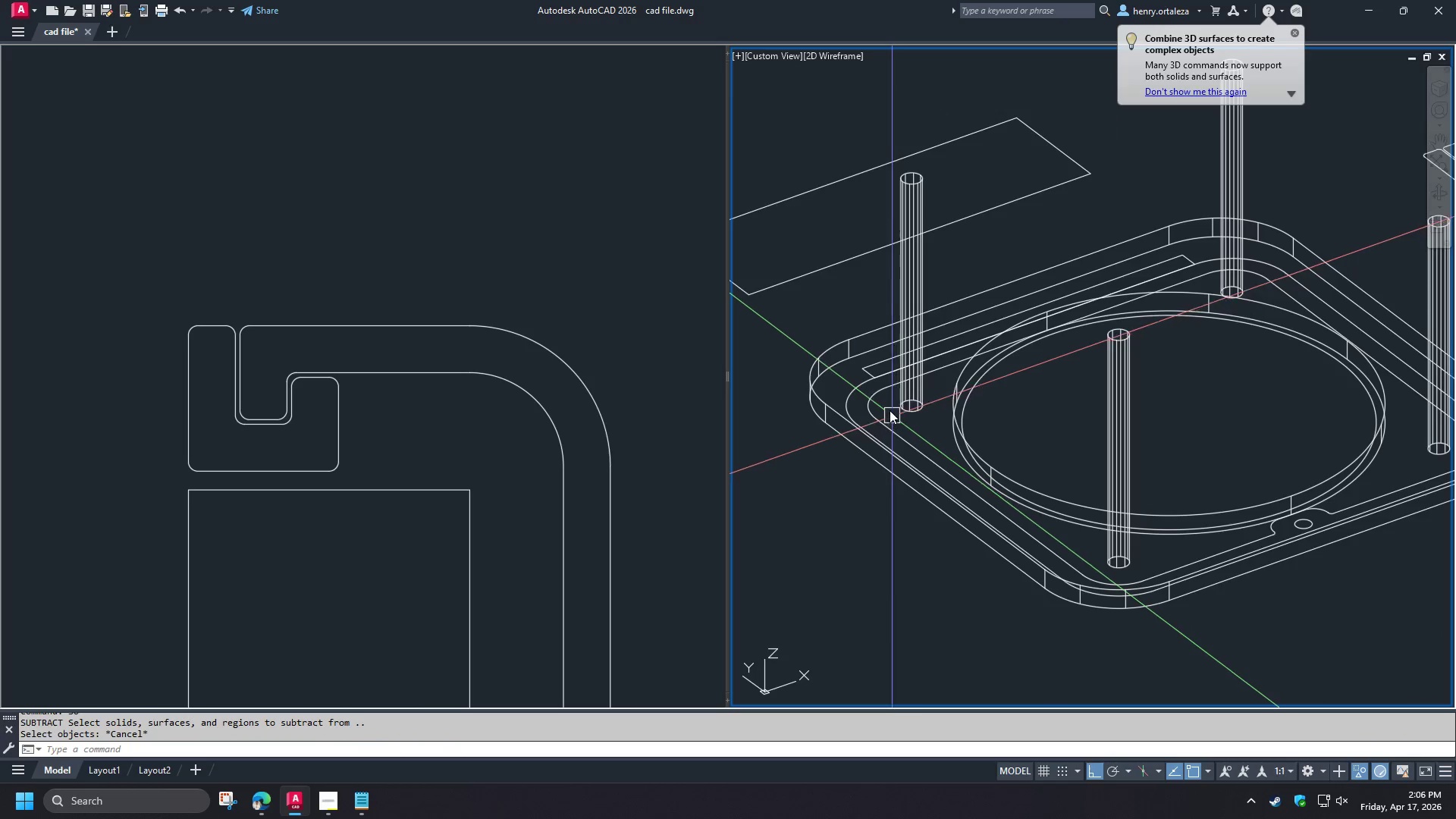 
scroll: coordinate [883, 398], scroll_direction: up, amount: 1.0
 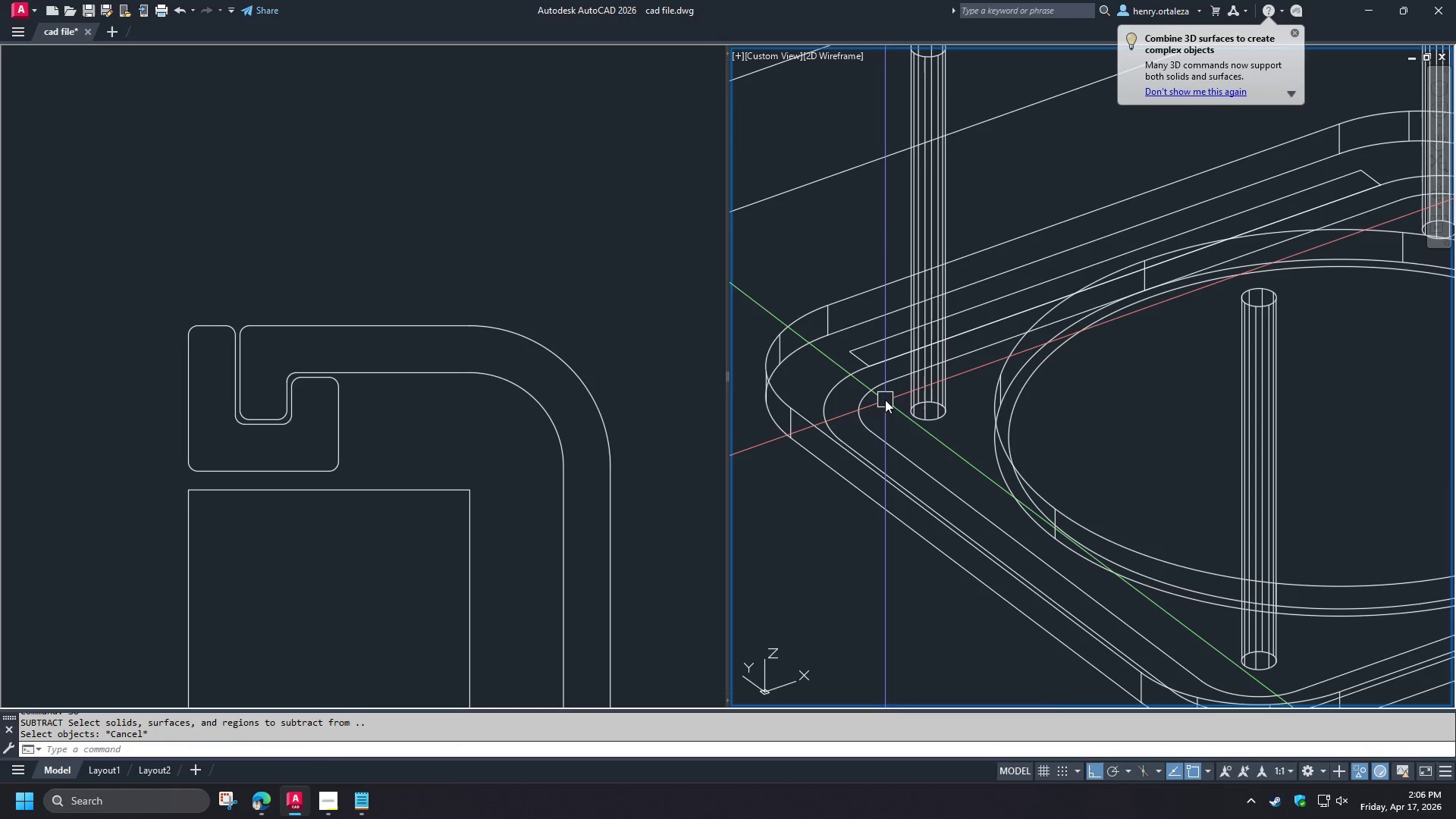 
left_click([887, 400])
 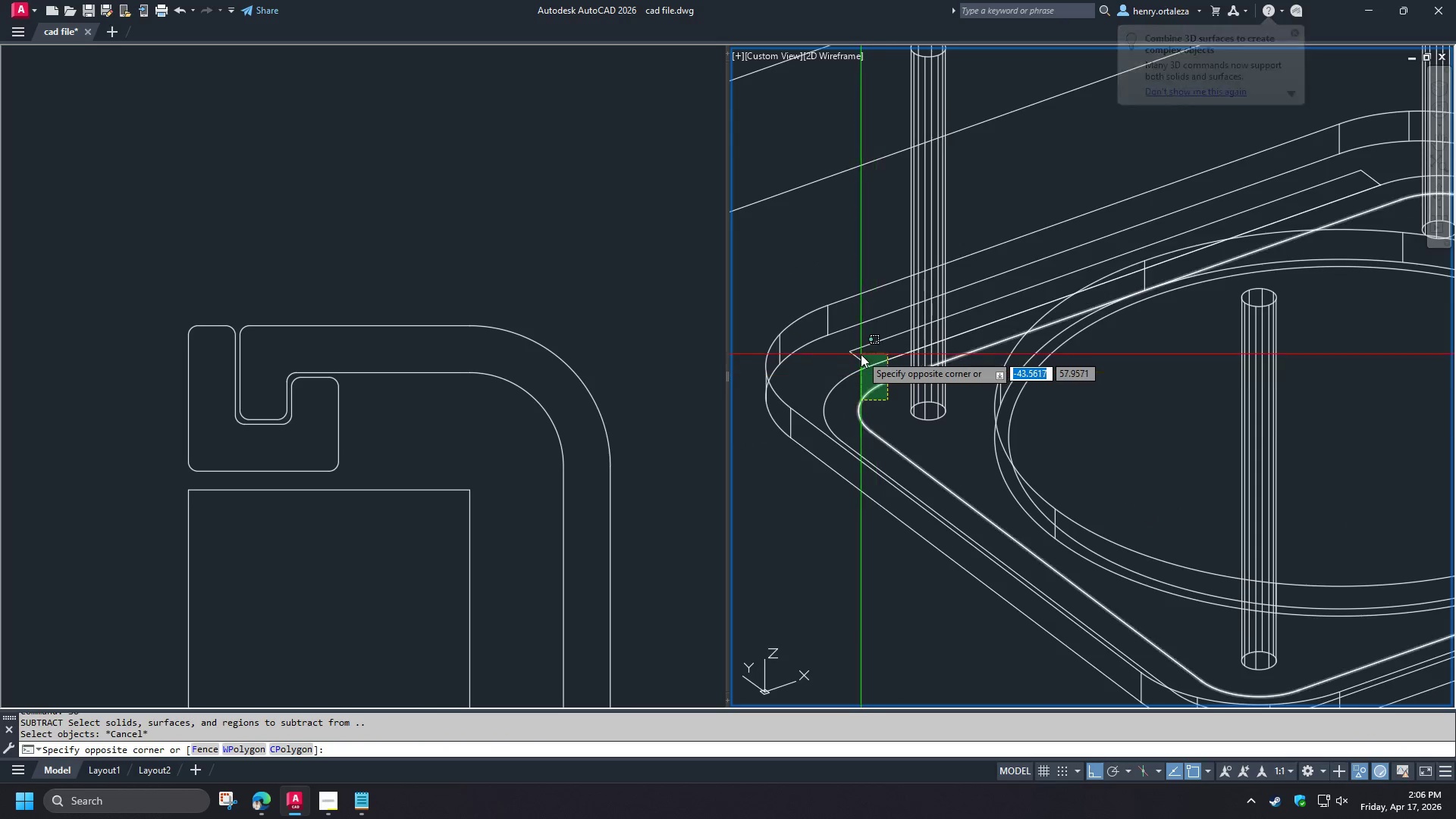 
left_click([861, 354])
 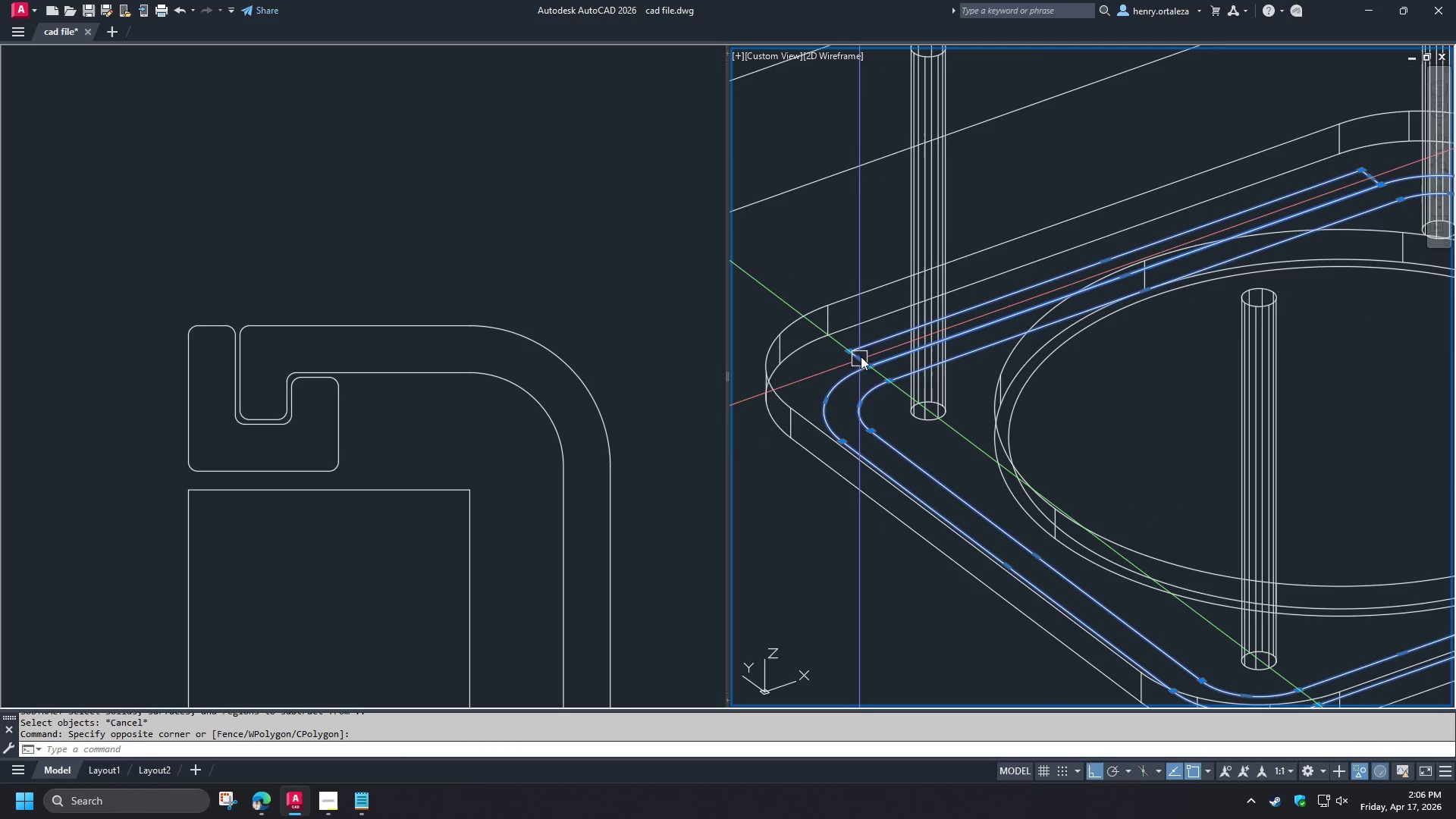 
scroll: coordinate [860, 362], scroll_direction: down, amount: 1.0
 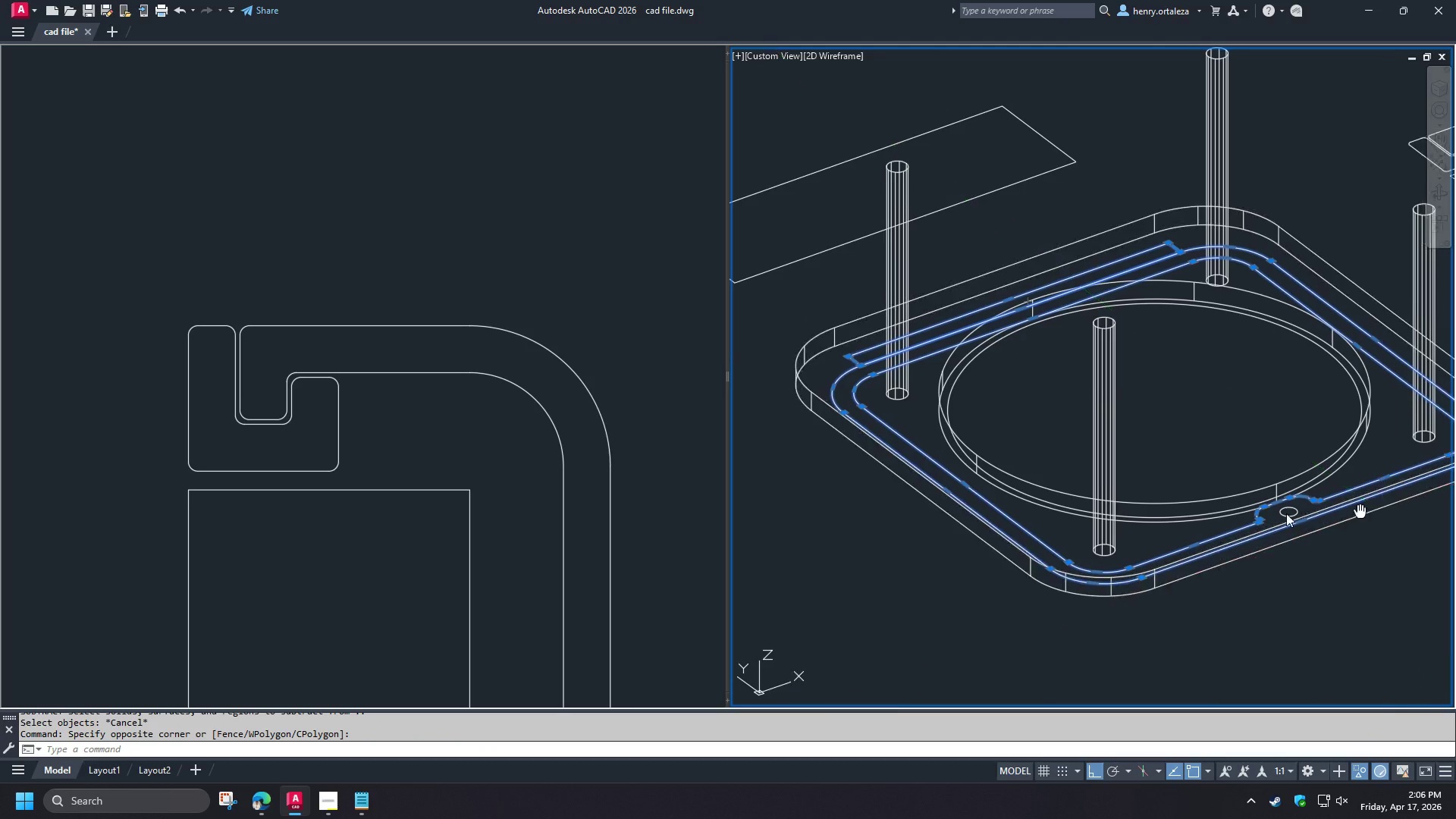 
scroll: coordinate [1167, 511], scroll_direction: up, amount: 2.0
 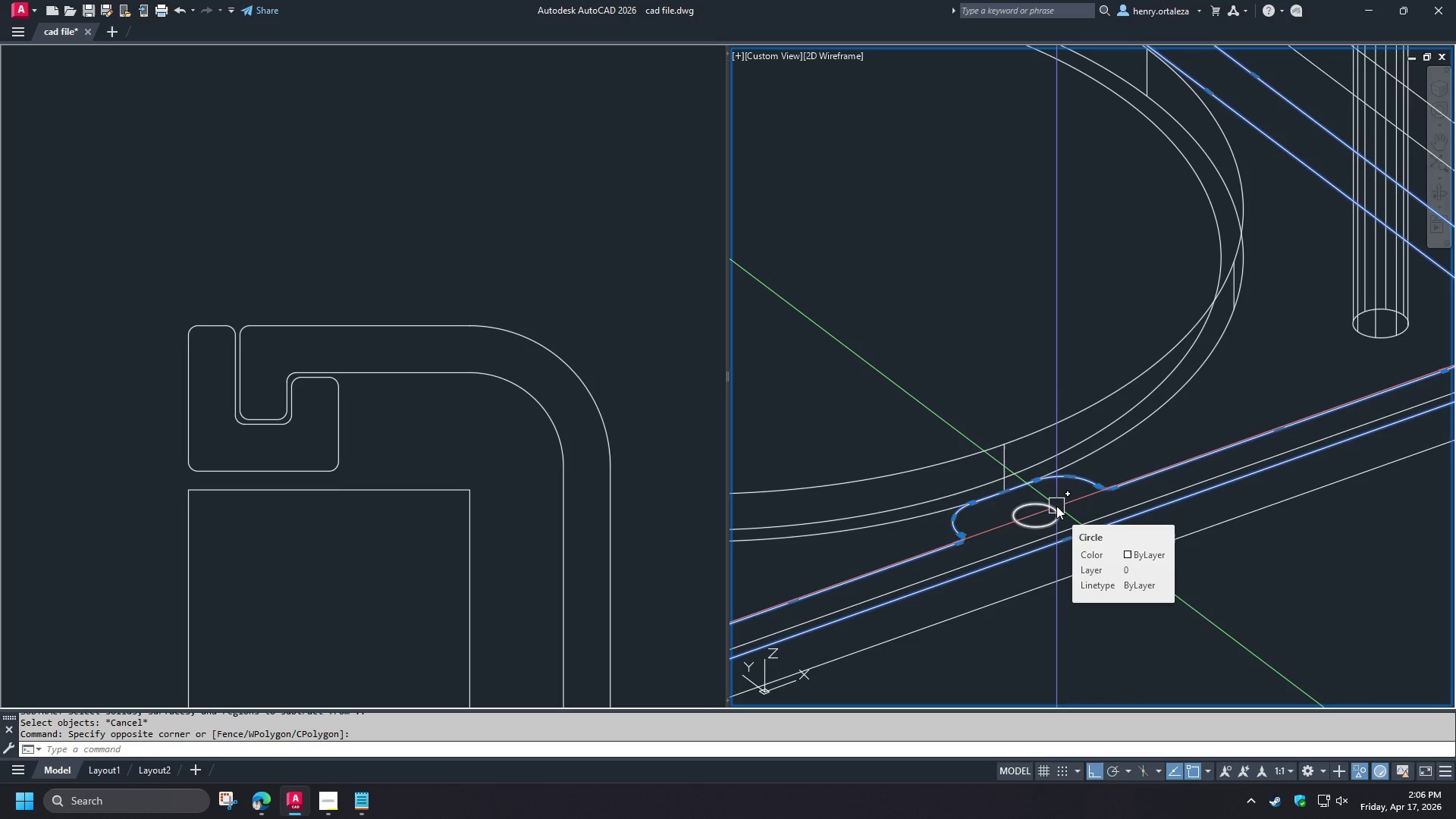 
left_click([1056, 506])
 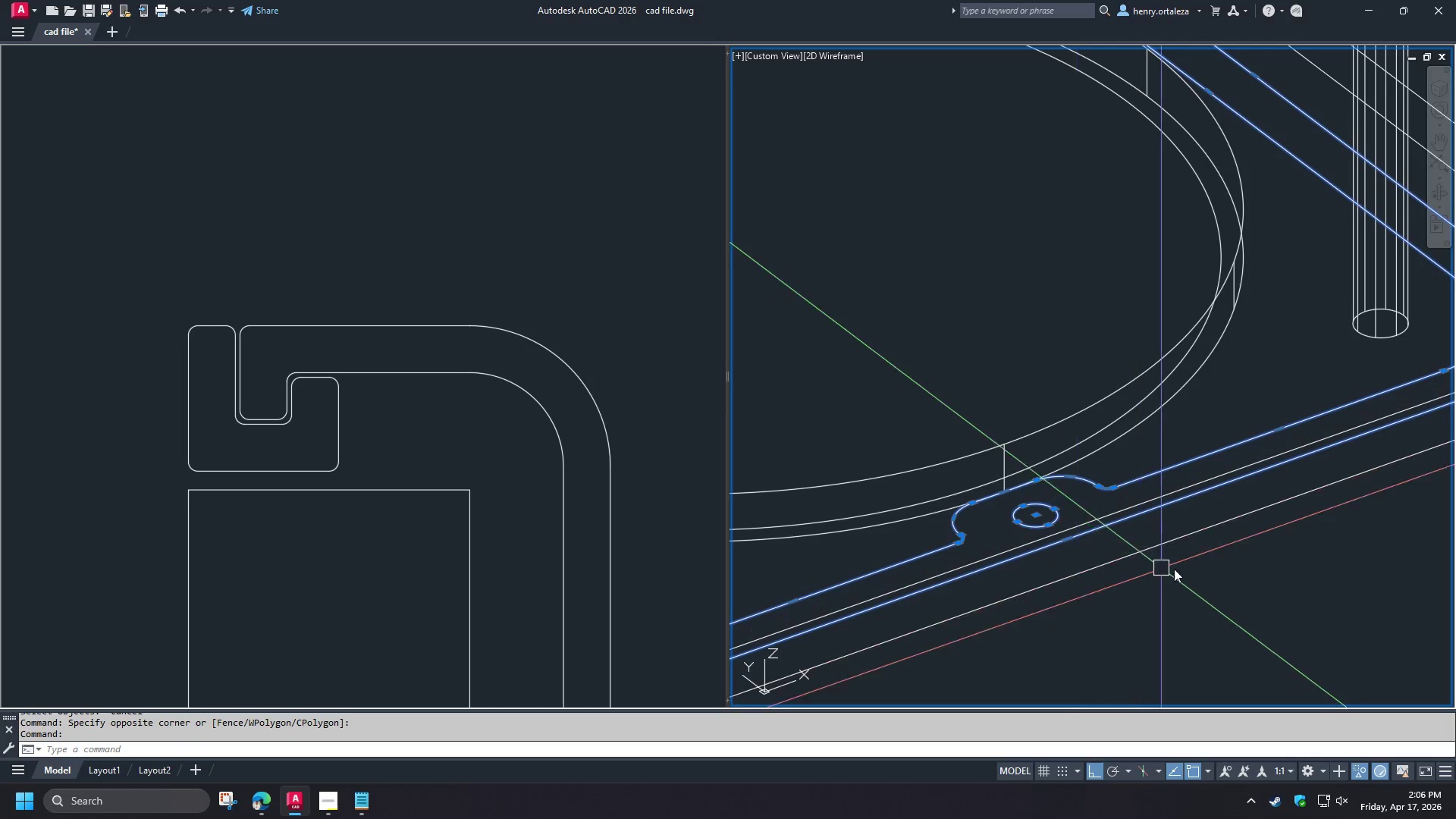 
scroll: coordinate [1222, 572], scroll_direction: down, amount: 2.0
 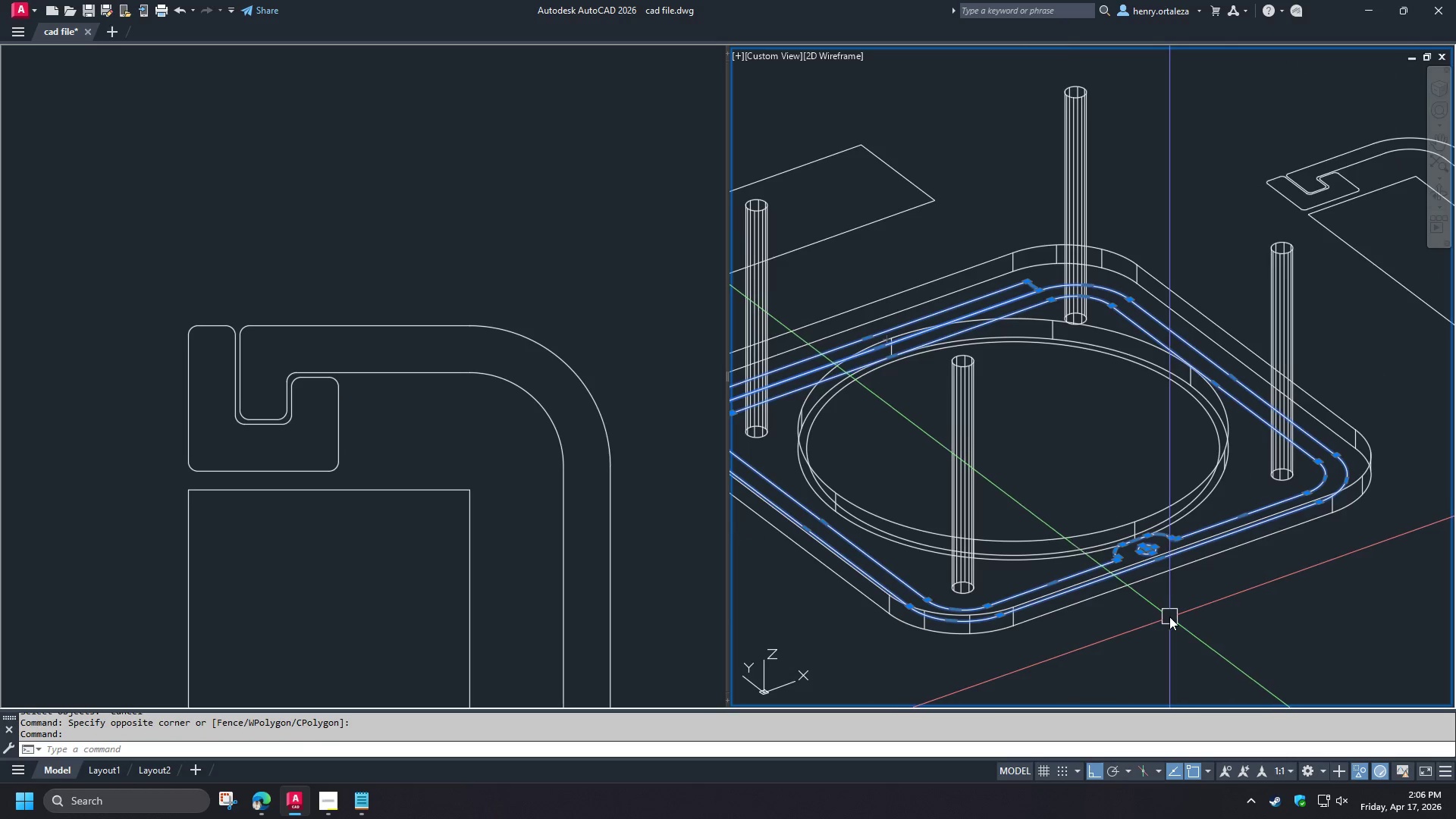 
key(M)
 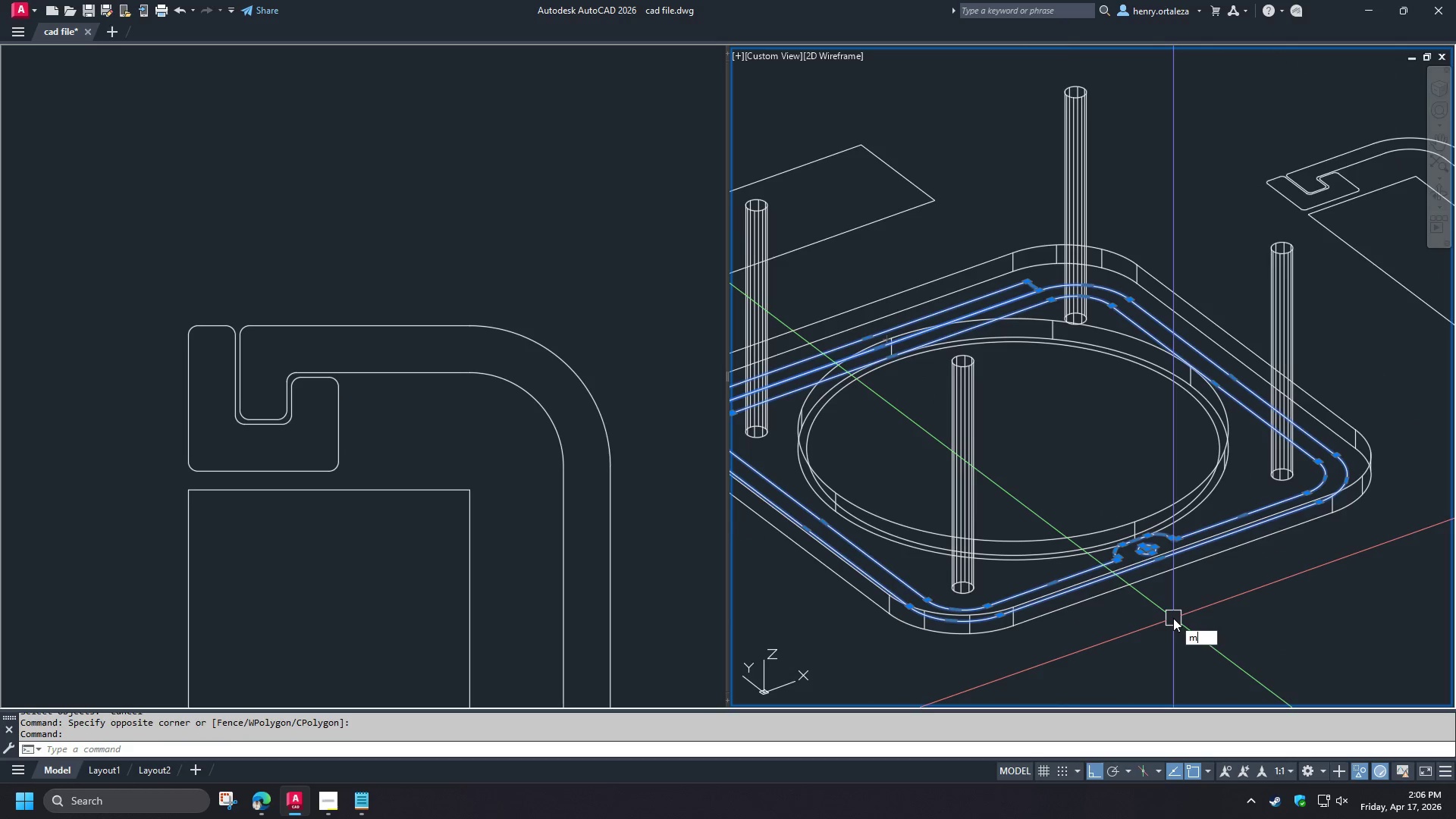 
key(Space)
 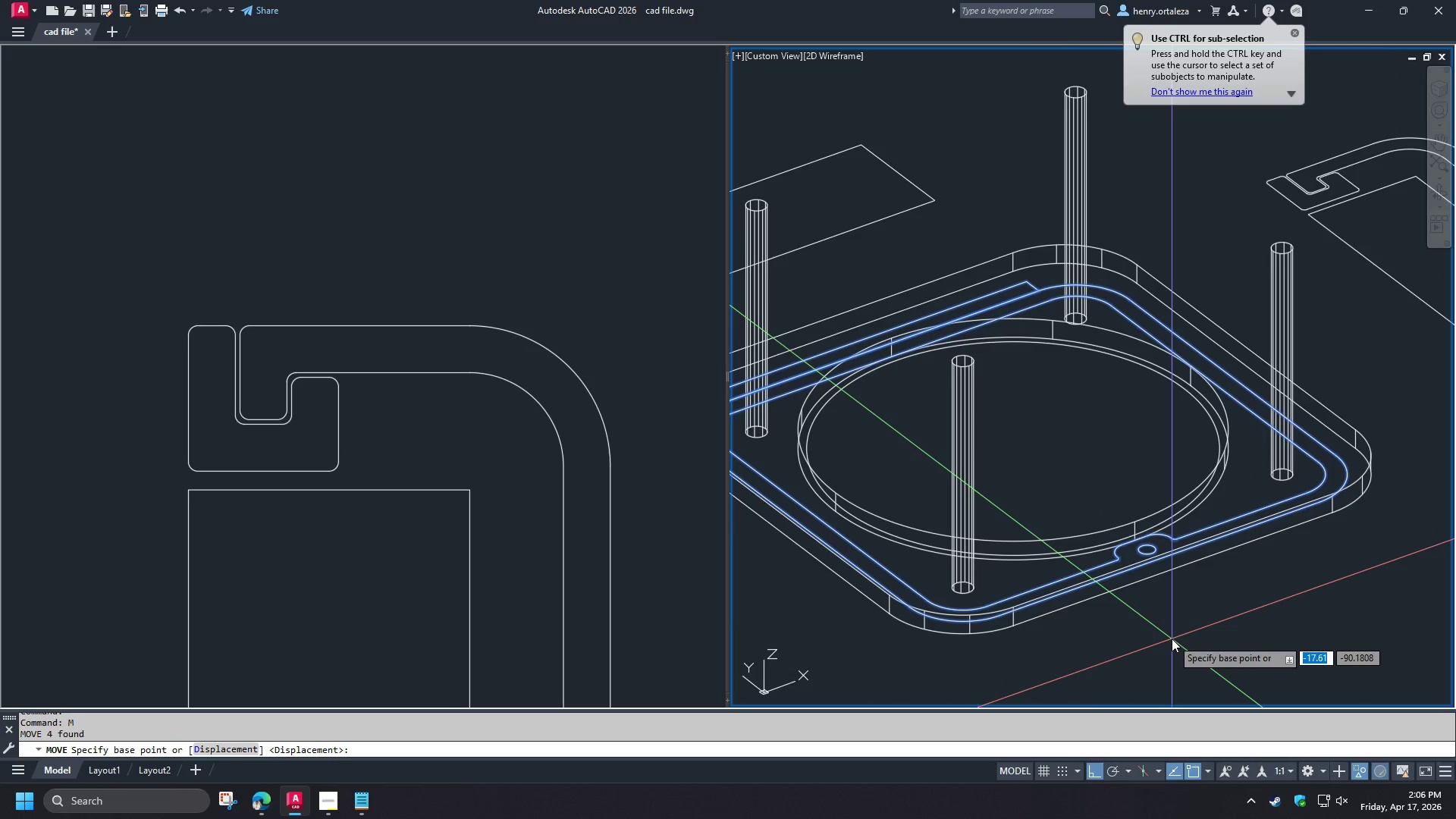 
left_click([1172, 639])
 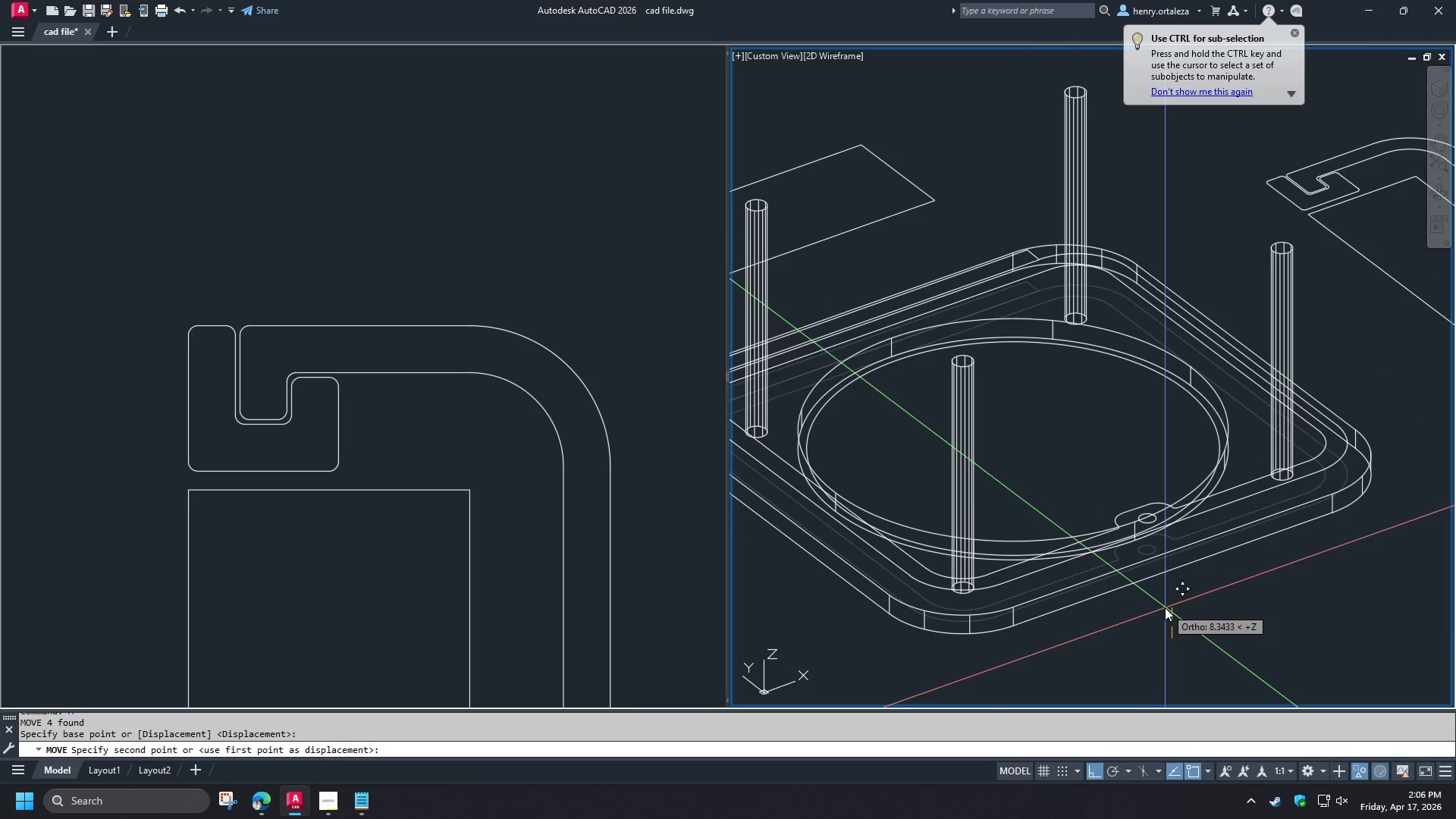 
key(5)
 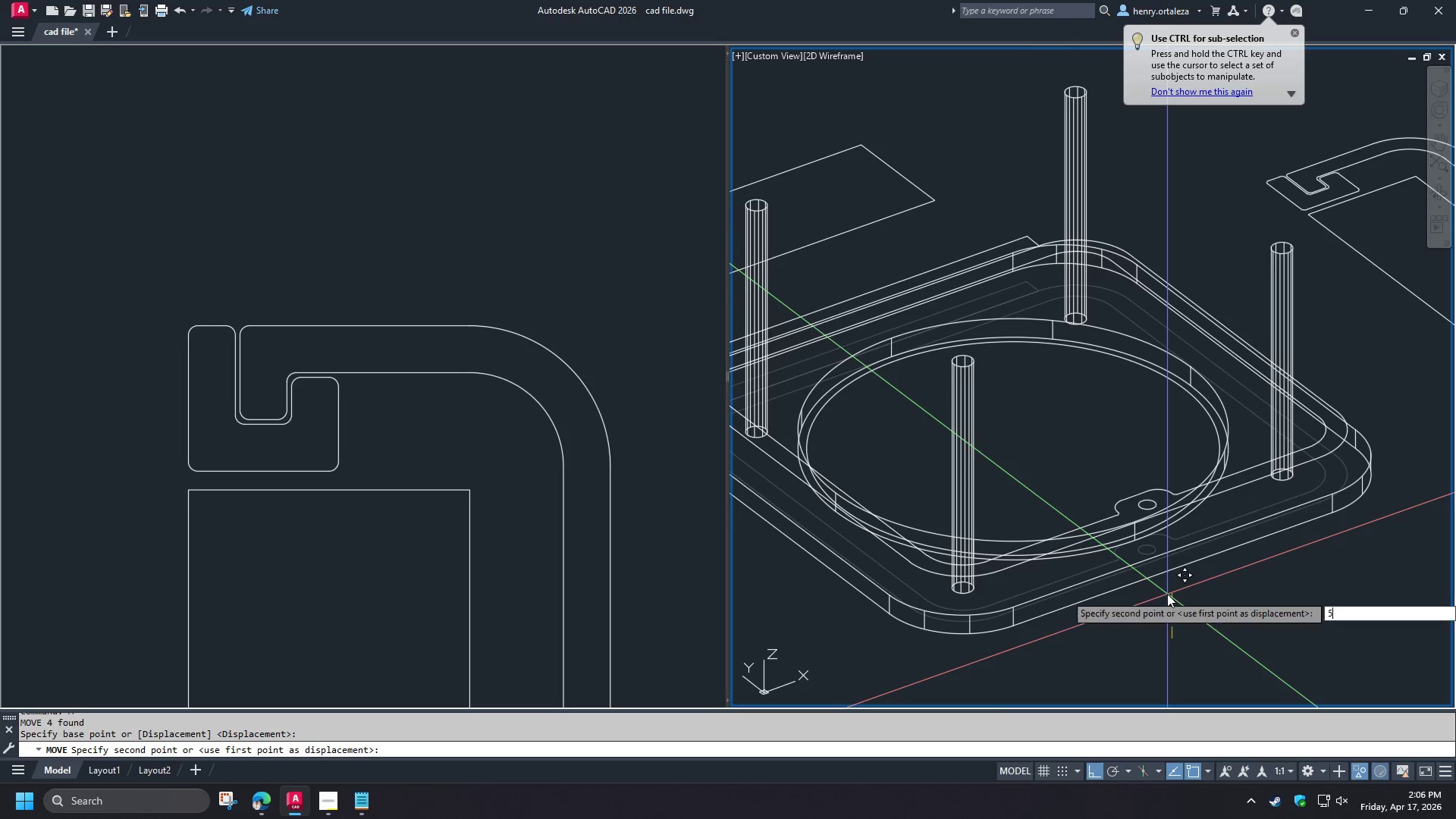 
key(Space)
 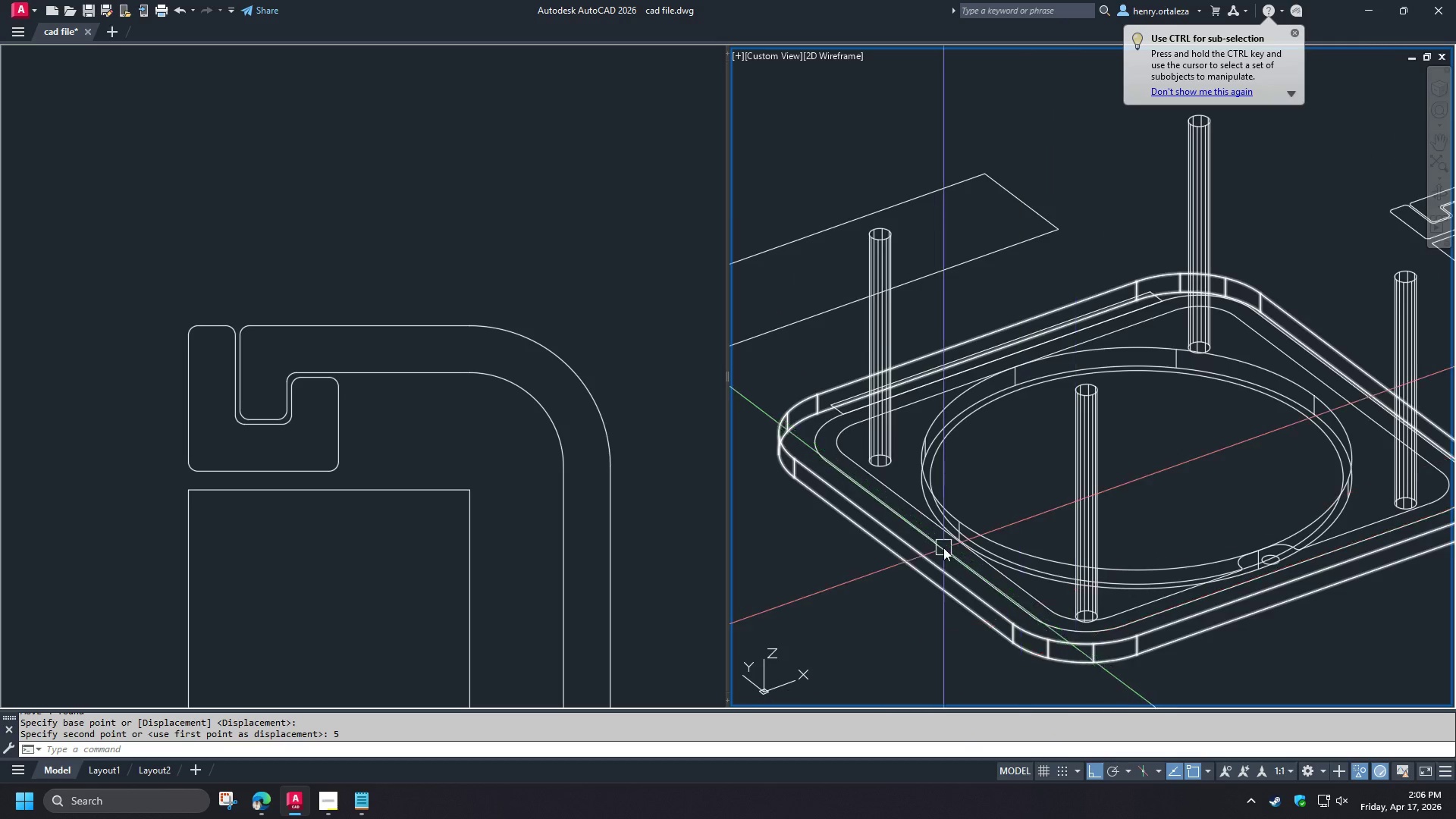 
scroll: coordinate [877, 465], scroll_direction: up, amount: 1.0
 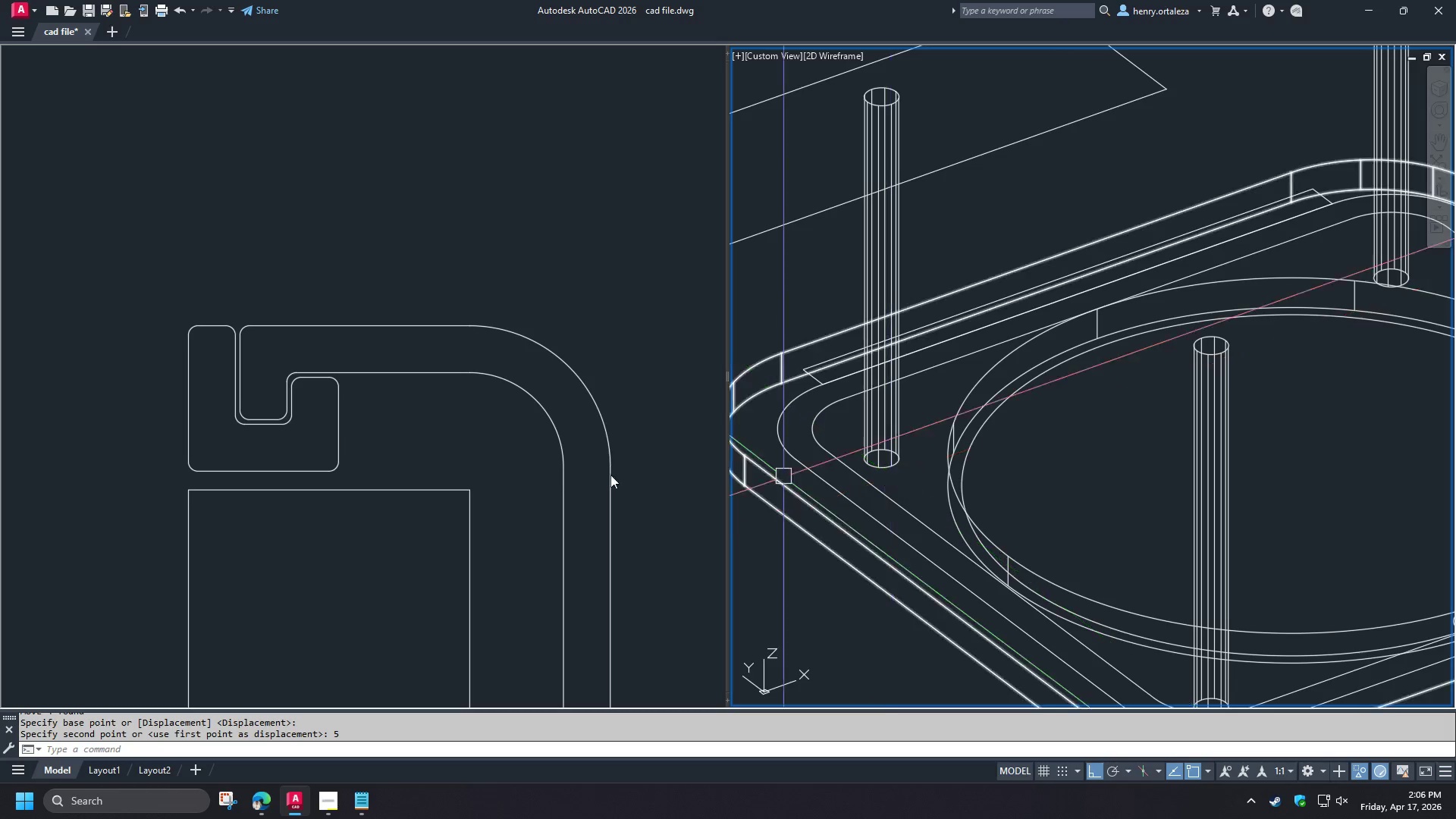 
left_click([443, 434])
 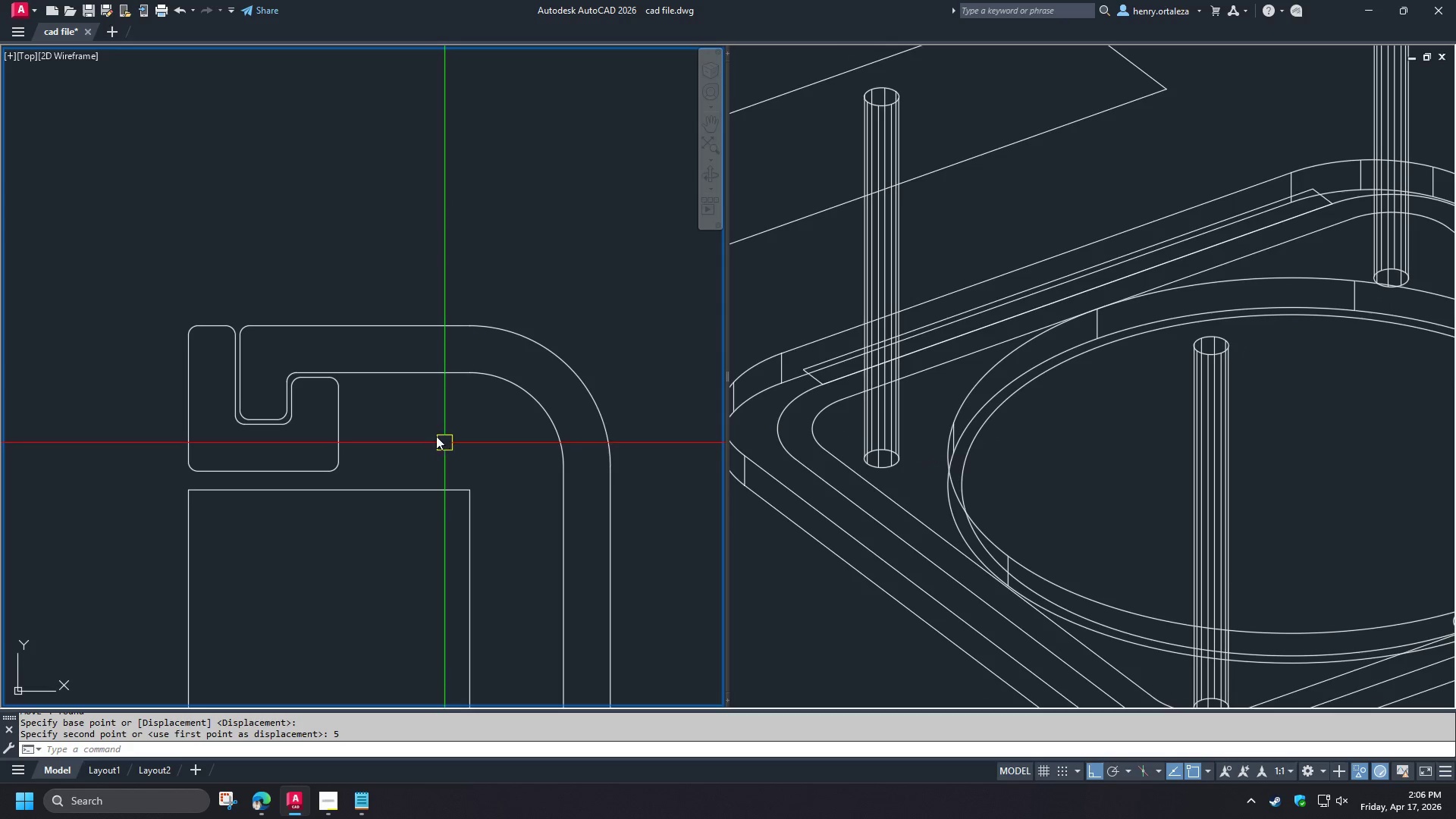 
scroll: coordinate [409, 345], scroll_direction: down, amount: 4.0
 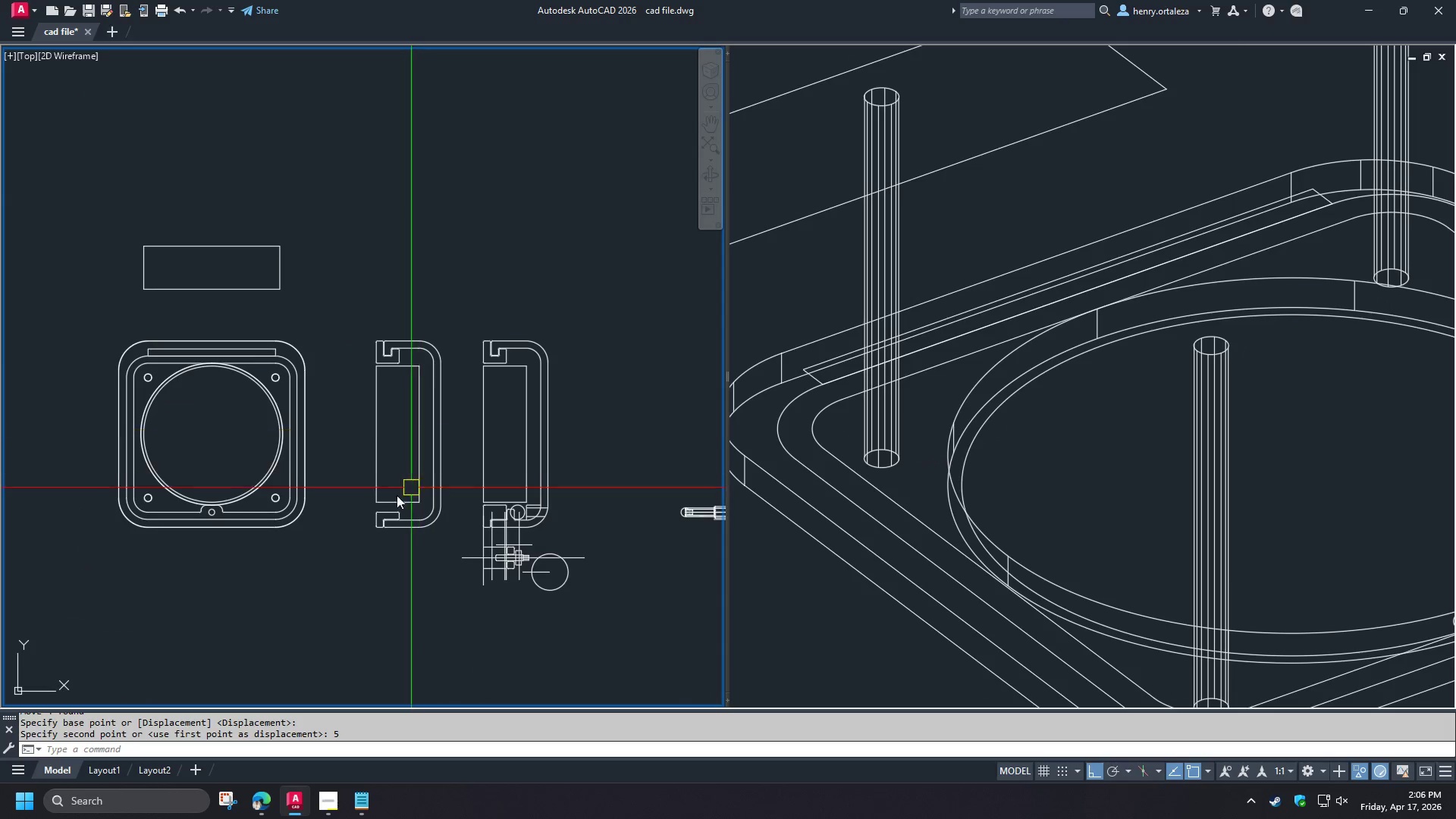 
scroll: coordinate [394, 519], scroll_direction: up, amount: 4.0
 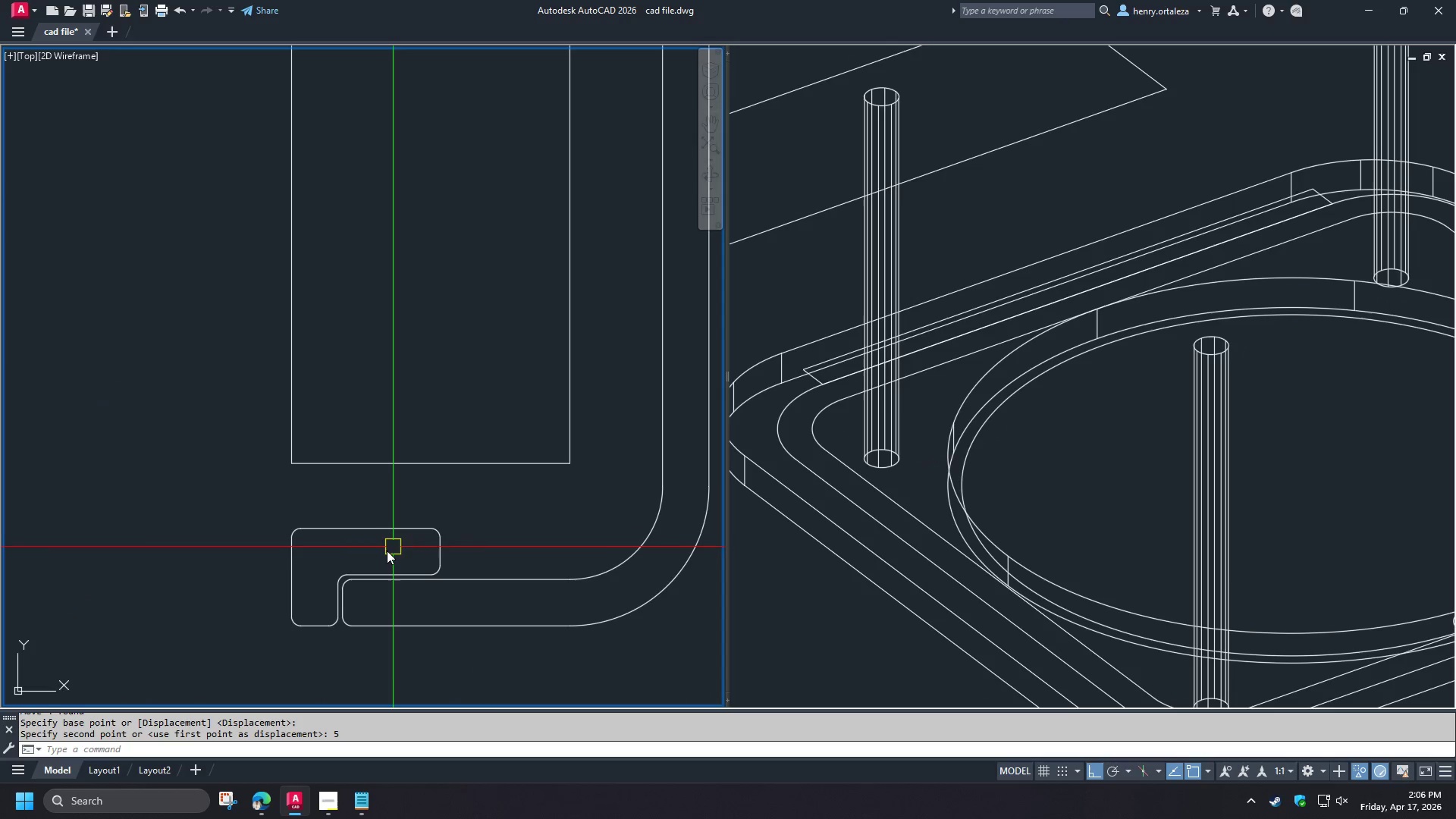 
type(di)
 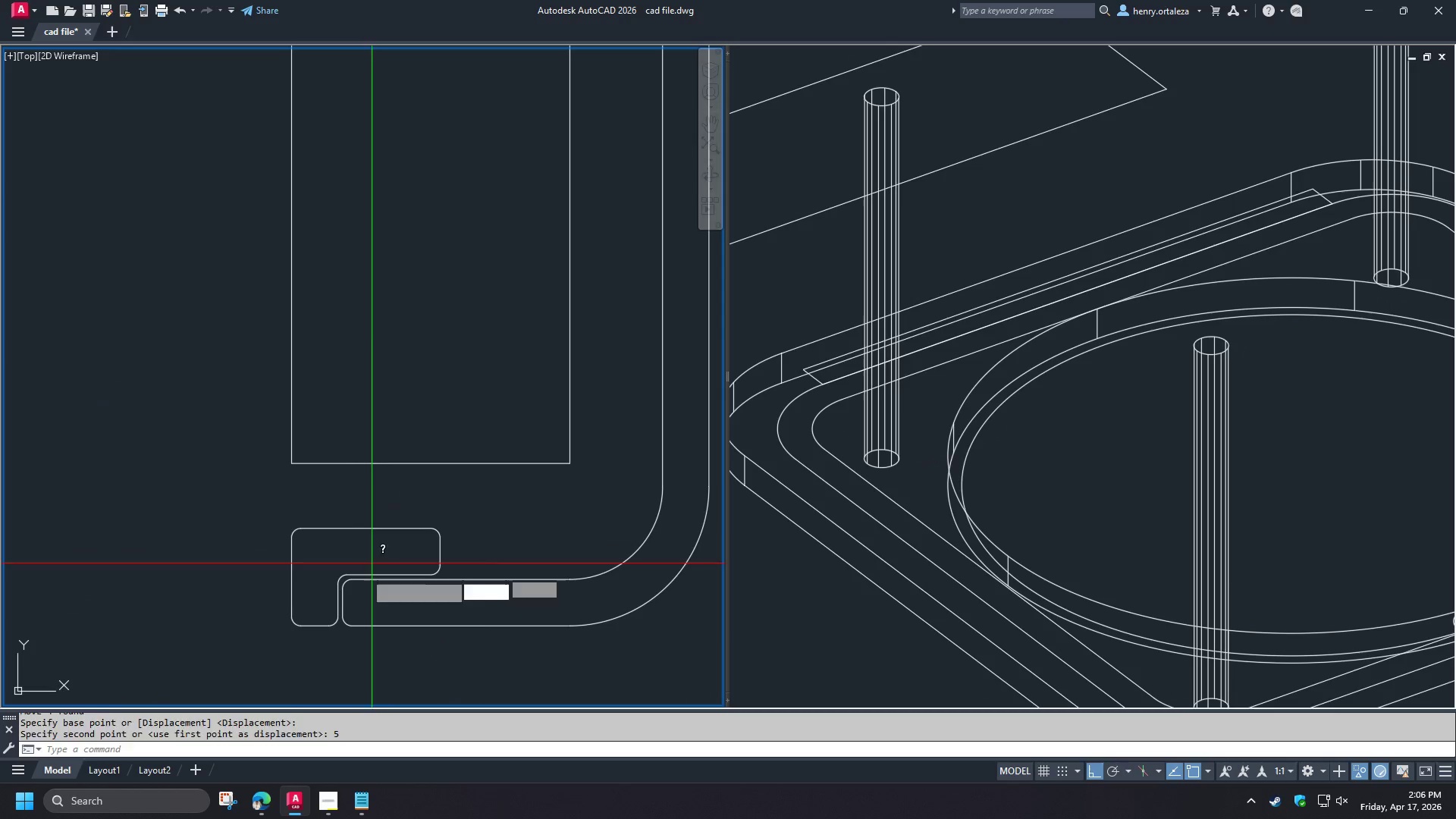 
key(Space)
 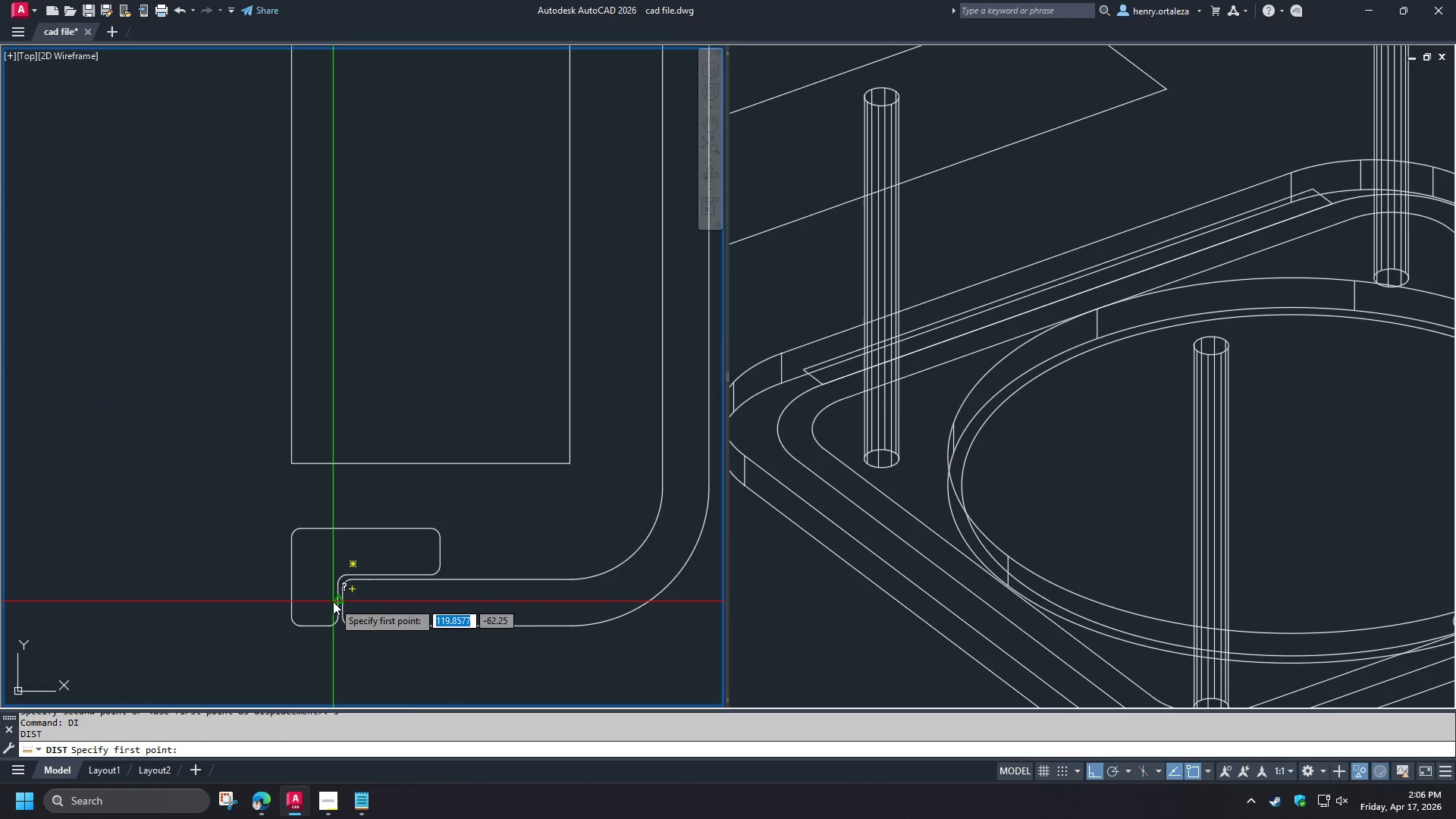 
left_click([333, 601])
 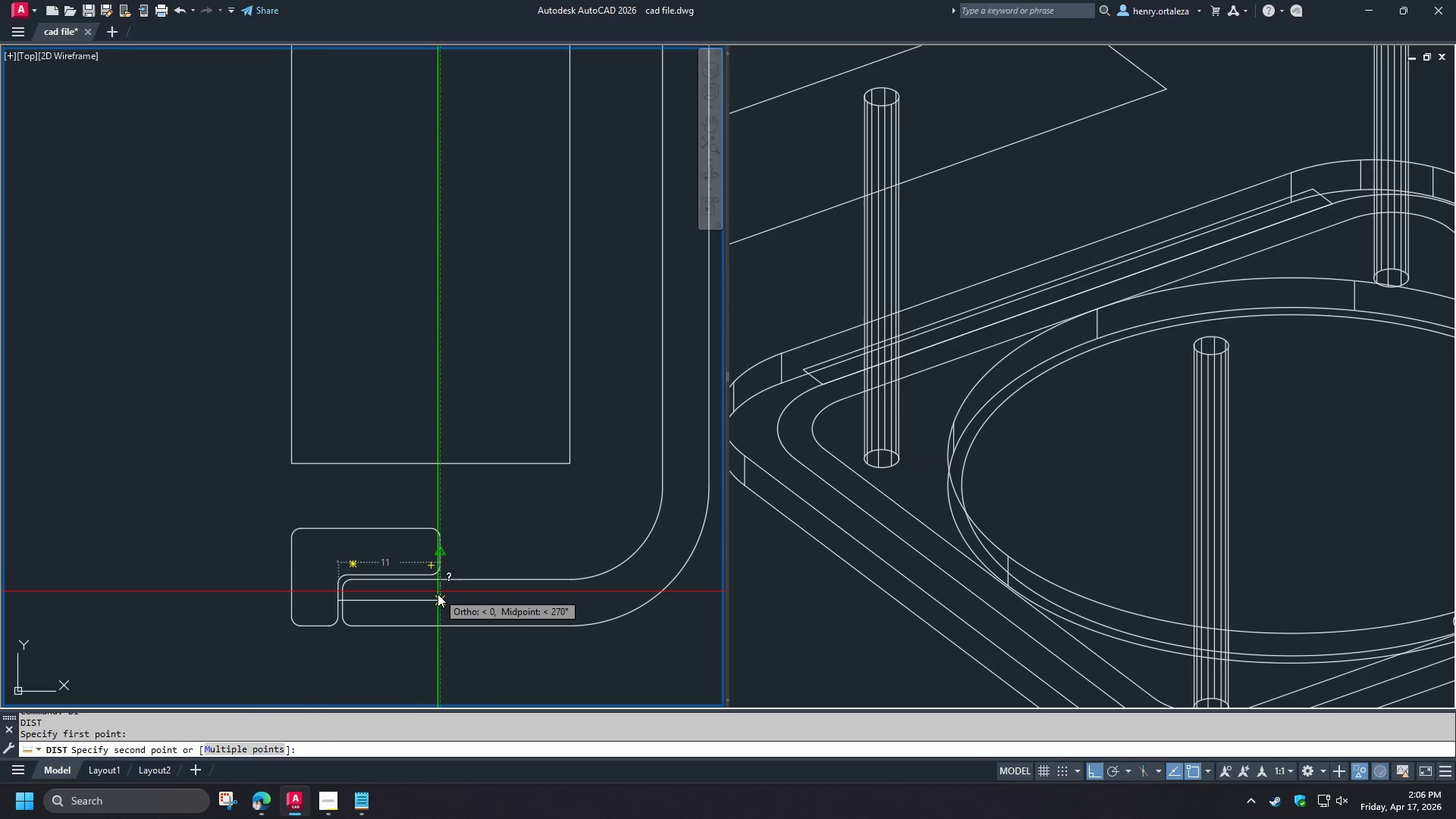 
key(Escape)
 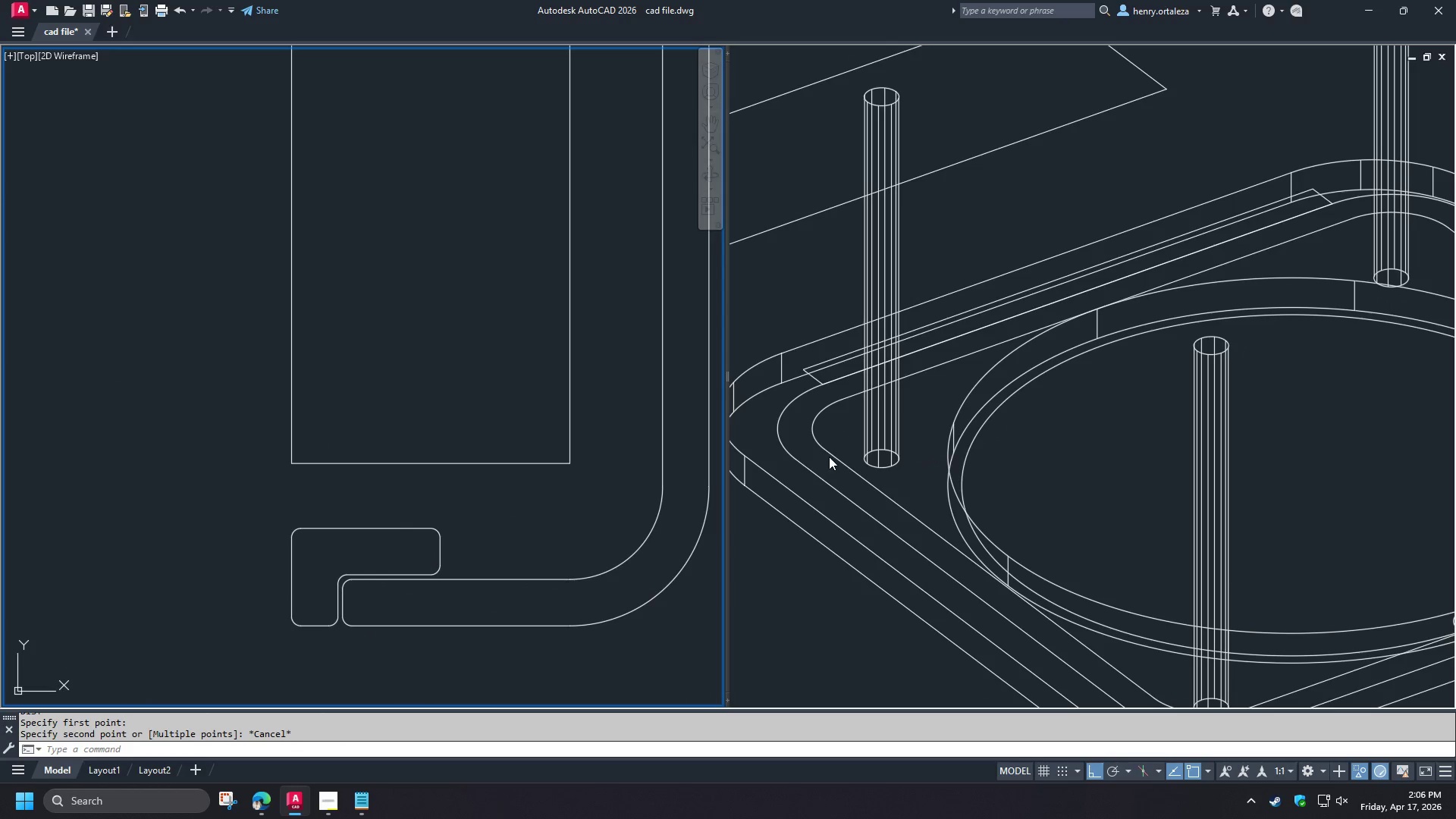 
left_click([832, 426])
 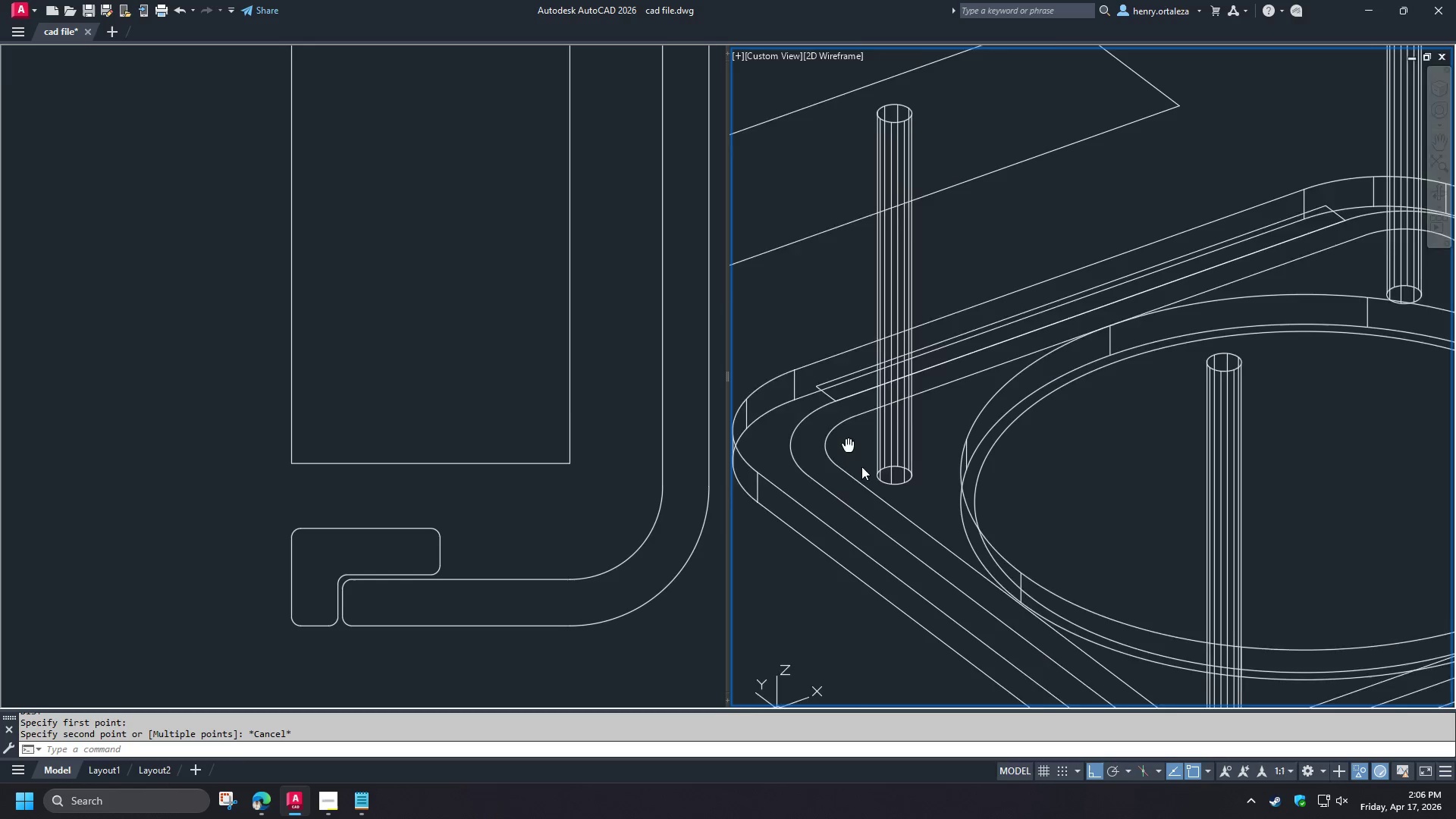 
type(ext )
 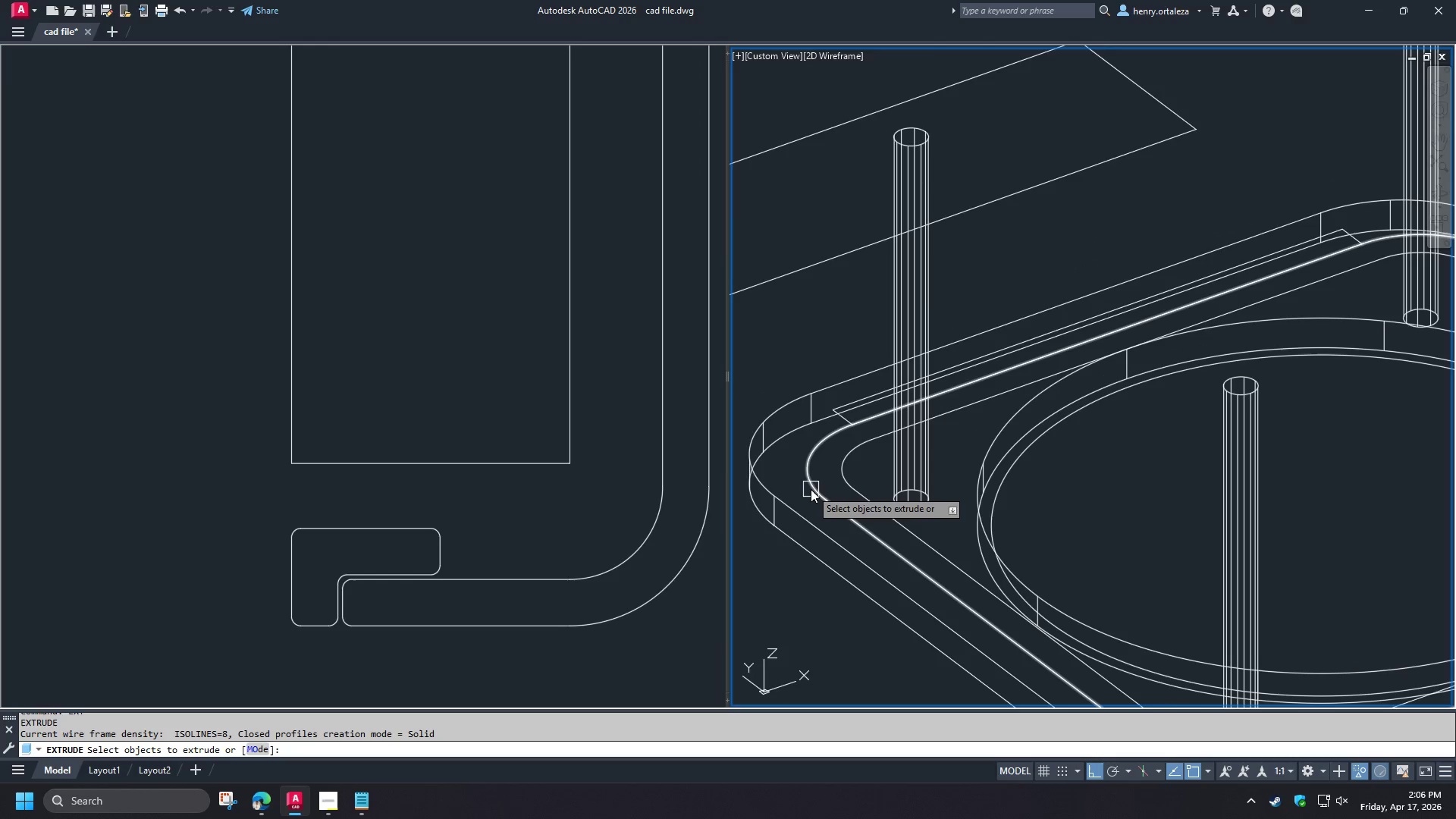 
left_click([811, 489])
 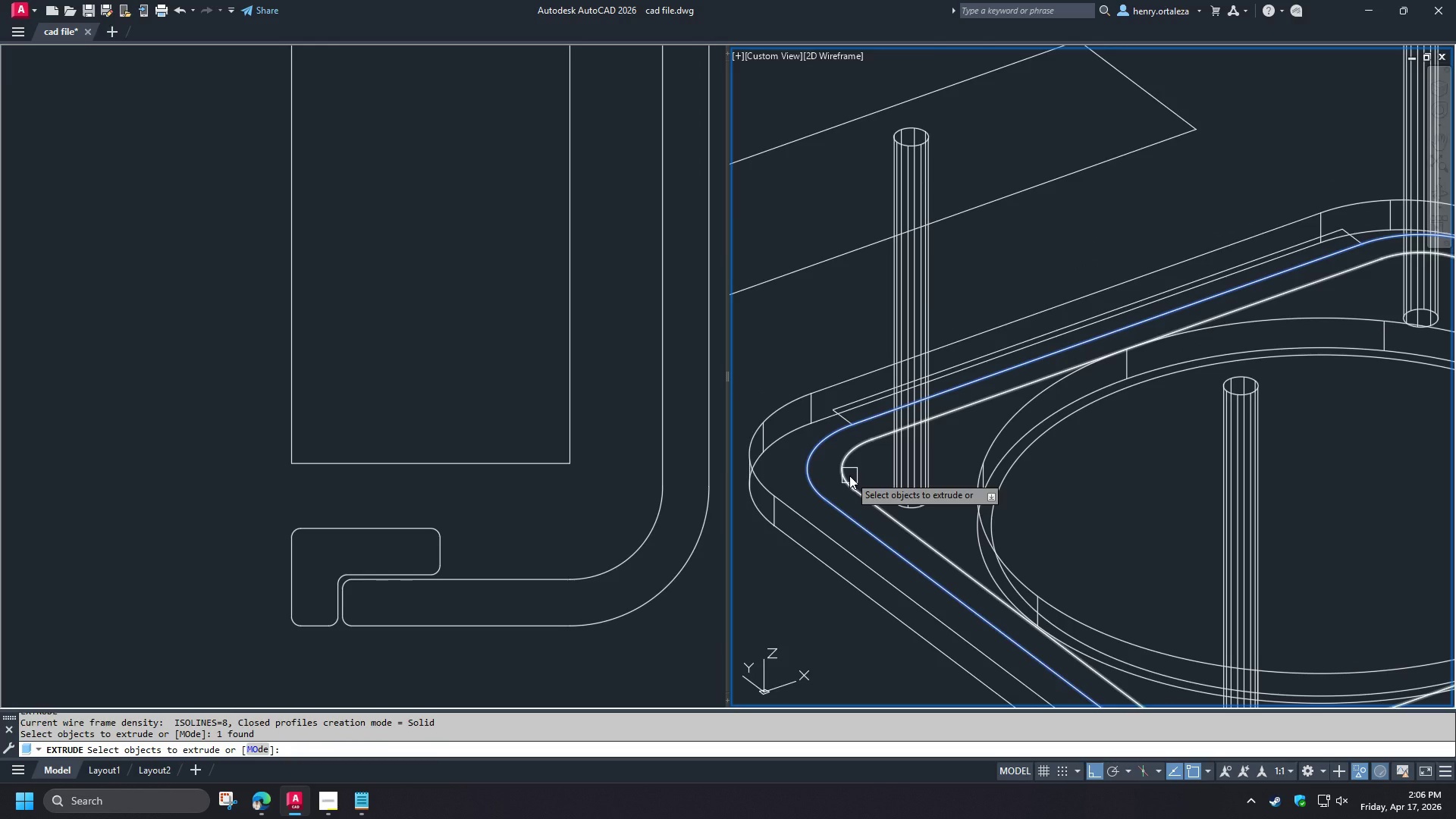 
left_click([849, 475])
 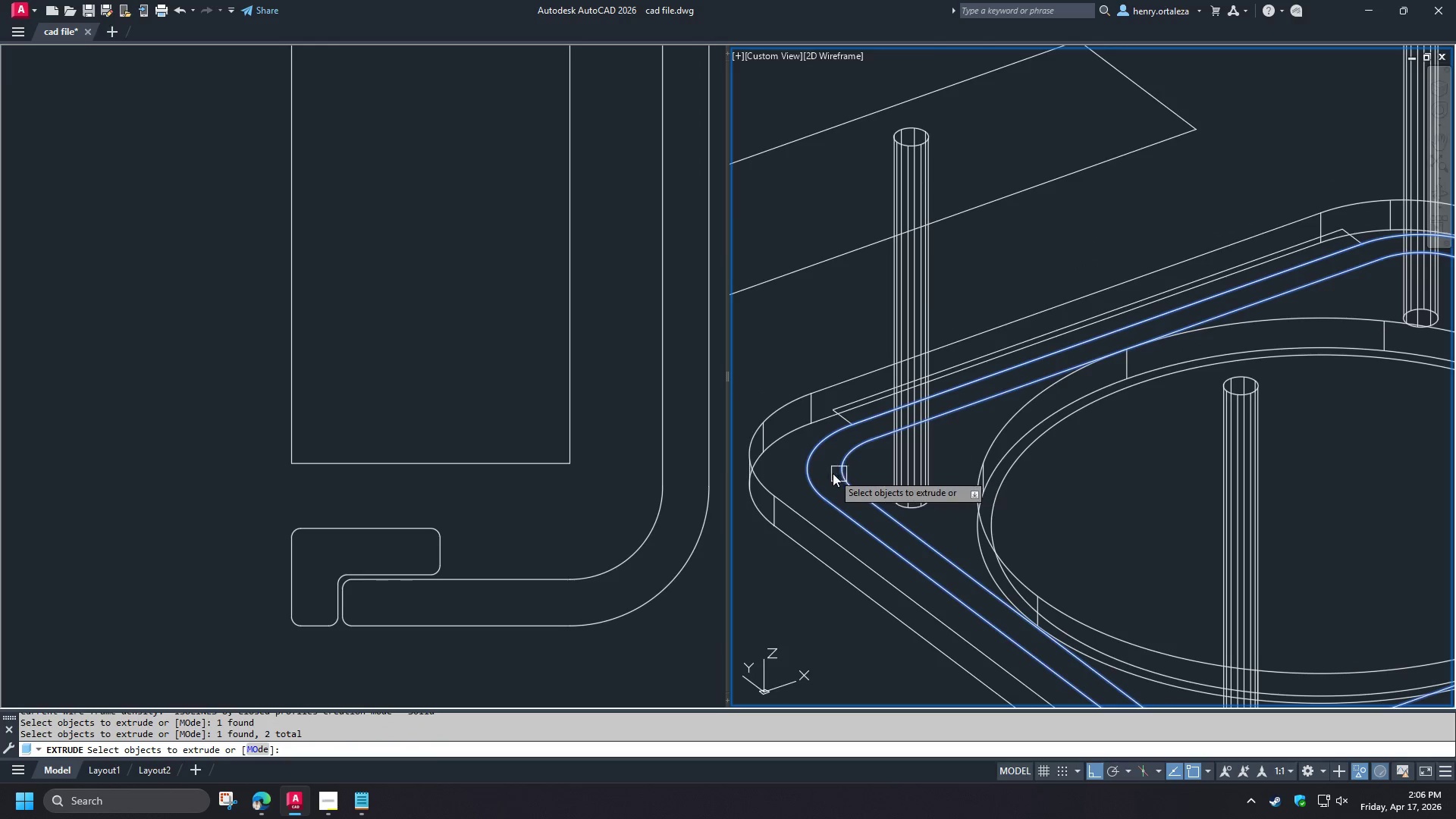 
scroll: coordinate [830, 472], scroll_direction: down, amount: 1.0
 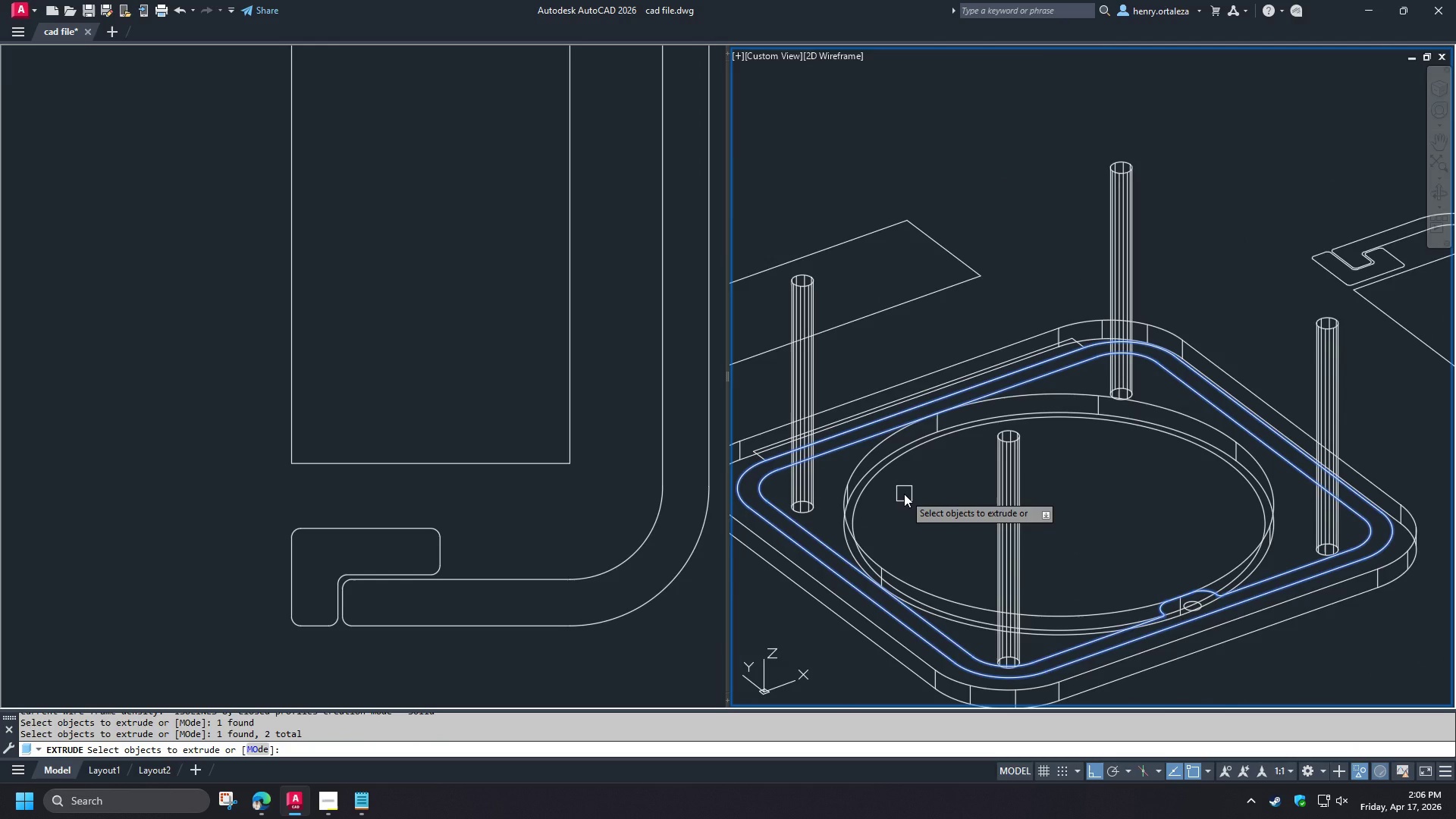 
wait(6.06)
 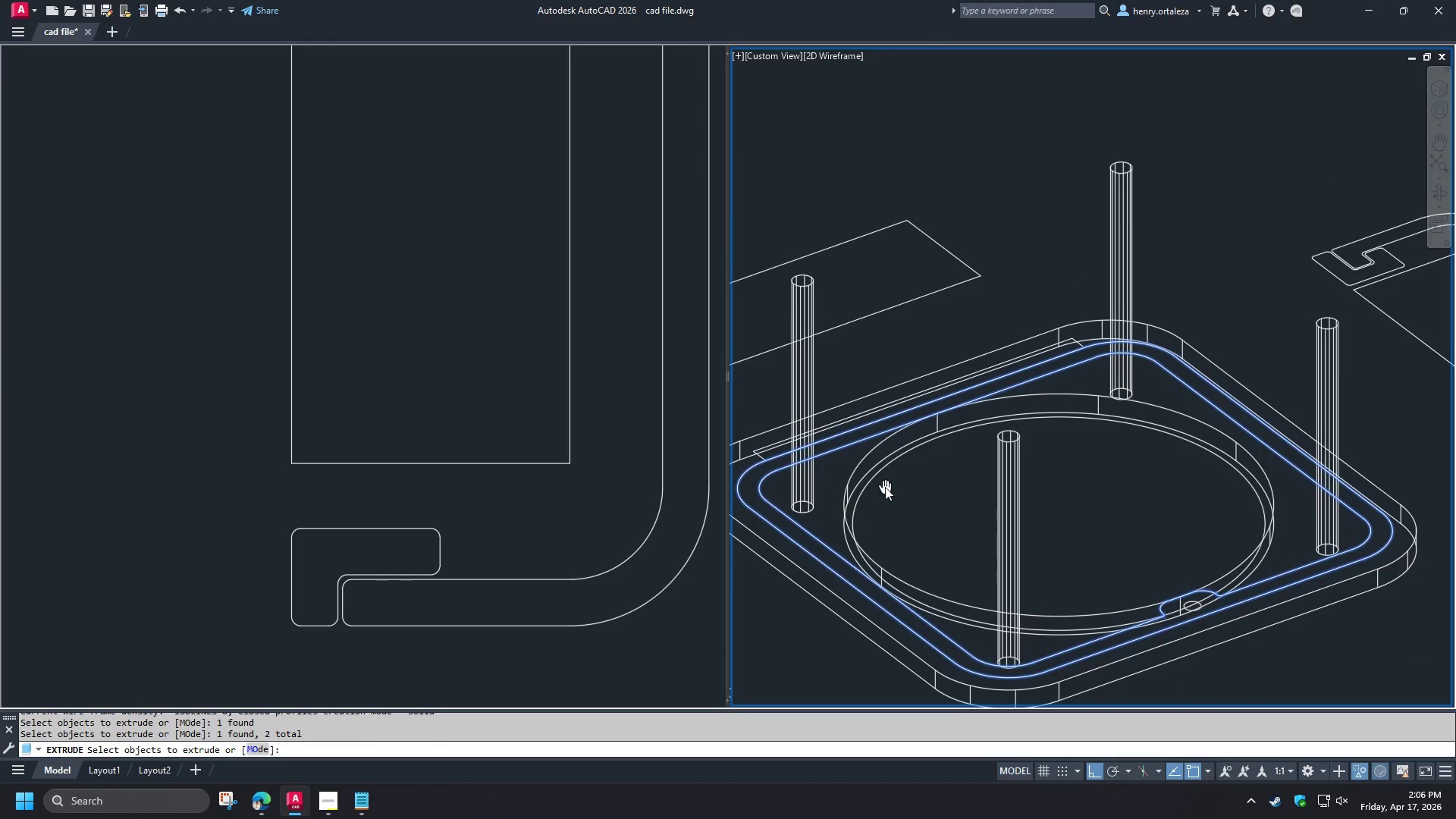 
key(Escape)
 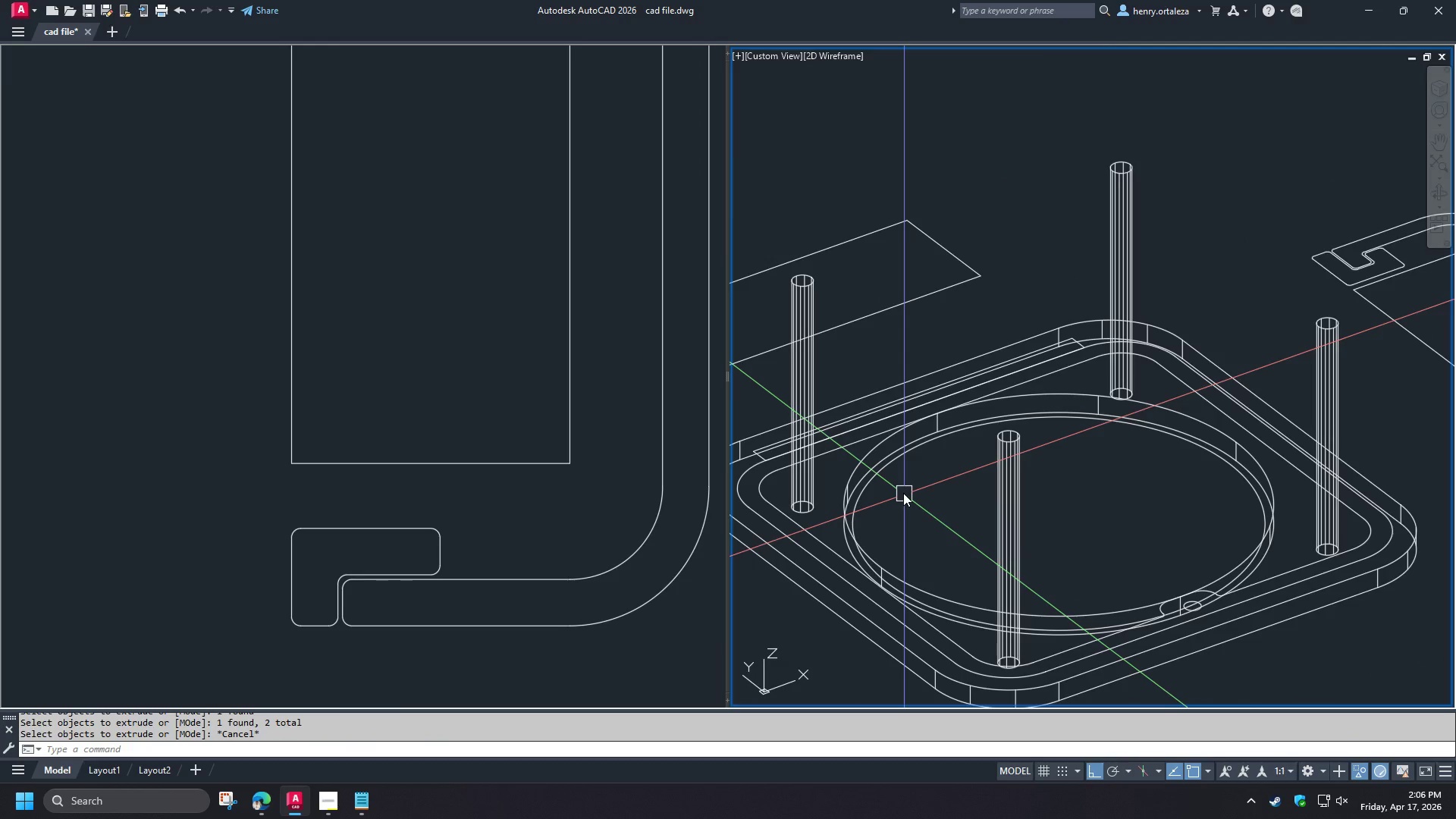 
key(E)
 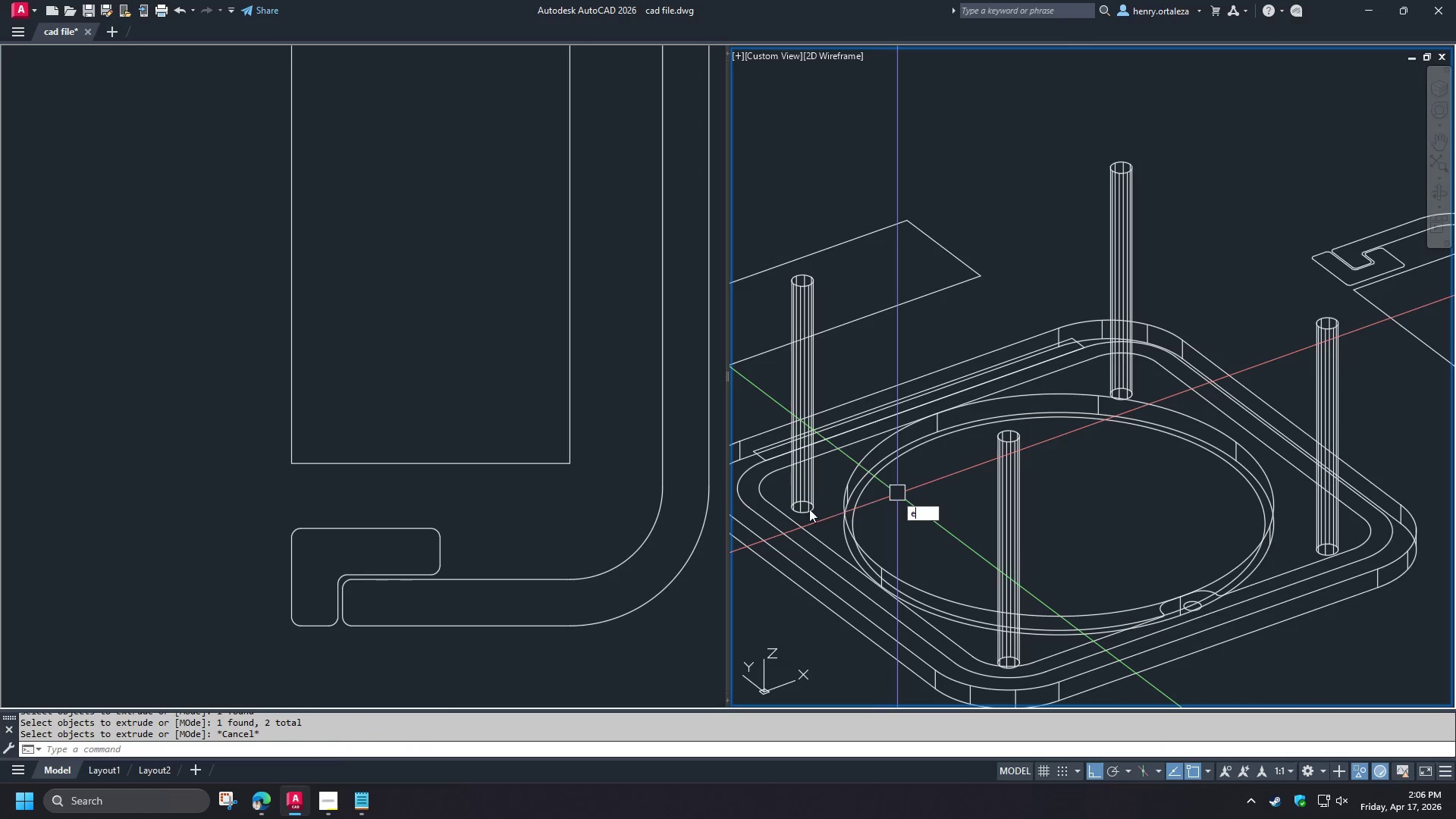 
type(xt )
 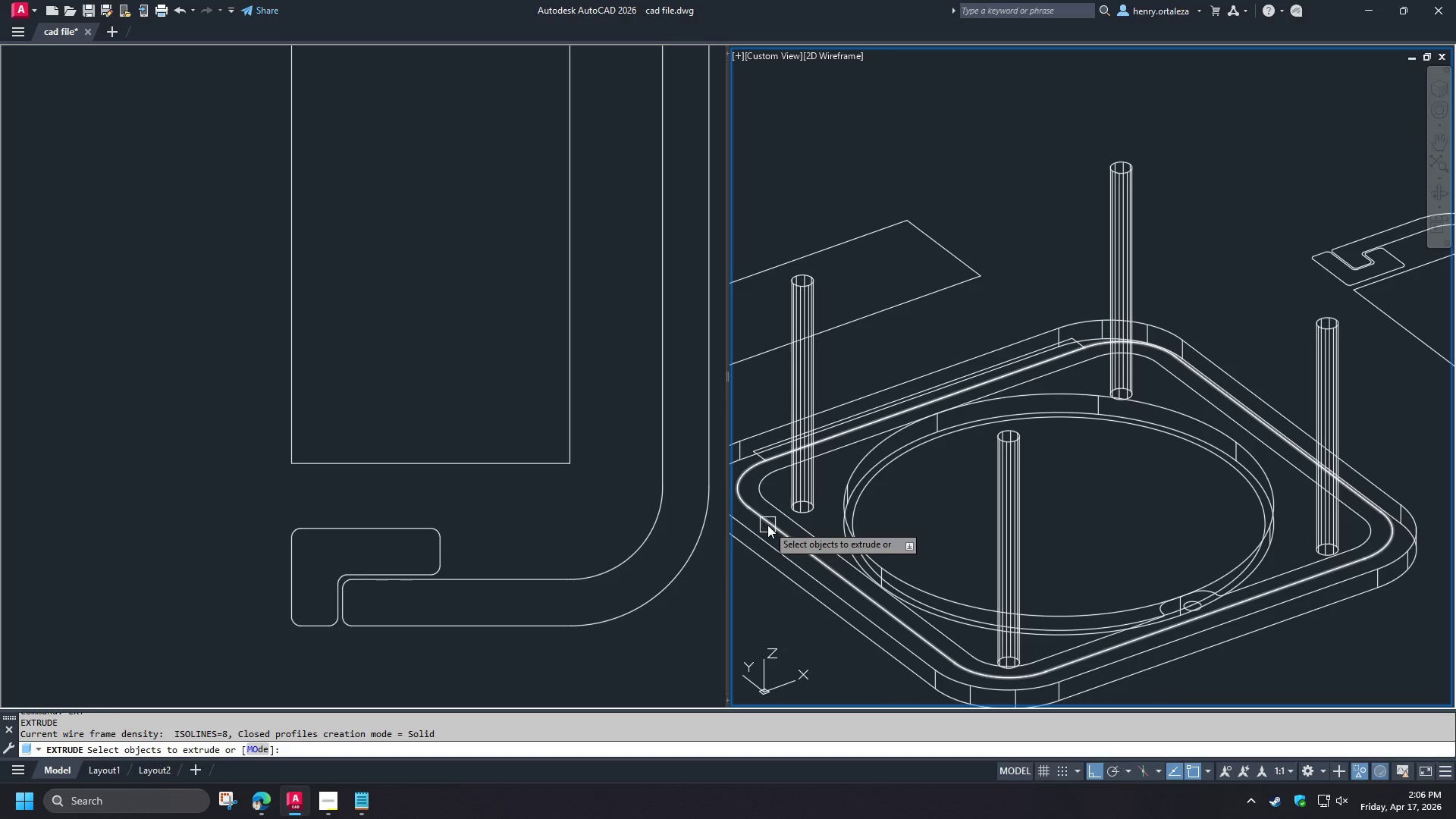 
left_click([767, 525])
 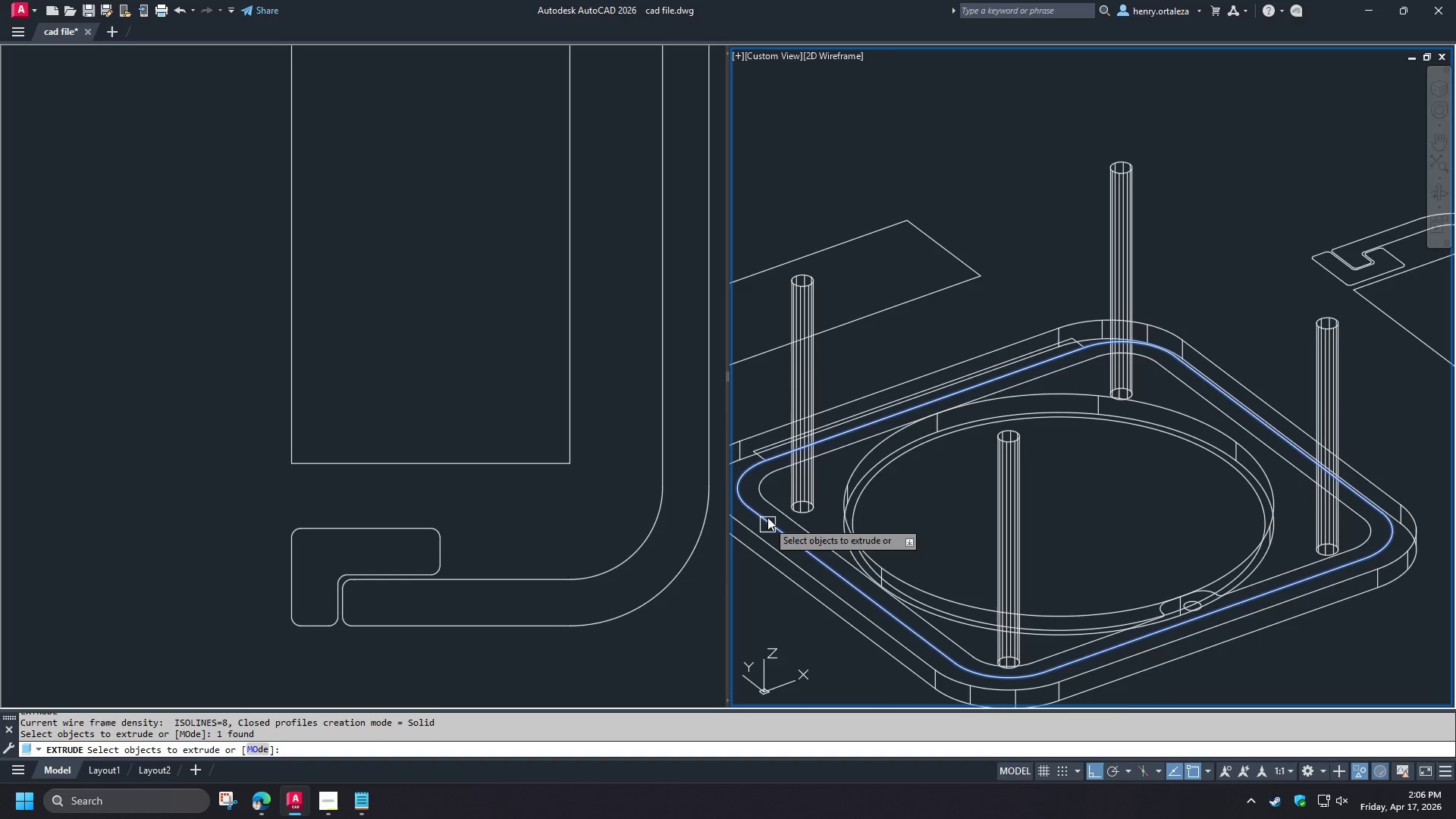 
key(Space)
 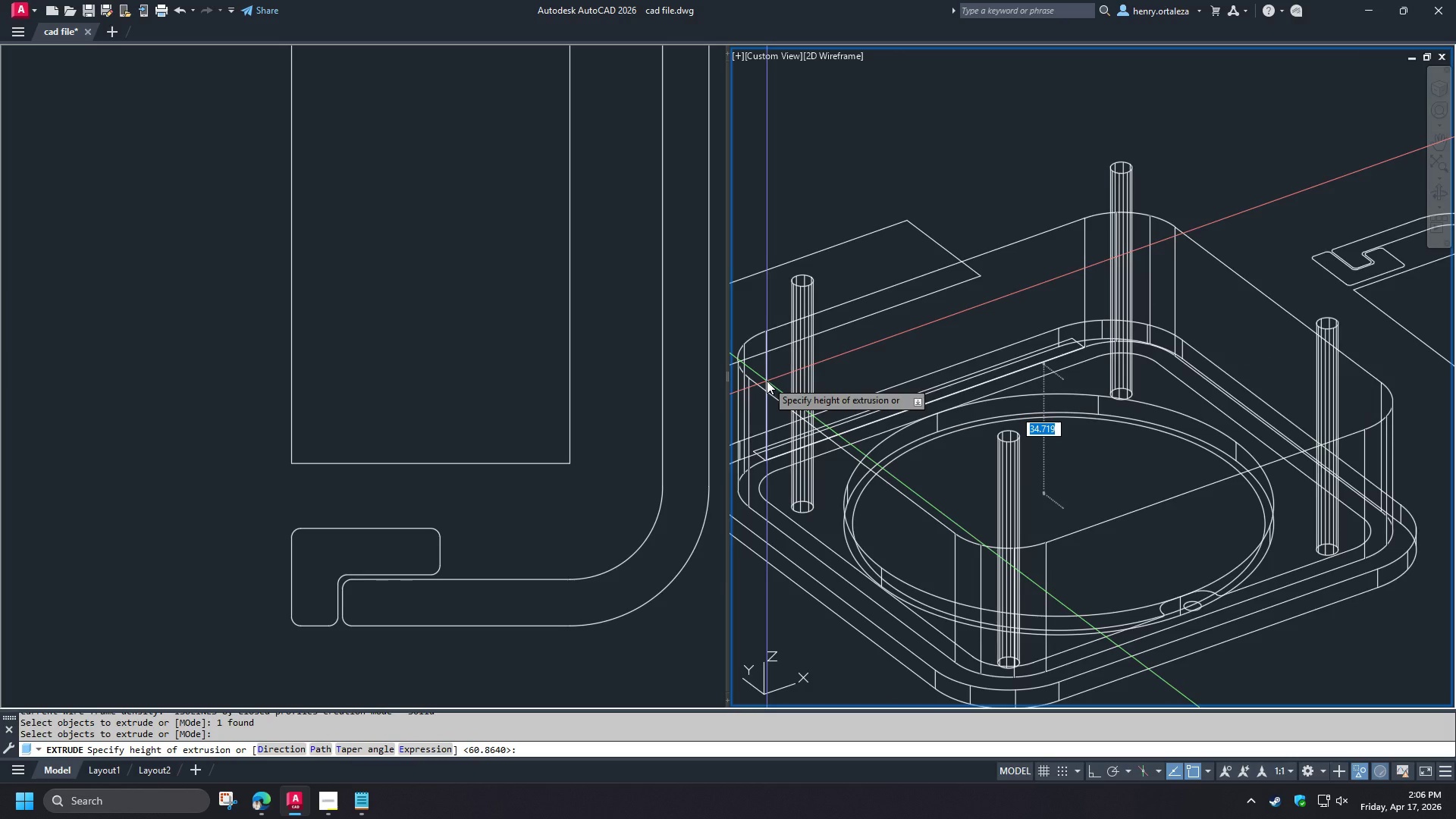 
key(Numpad1)
 